 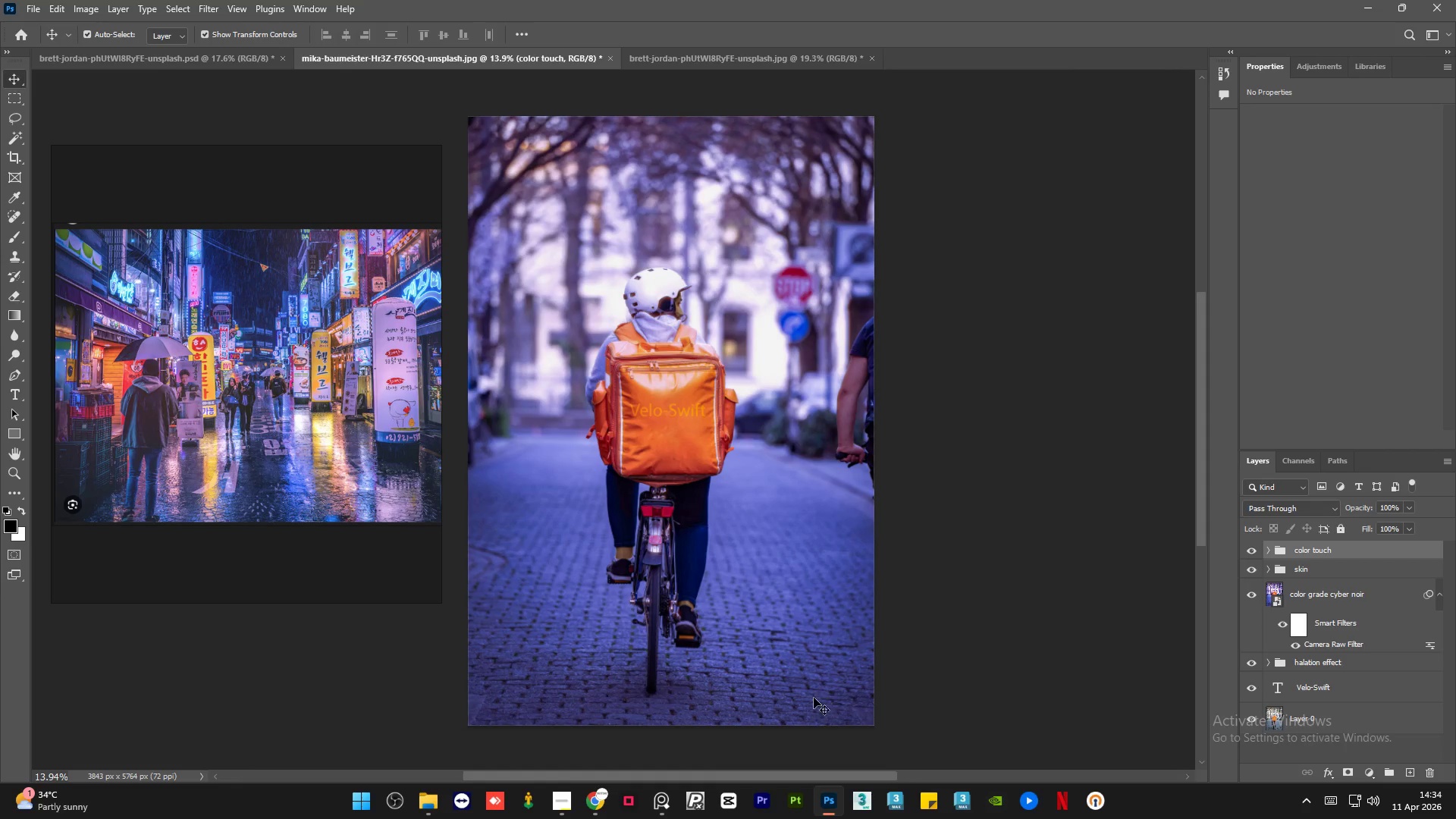 
left_click_drag(start_coordinate=[695, 774], to_coordinate=[688, 771])
 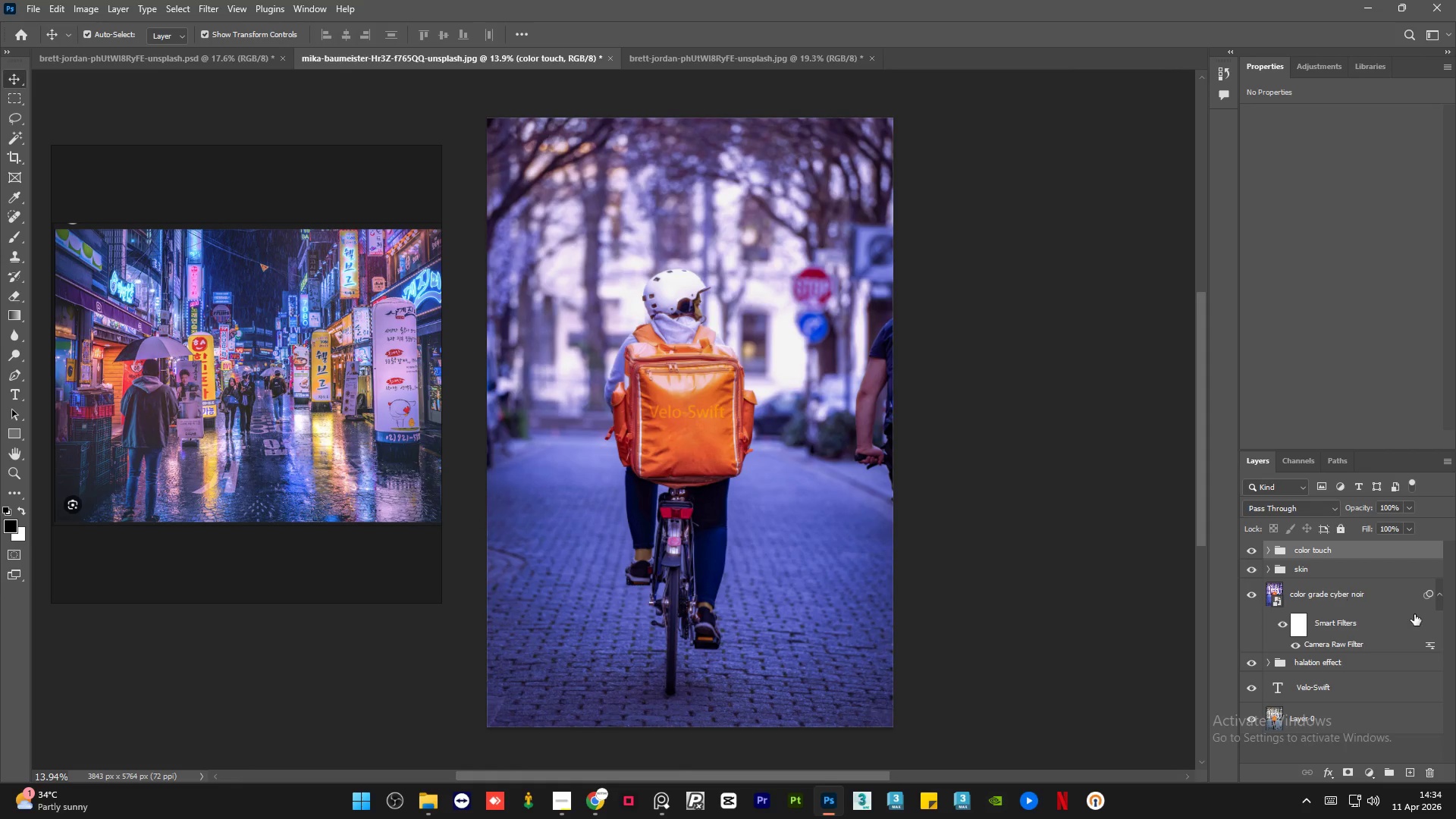 
left_click([1440, 598])
 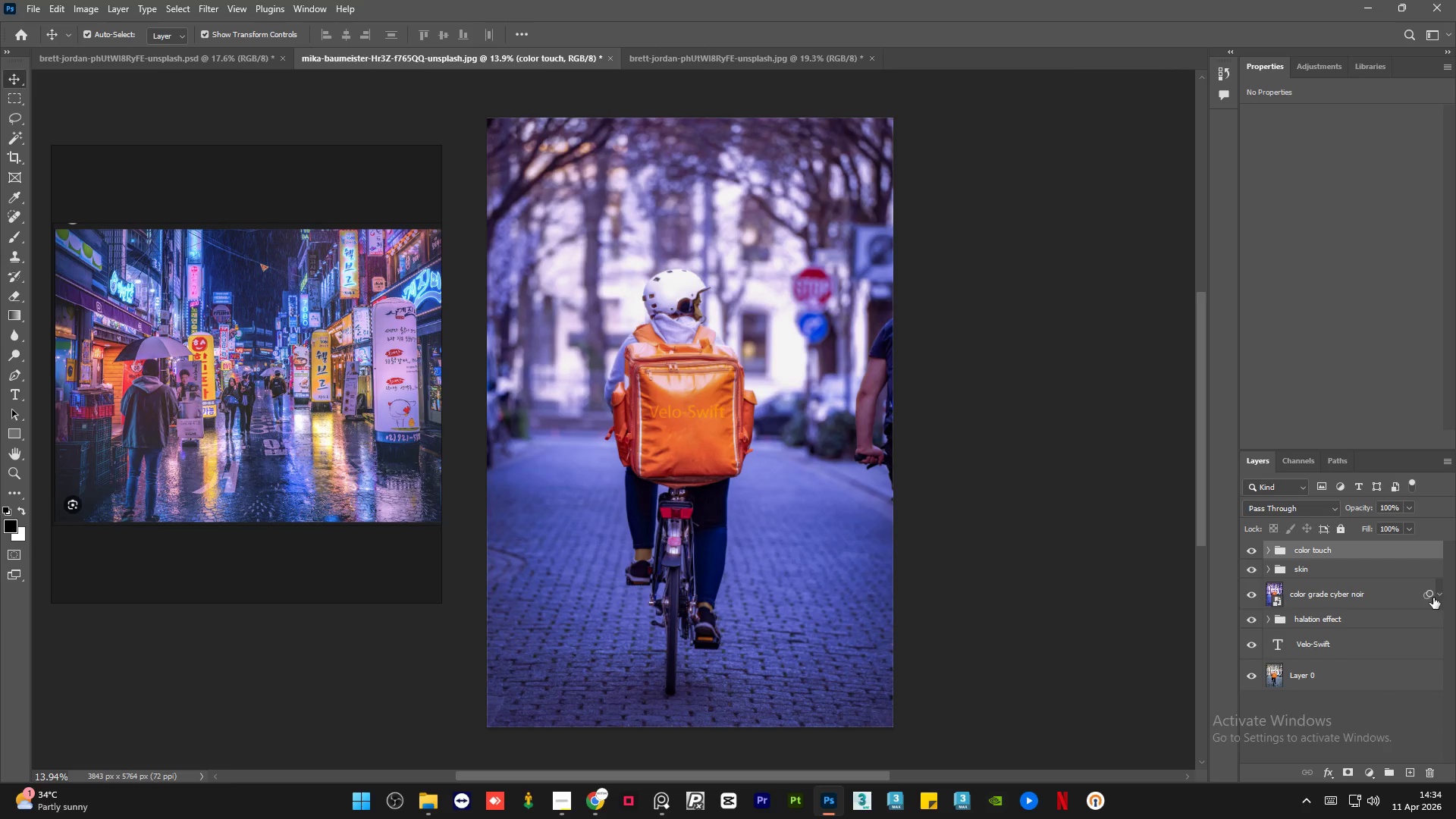 
hold_key(key=AltLeft, duration=1.5)
left_click([1247, 676])
 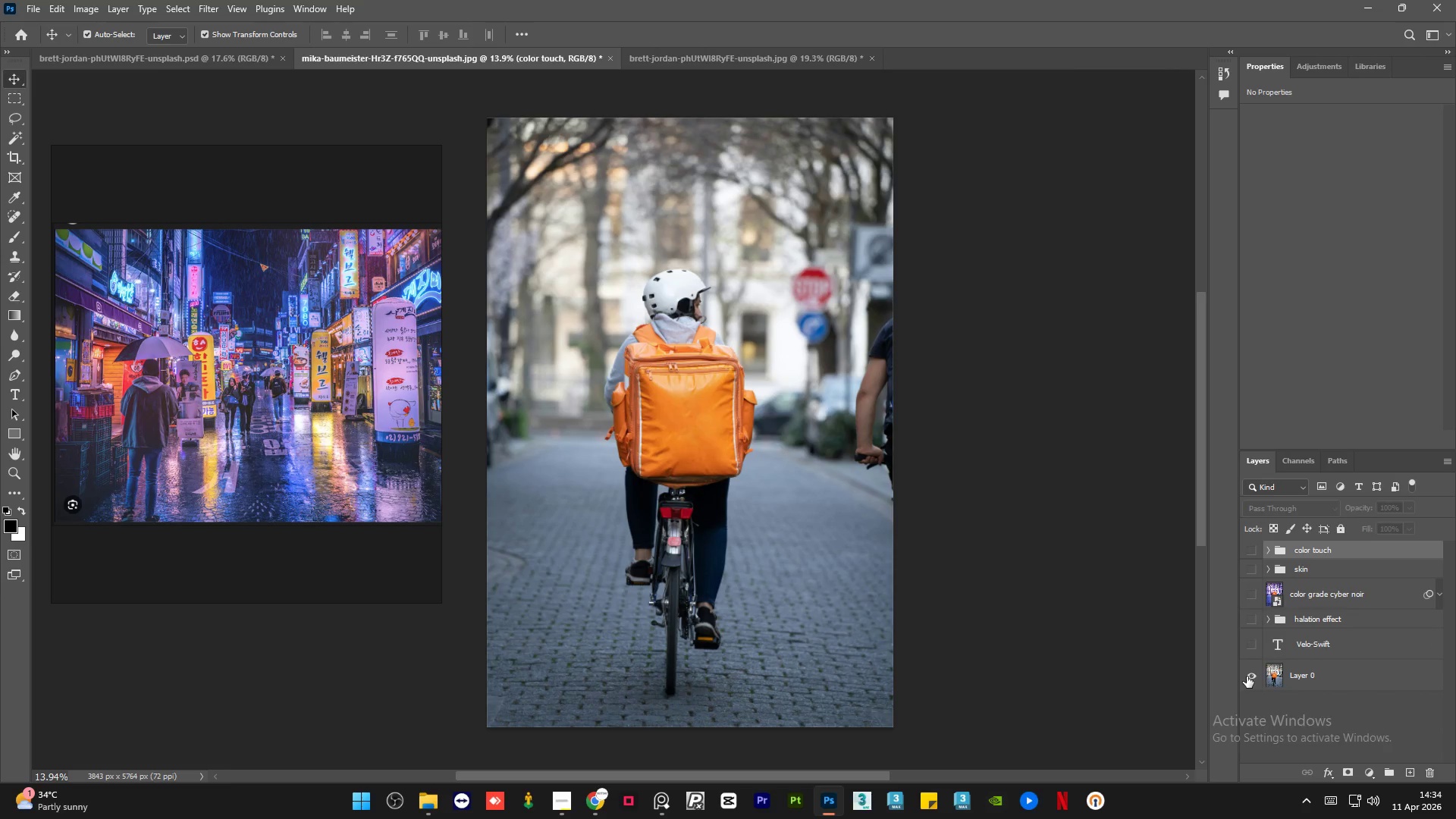 
left_click([1247, 676])
 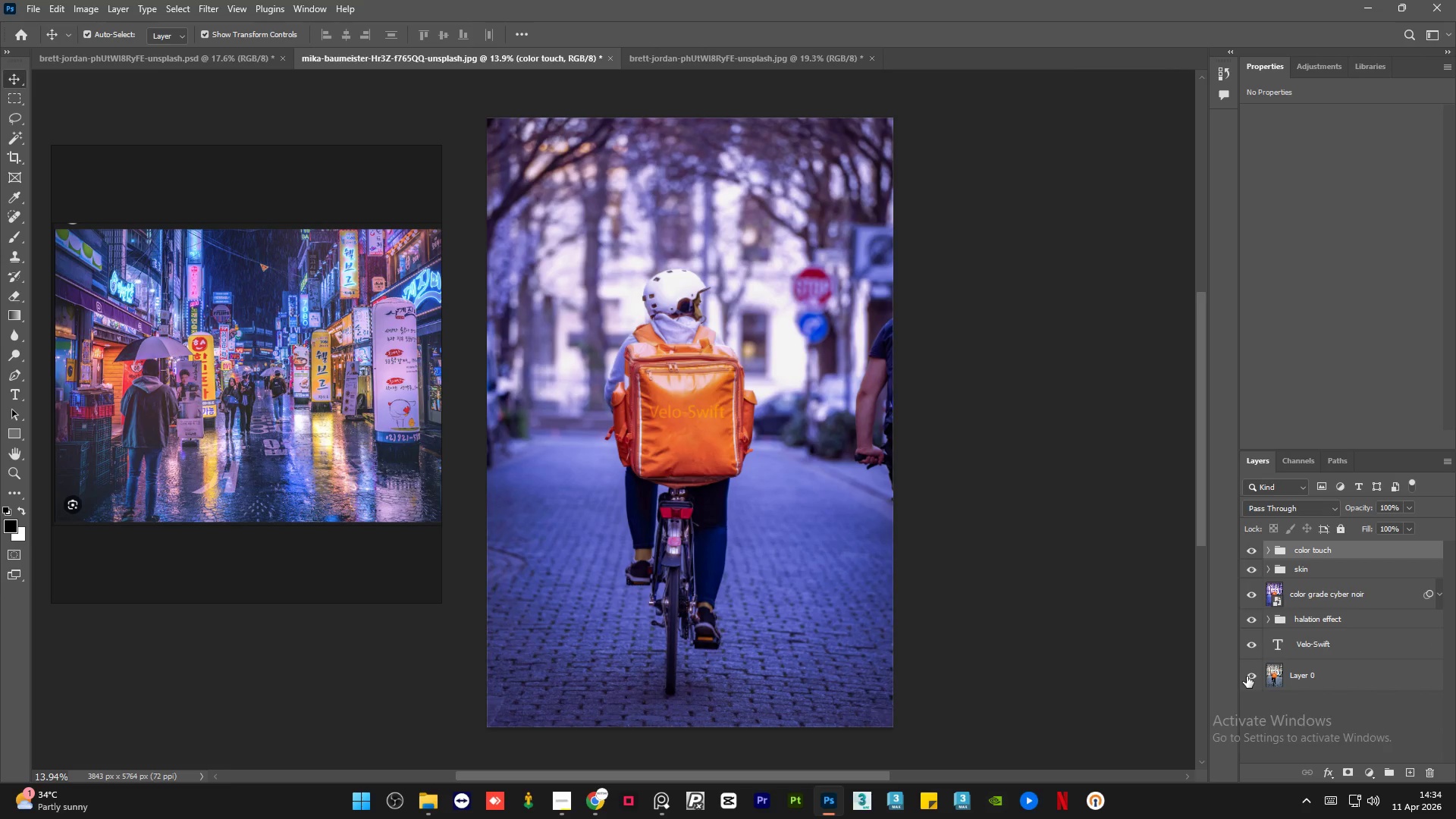 
hold_key(key=AltLeft, duration=1.52)
left_click([1247, 676])
 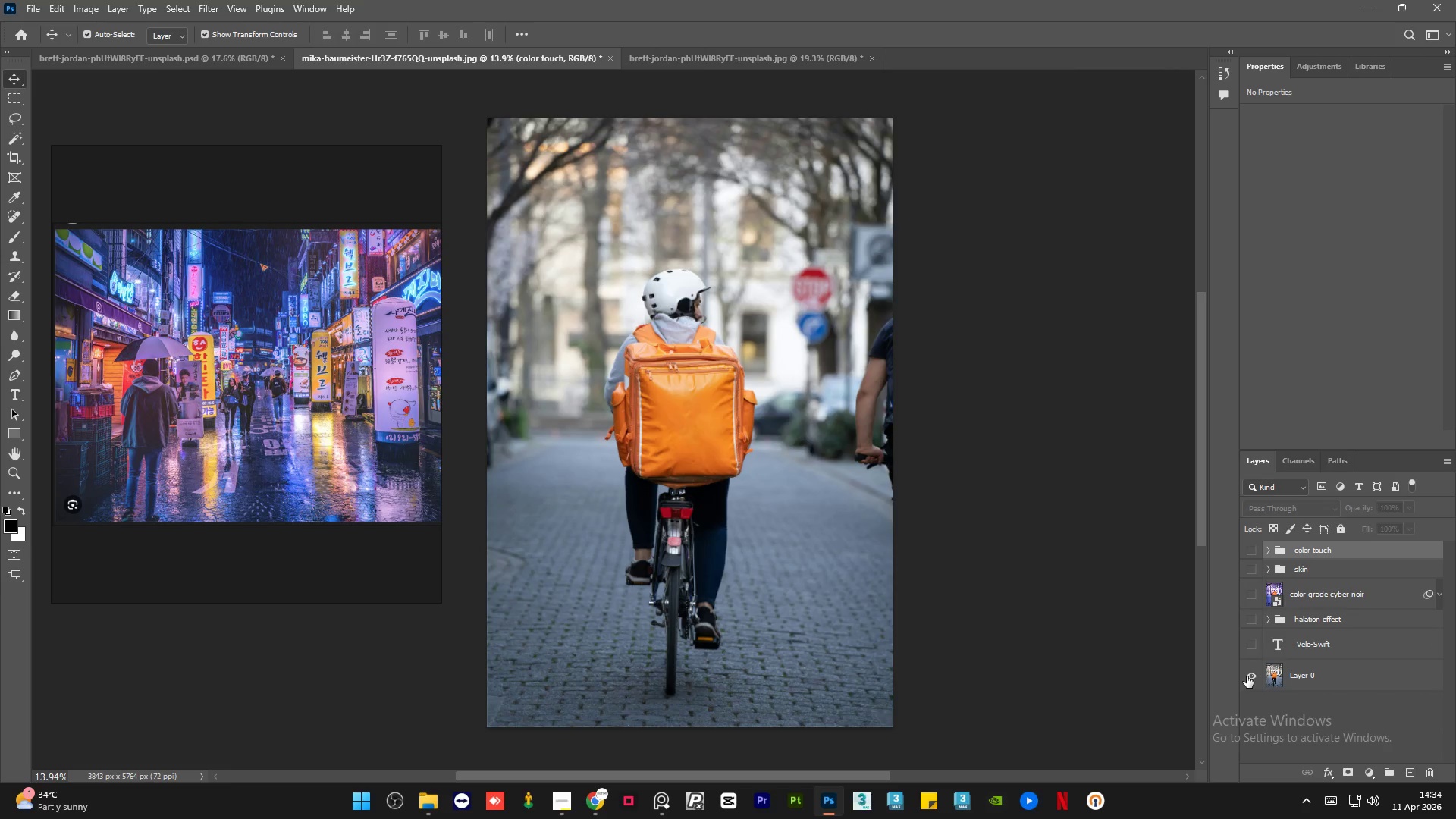 
double_click([1247, 676])
 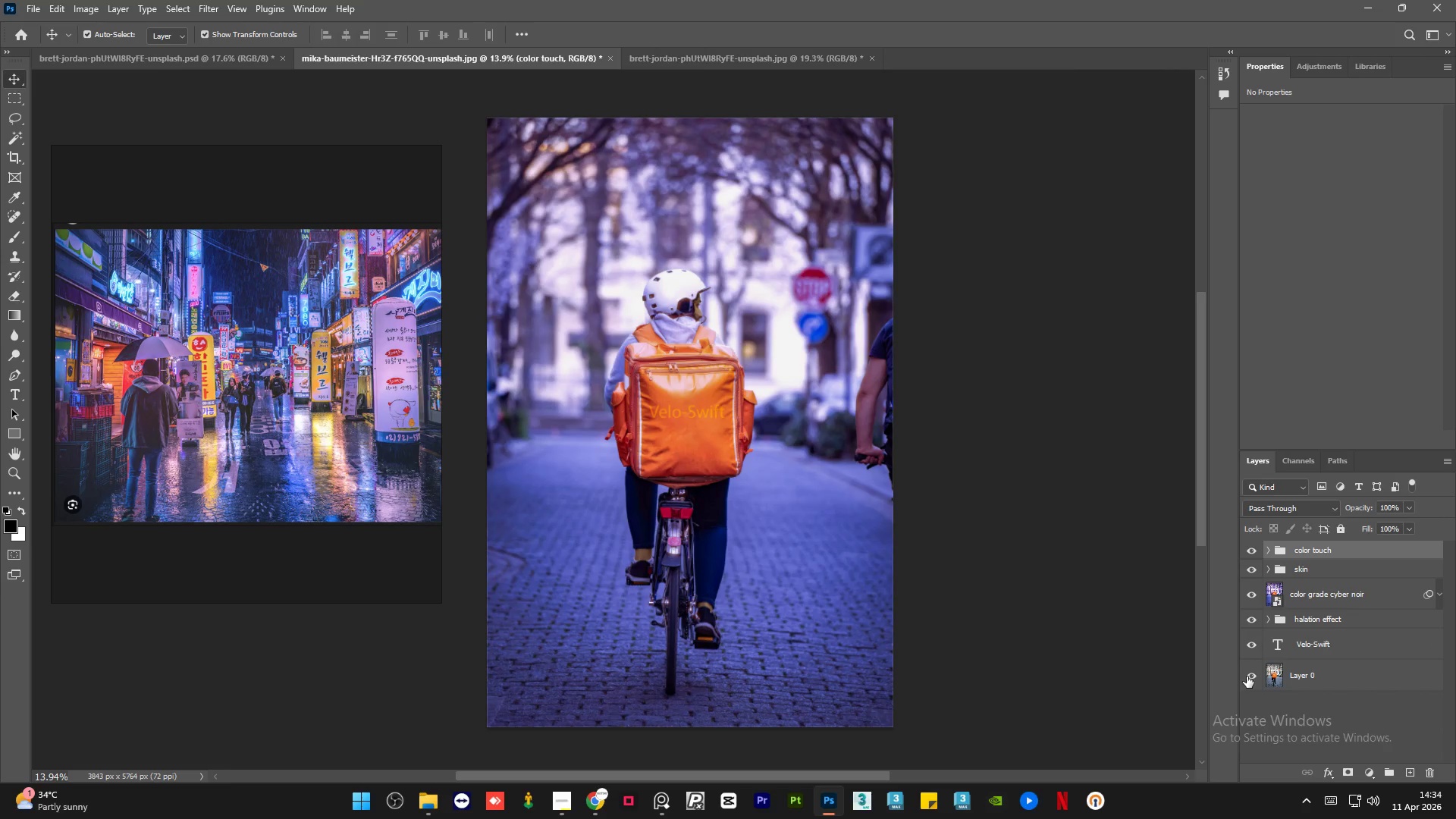 
left_click([1247, 676])
 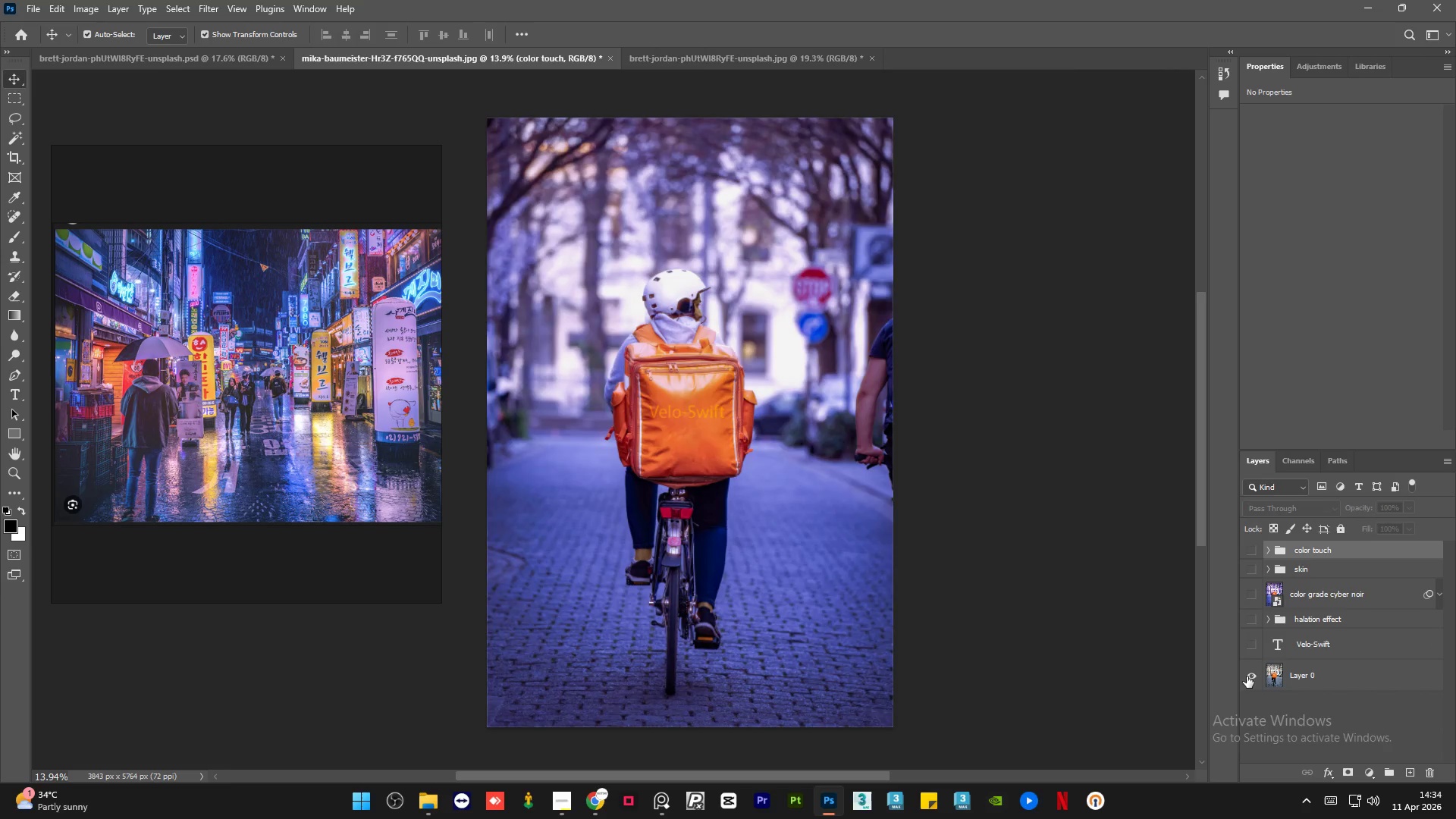 
hold_key(key=AltLeft, duration=1.51)
double_click([1247, 676])
 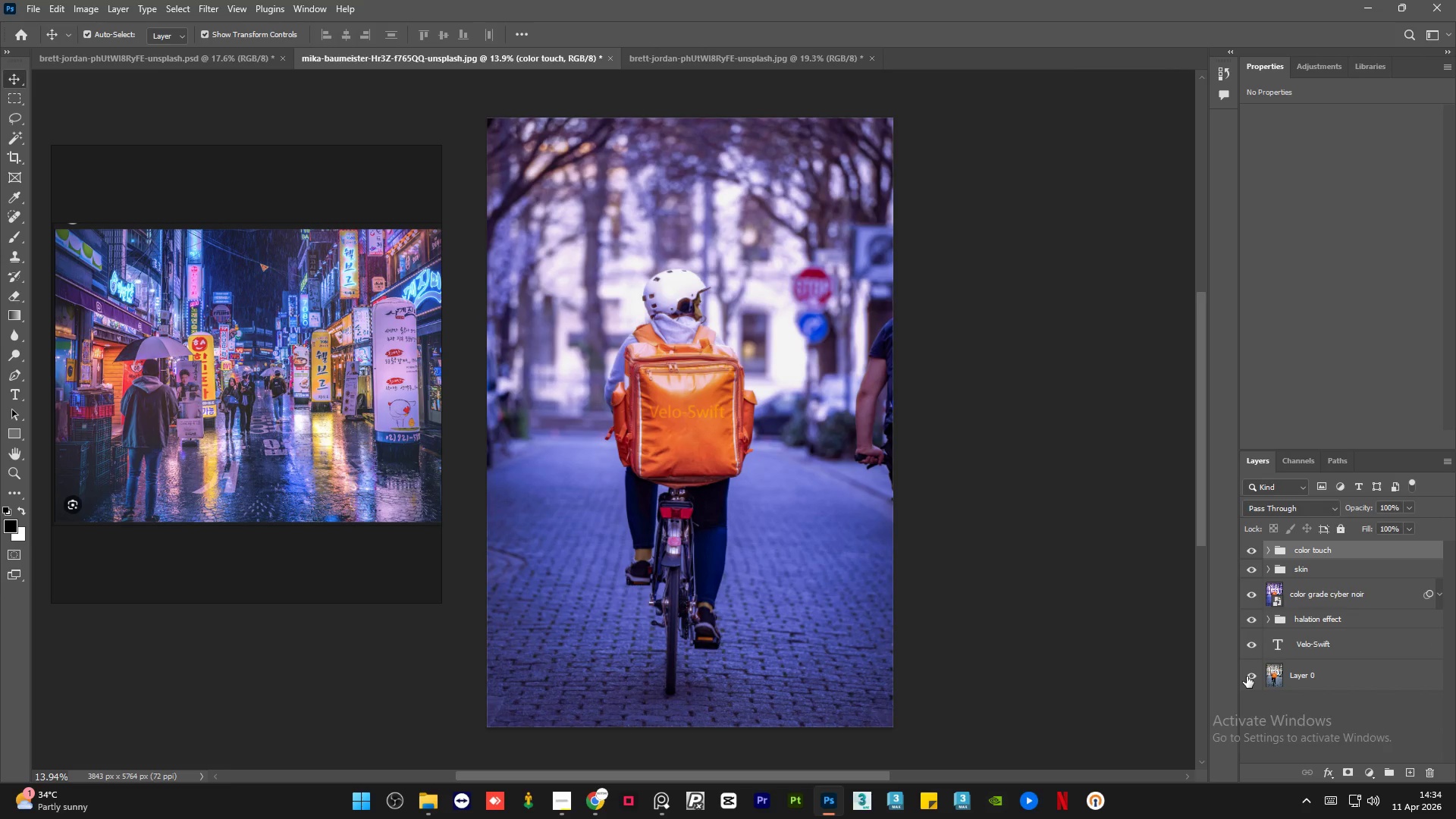 
left_click([1247, 676])
 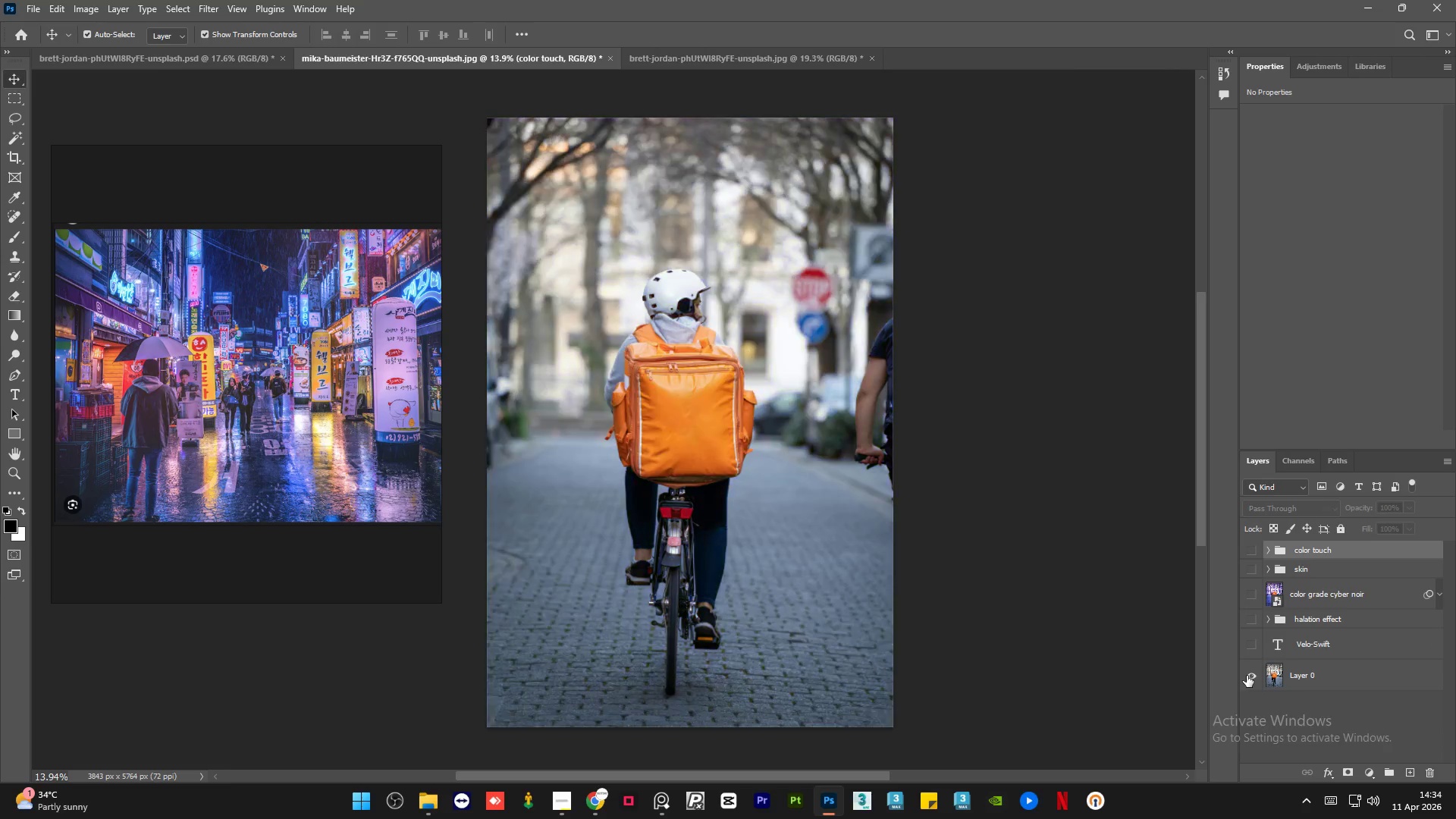 
hold_key(key=AltLeft, duration=0.61)
double_click([1247, 676])
 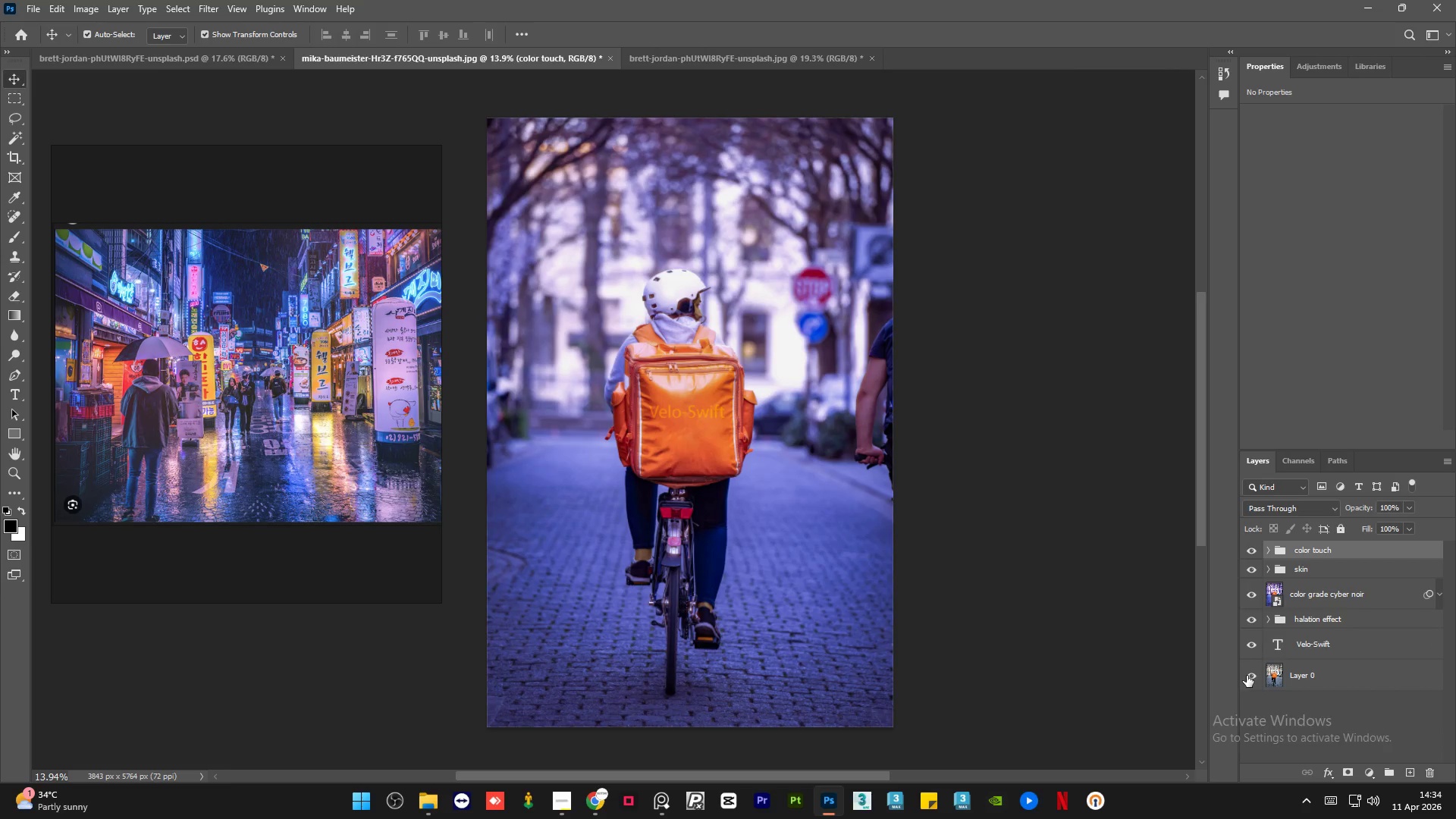 
hold_key(key=AltLeft, duration=17.75)
left_click([197, 55])
 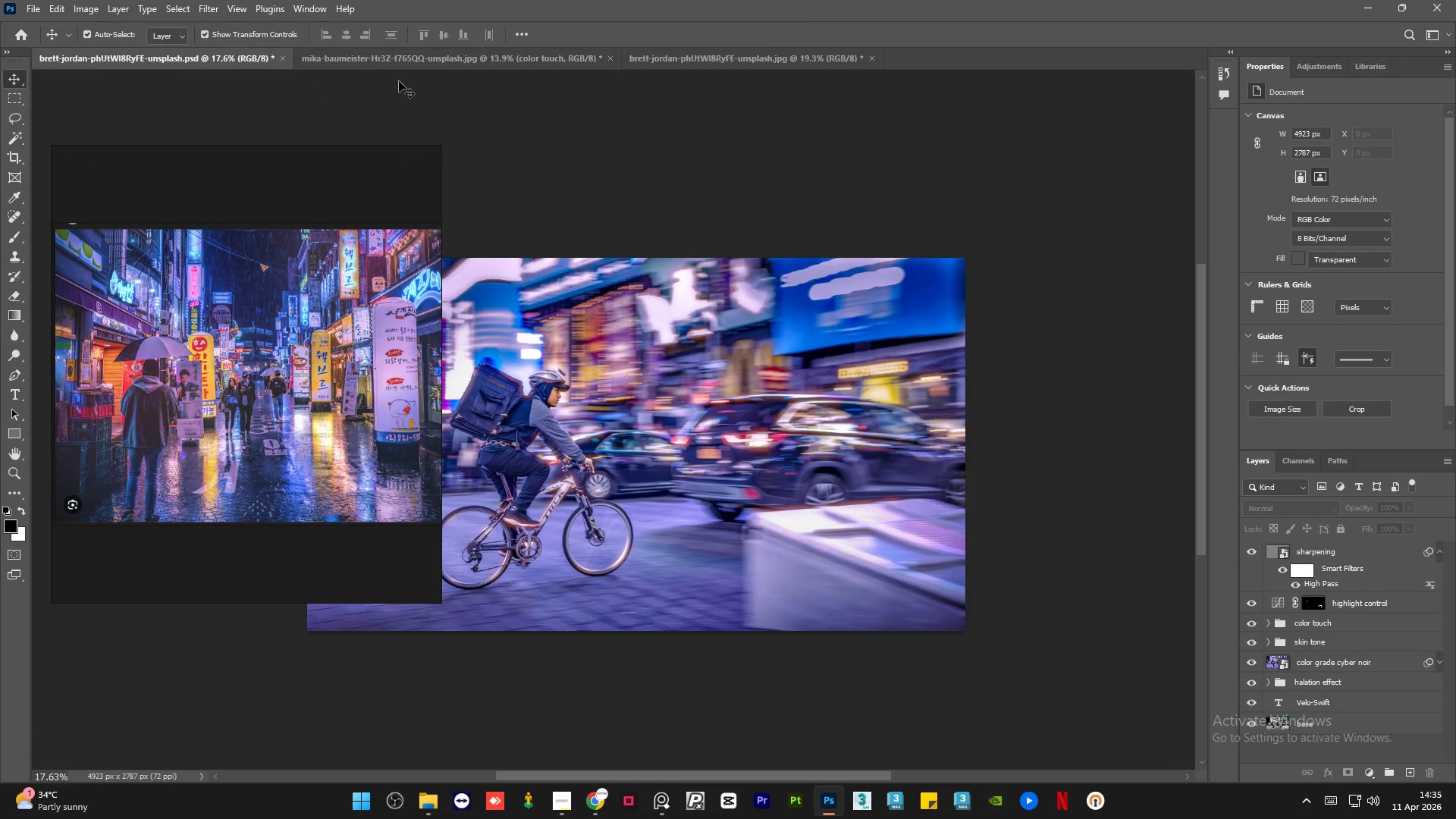 
left_click([440, 62])
 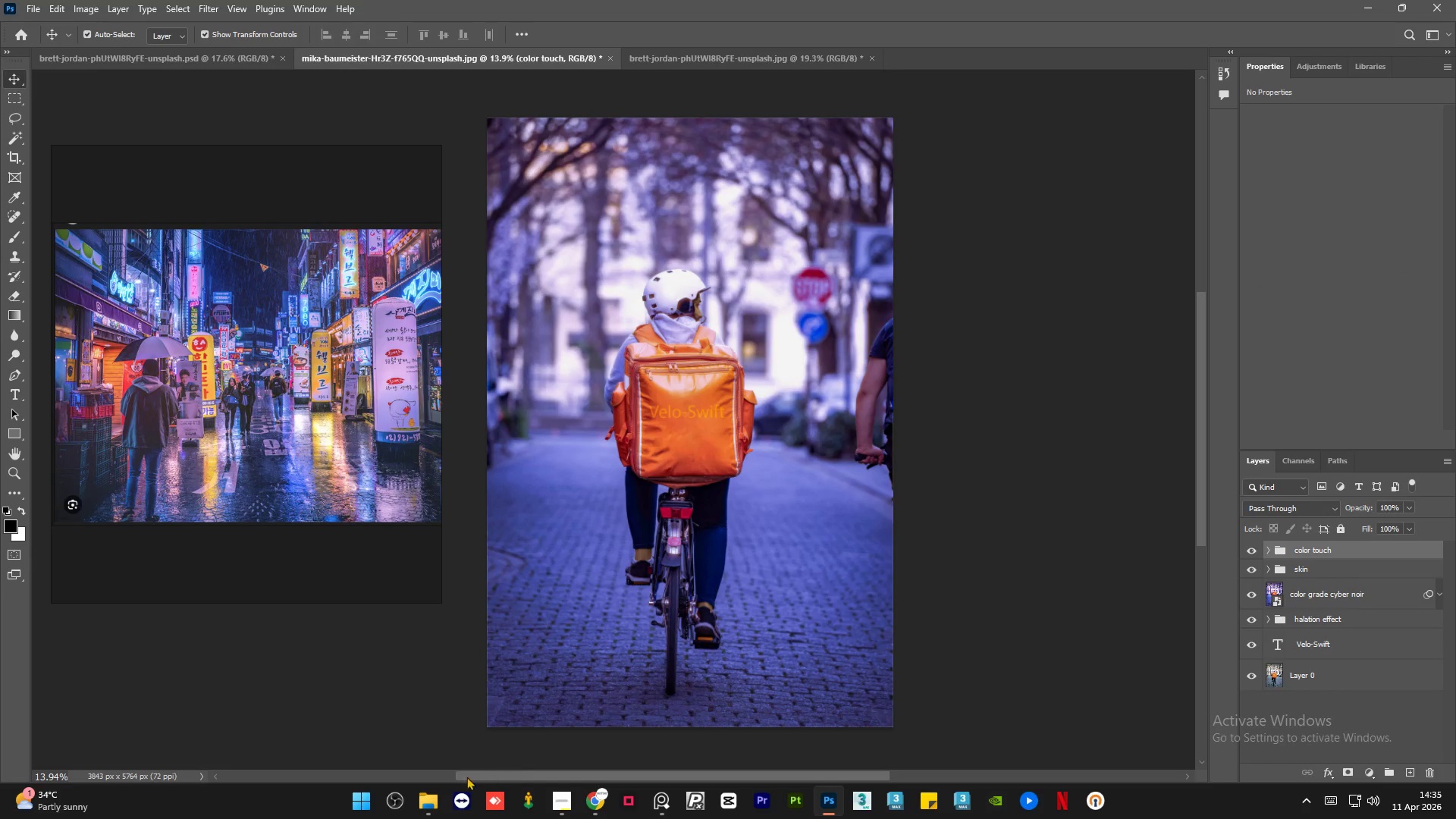 
left_click([429, 800])
 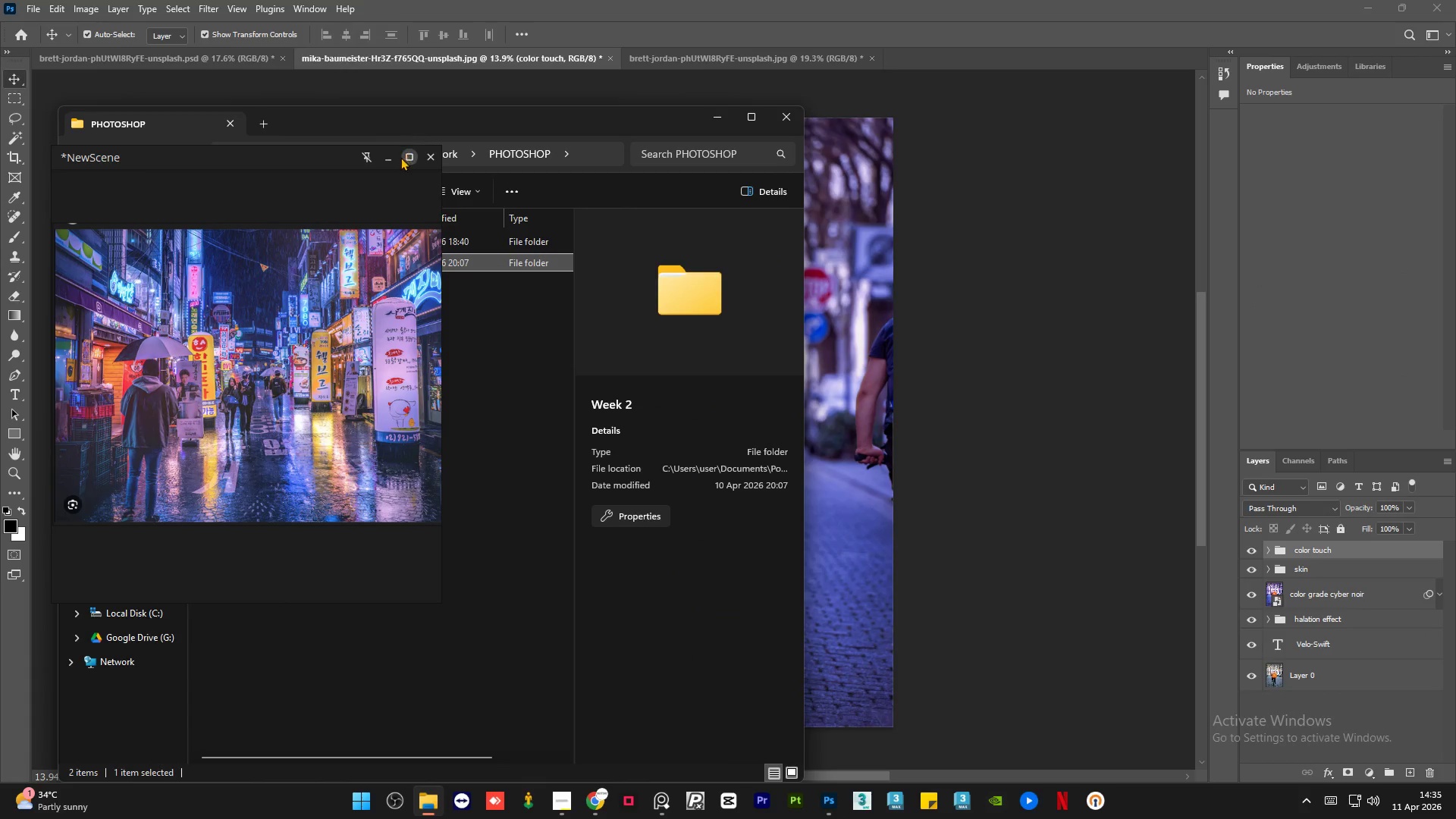 
left_click([388, 155])
 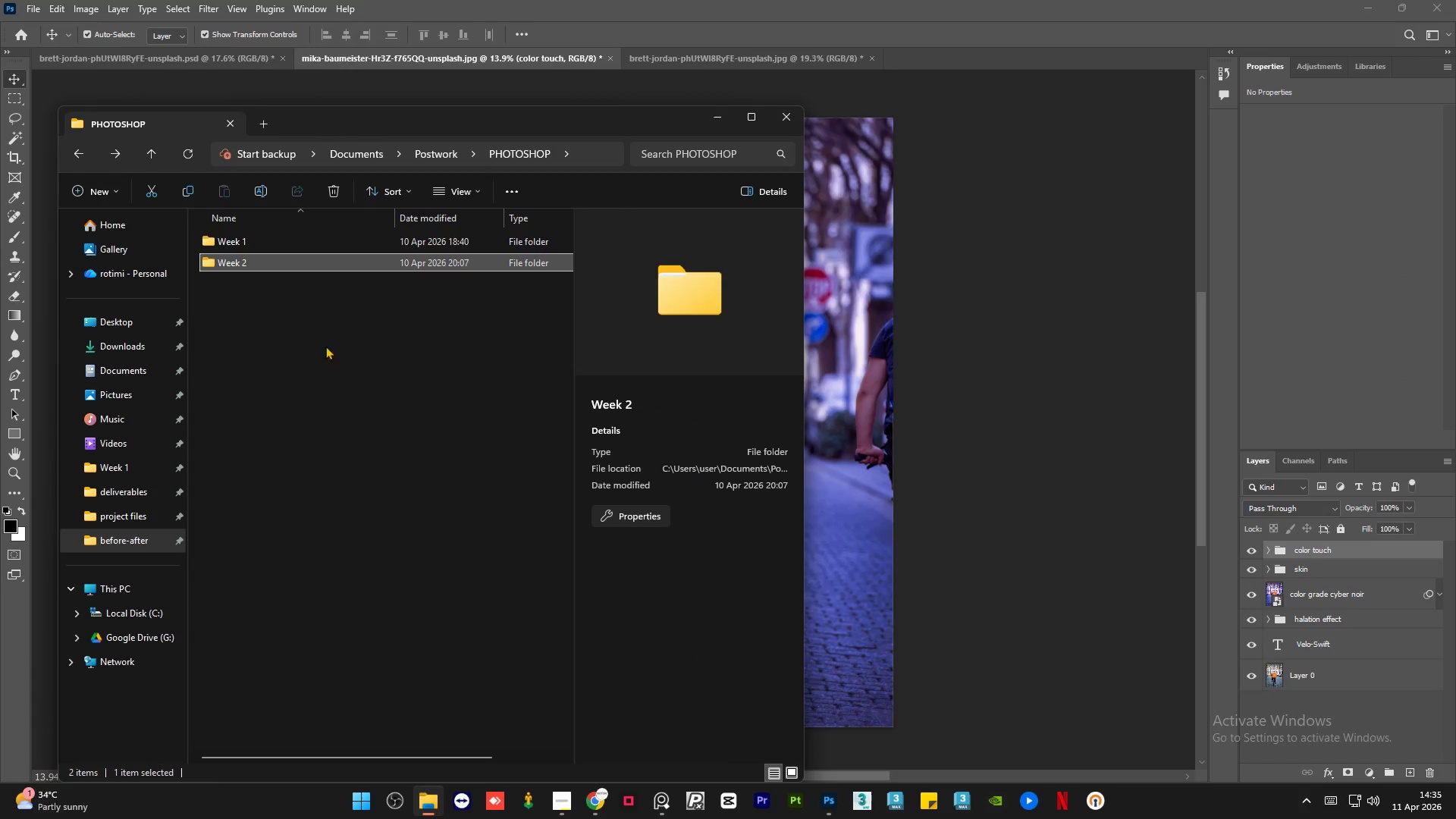 
left_click([238, 392])
 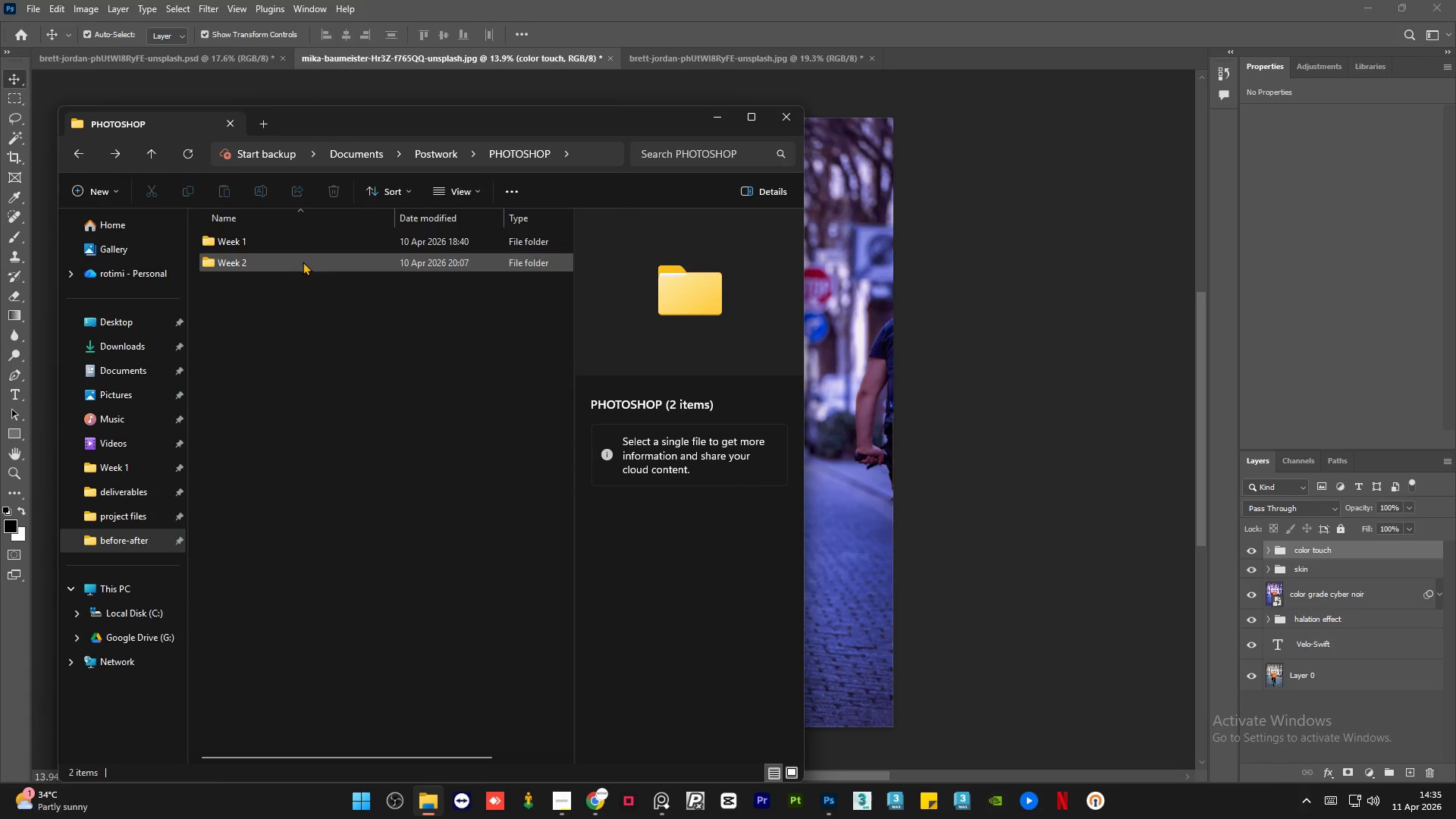 
double_click([303, 262])
 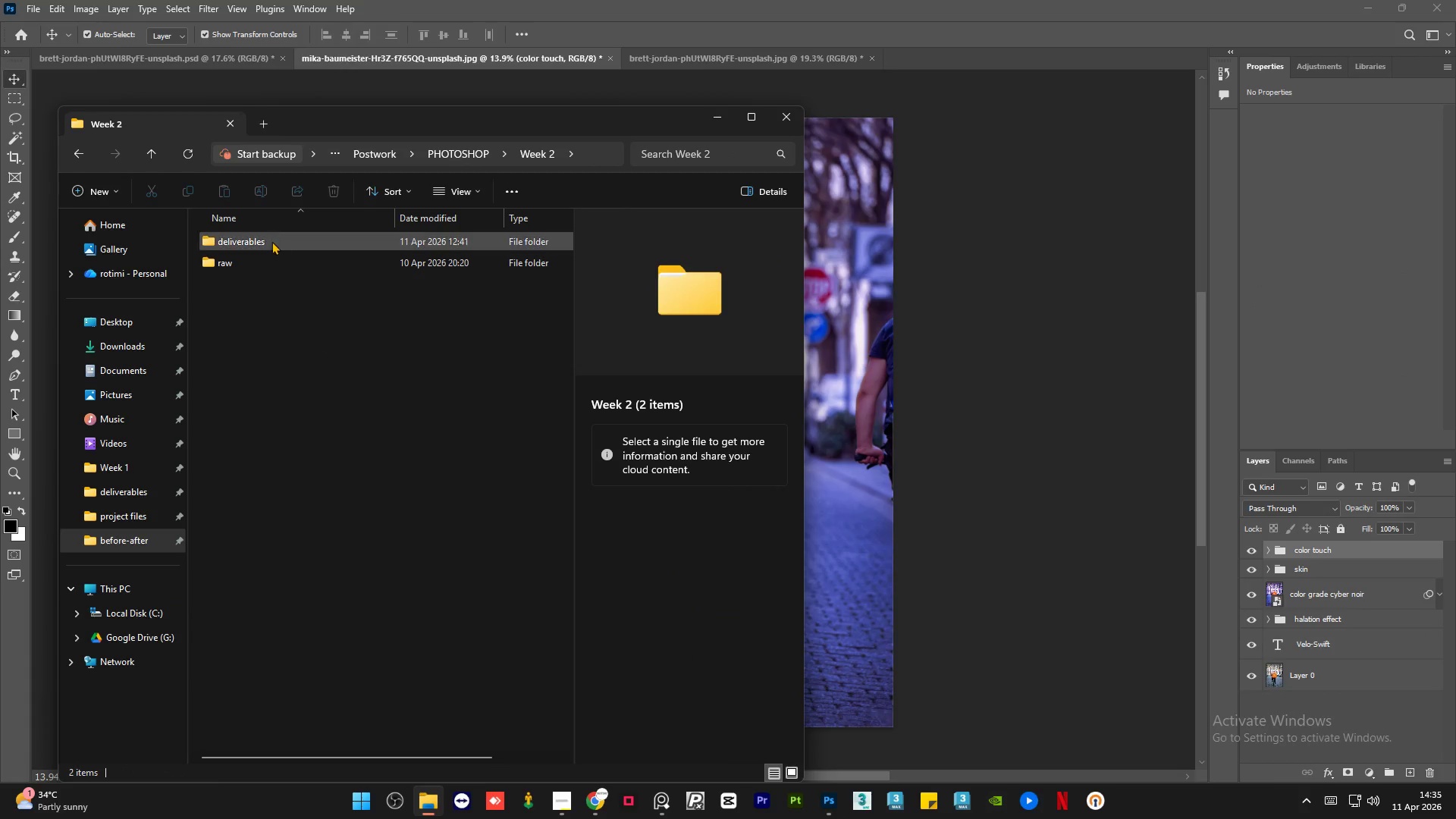 
double_click([271, 241])
 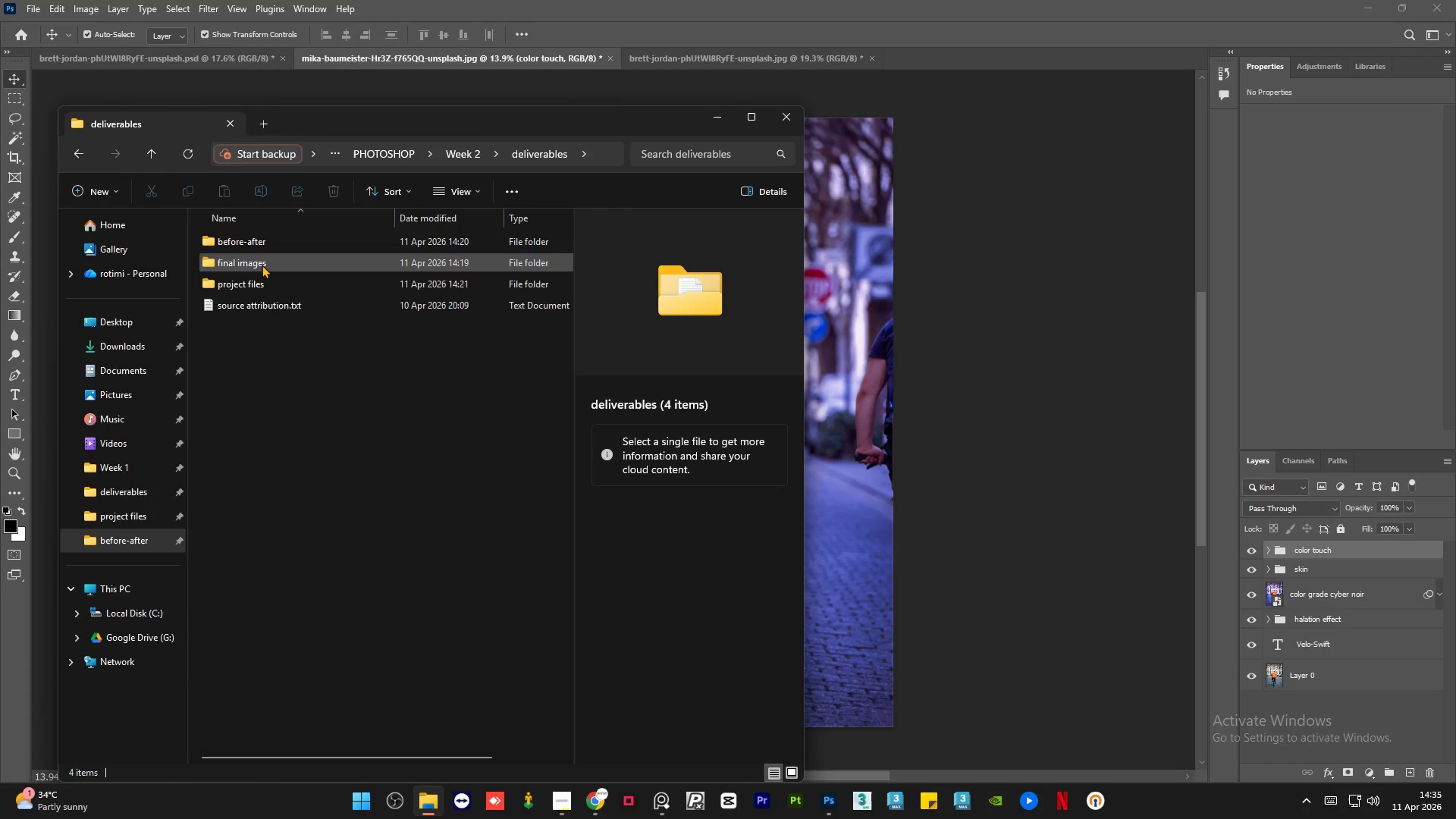 
double_click([262, 265])
 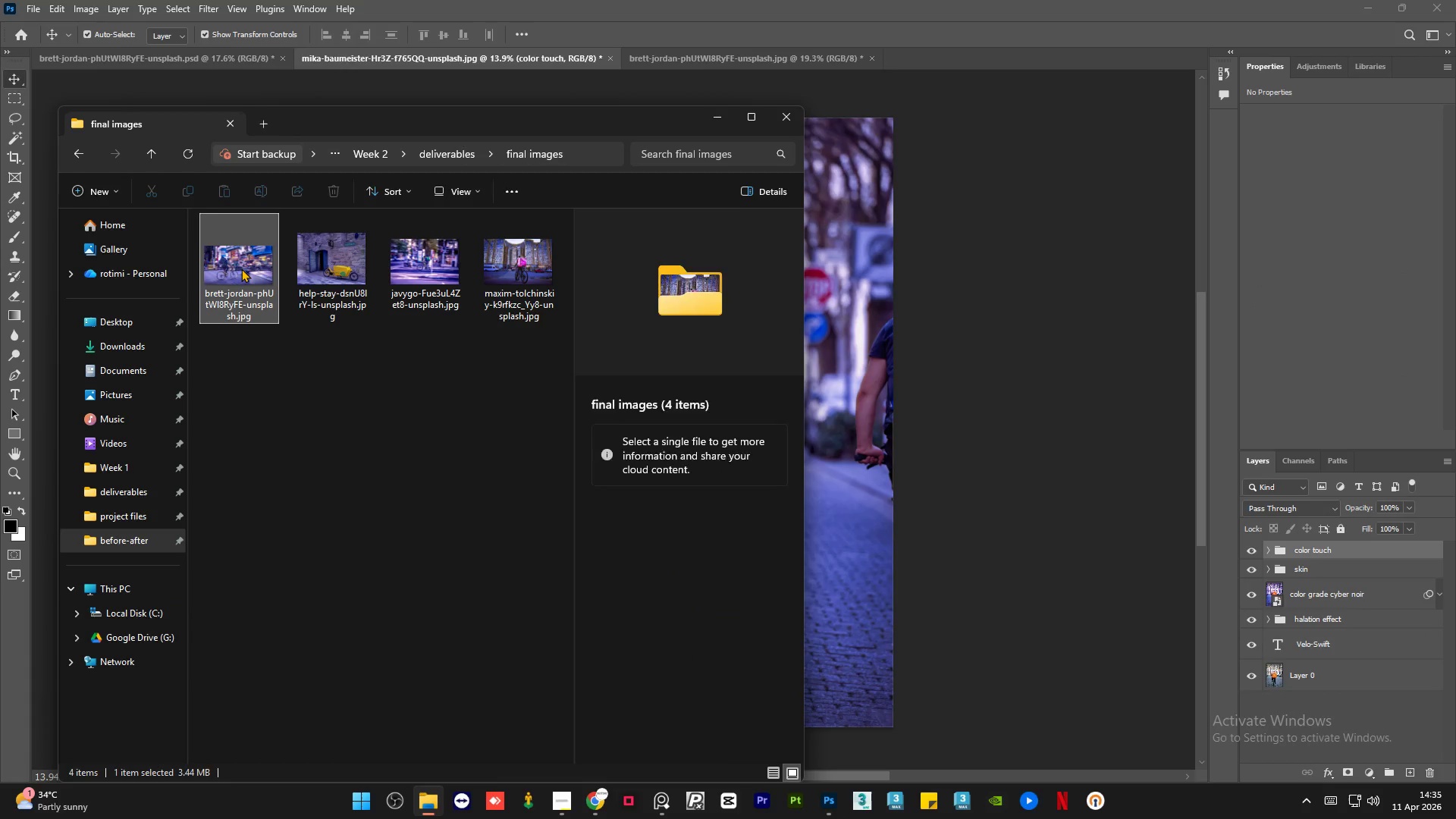 
double_click([241, 268])
 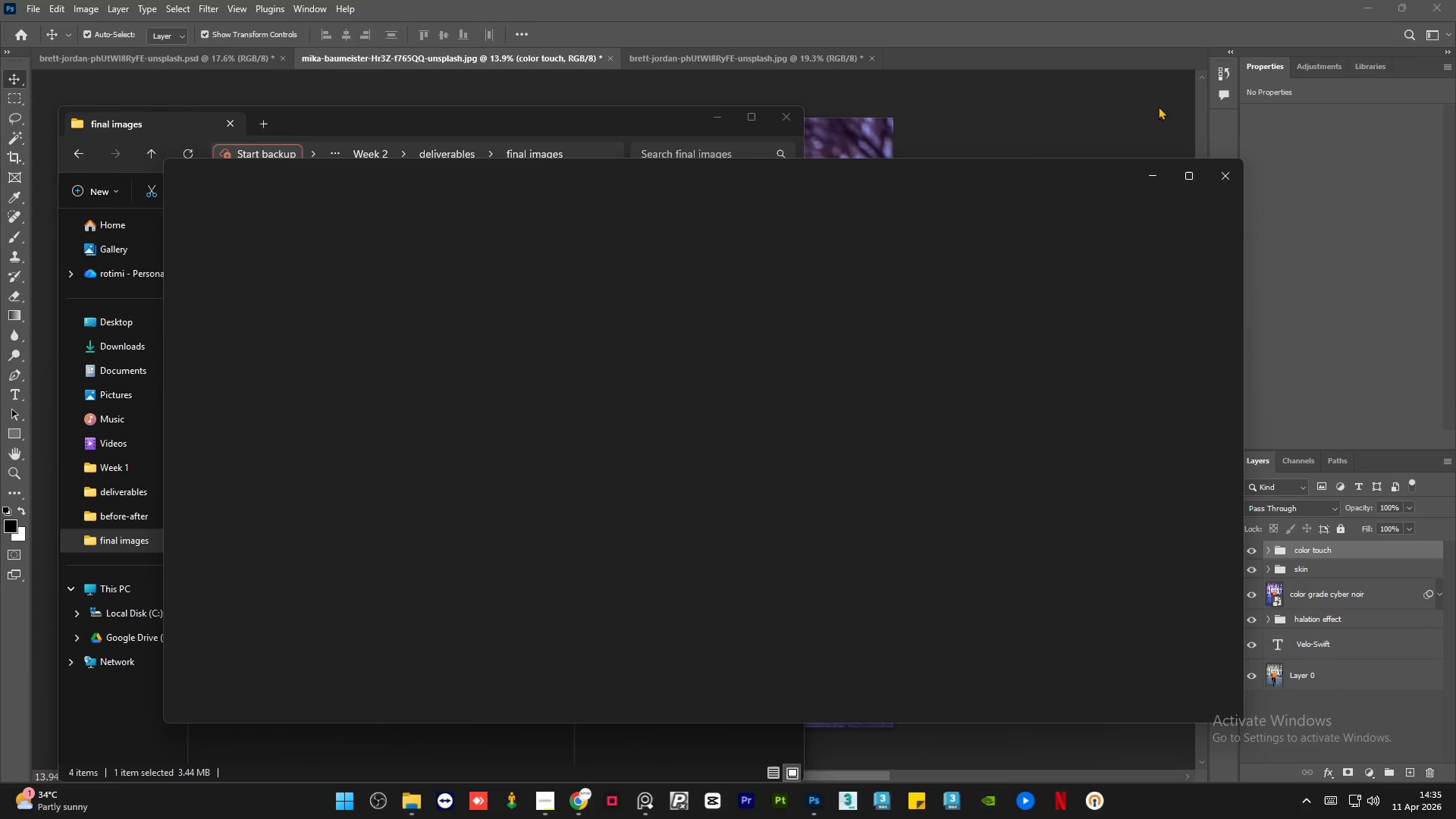 
left_click([1191, 171])
 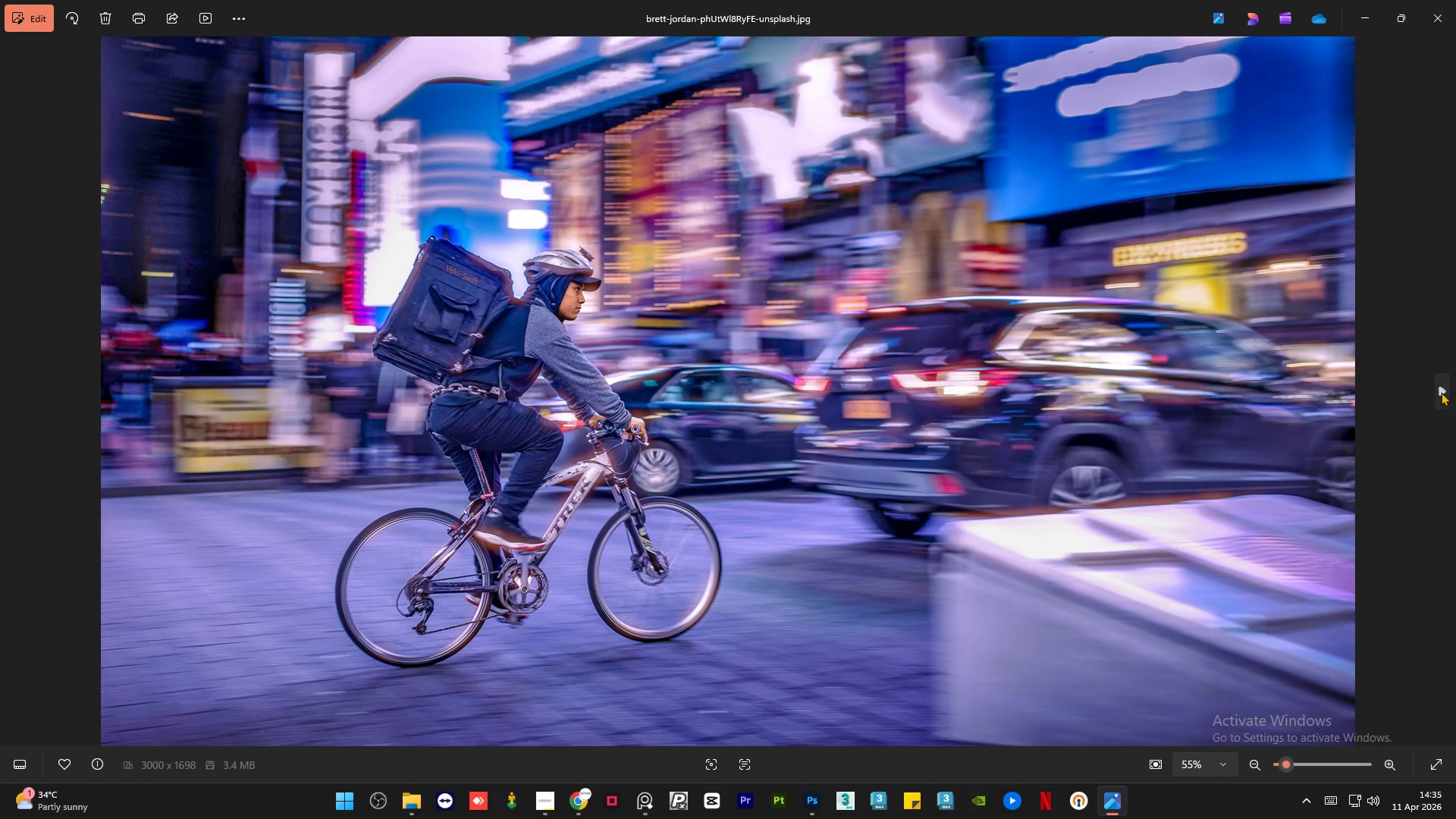 
left_click([1441, 391])
 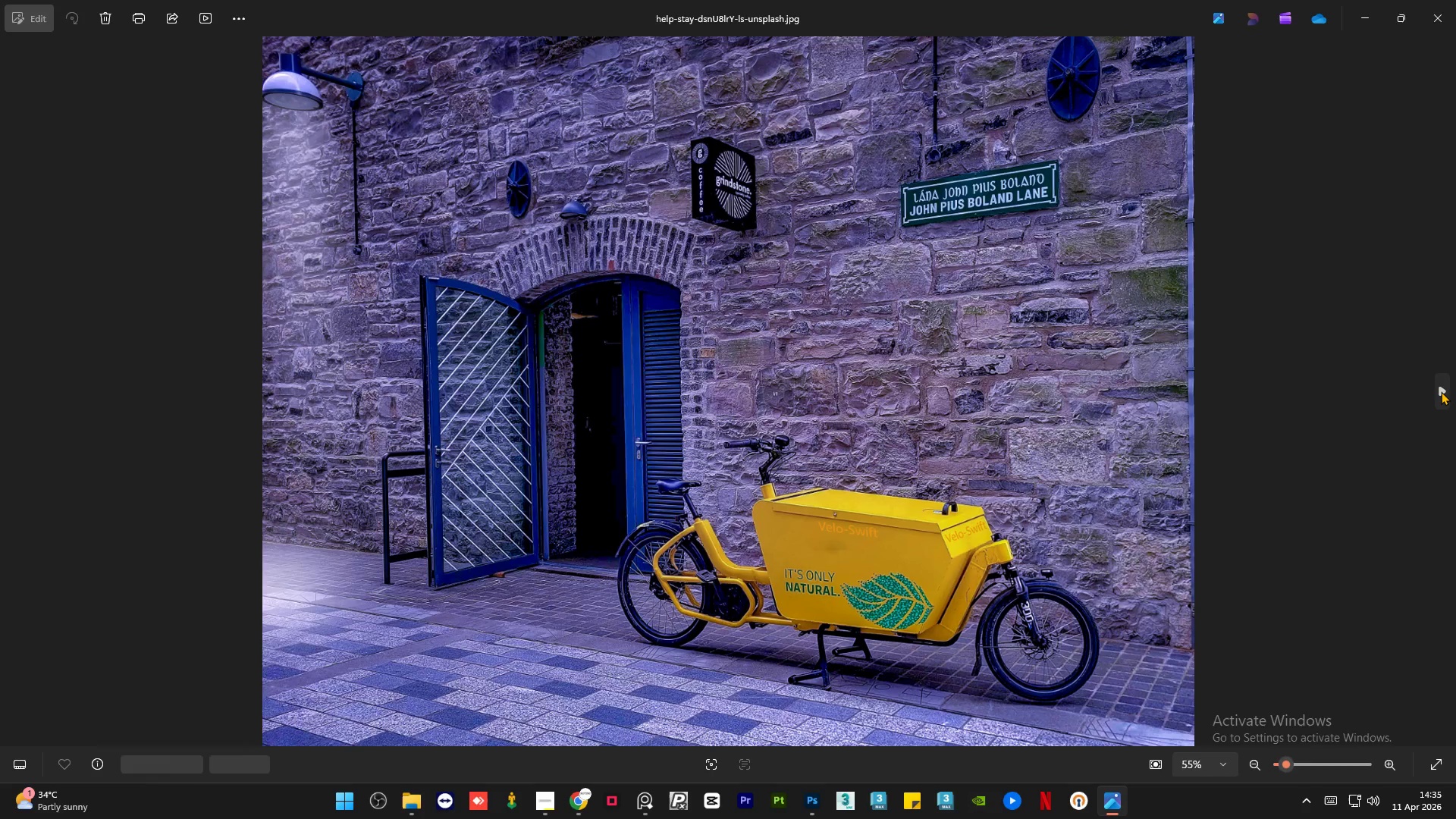 
left_click([1441, 391])
 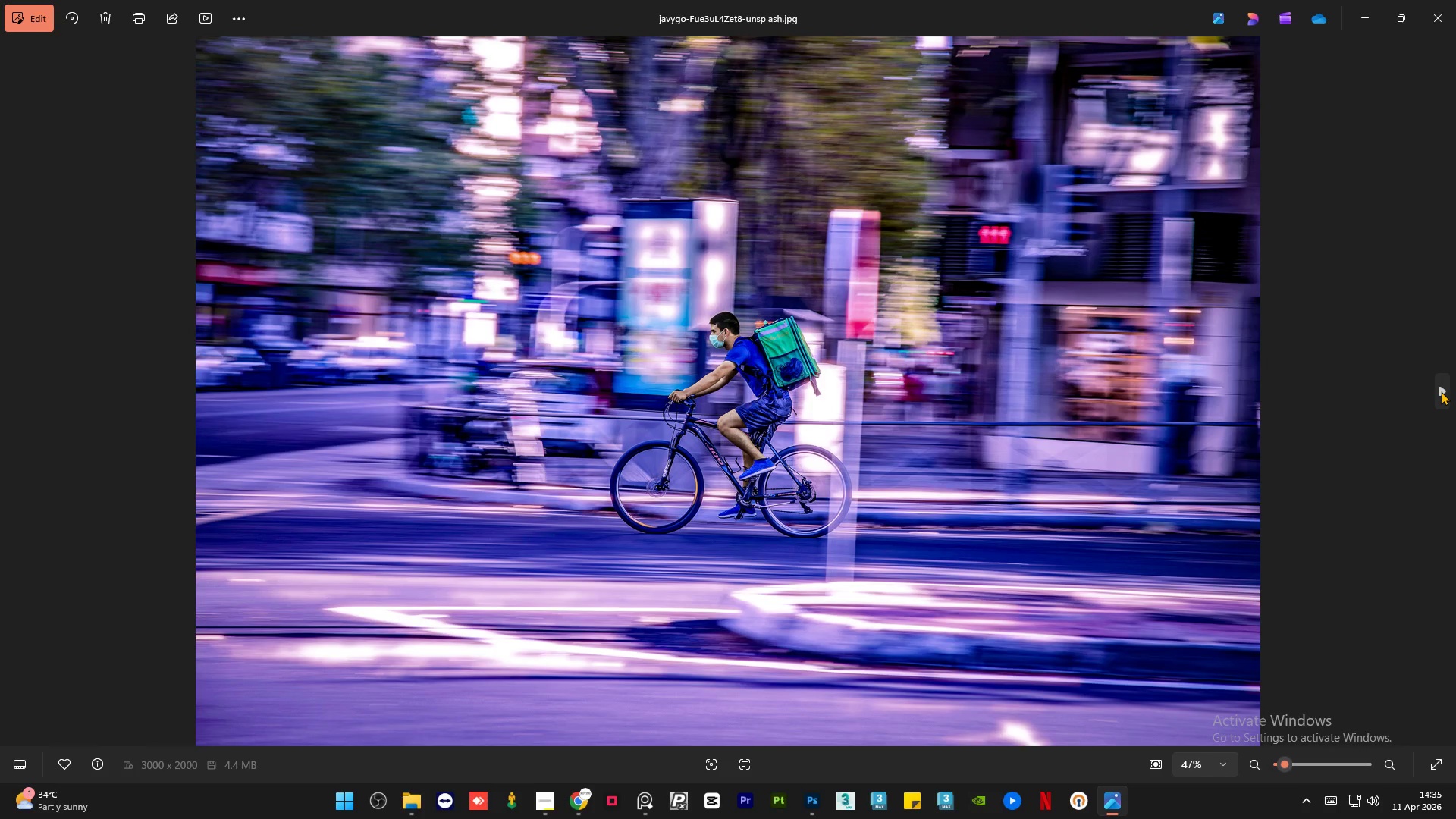 
left_click([1441, 391])
 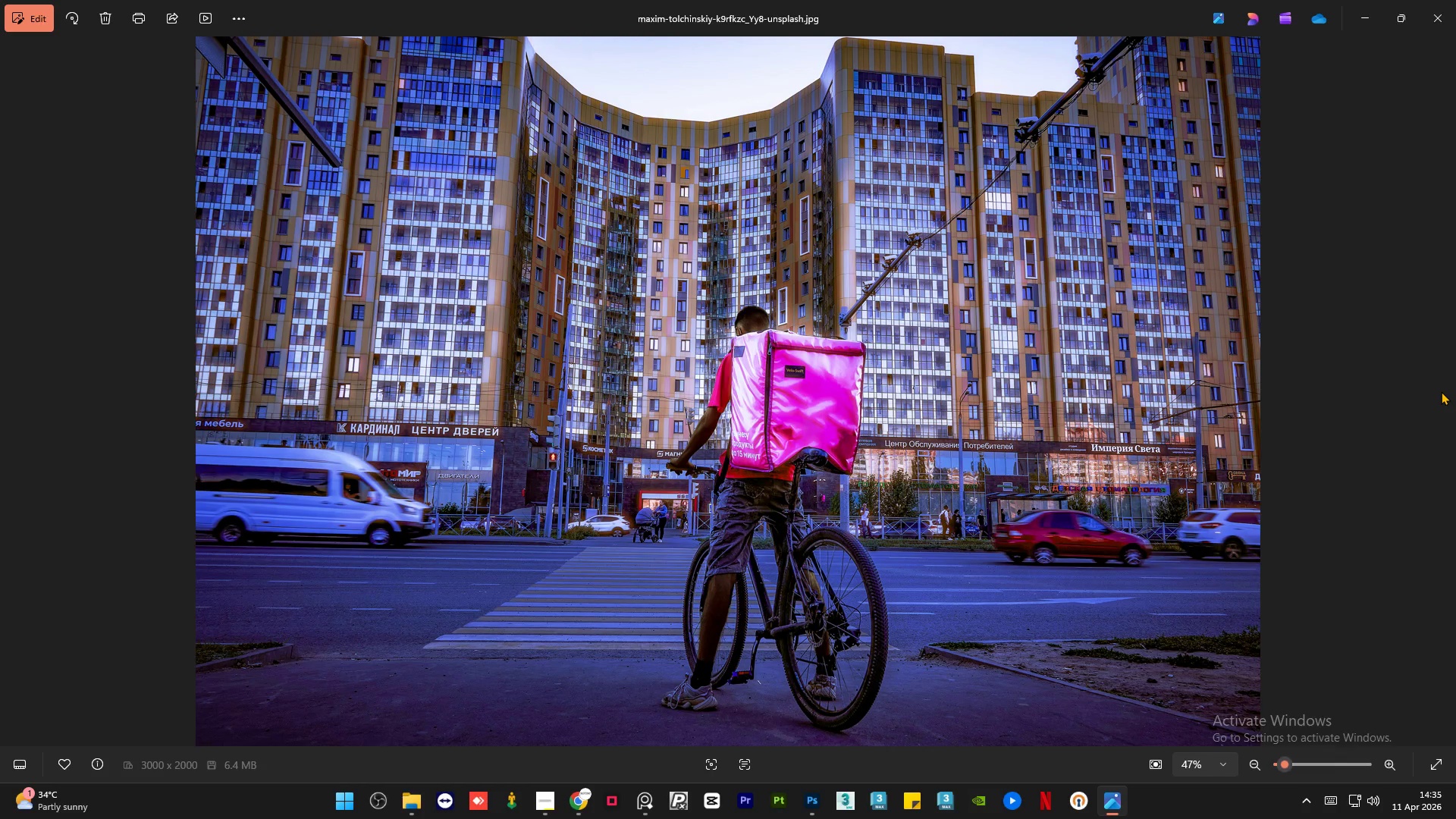 
hold_key(key=AltLeft, duration=1.51)
 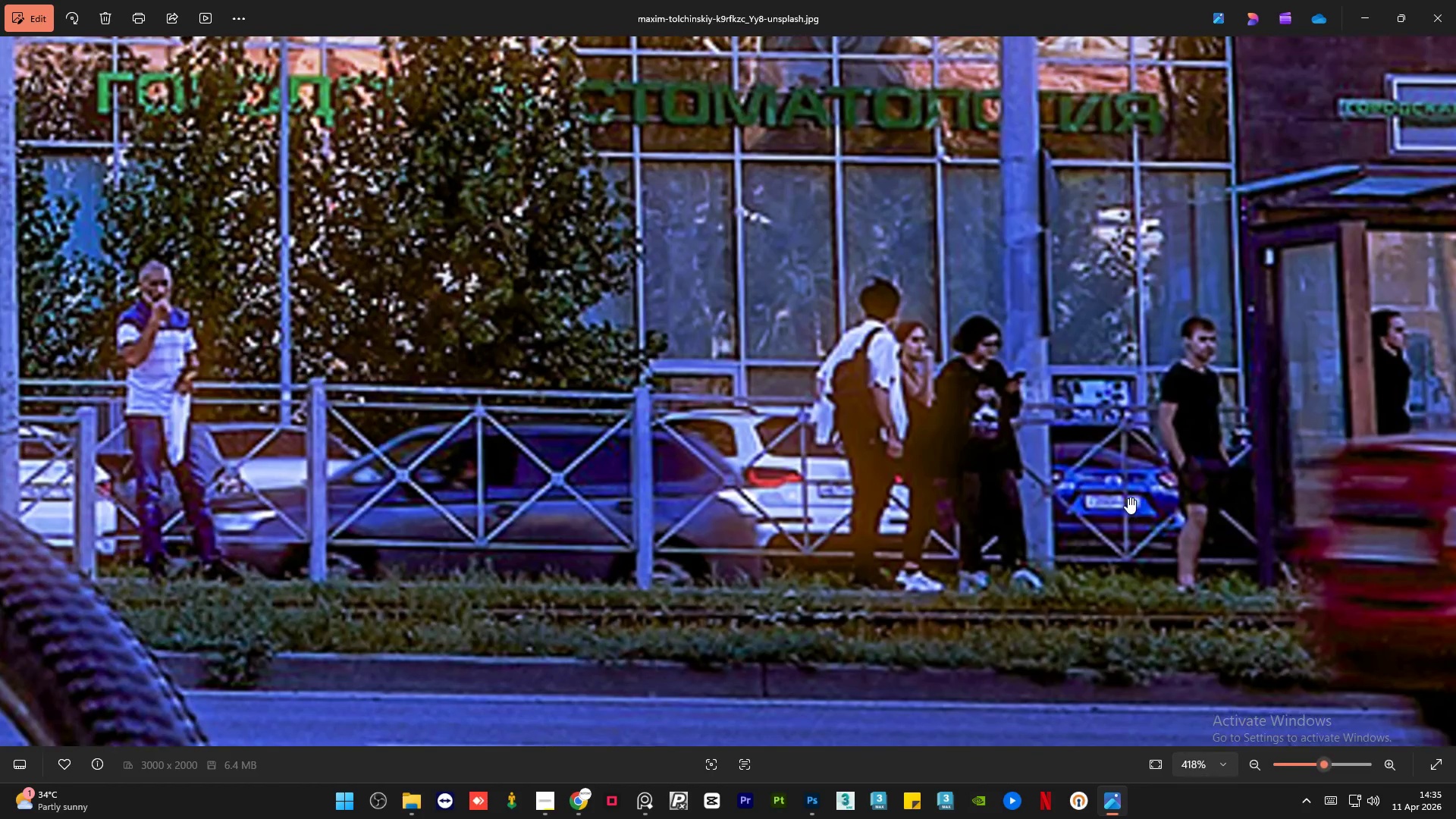 
hold_key(key=AltLeft, duration=1.5)
 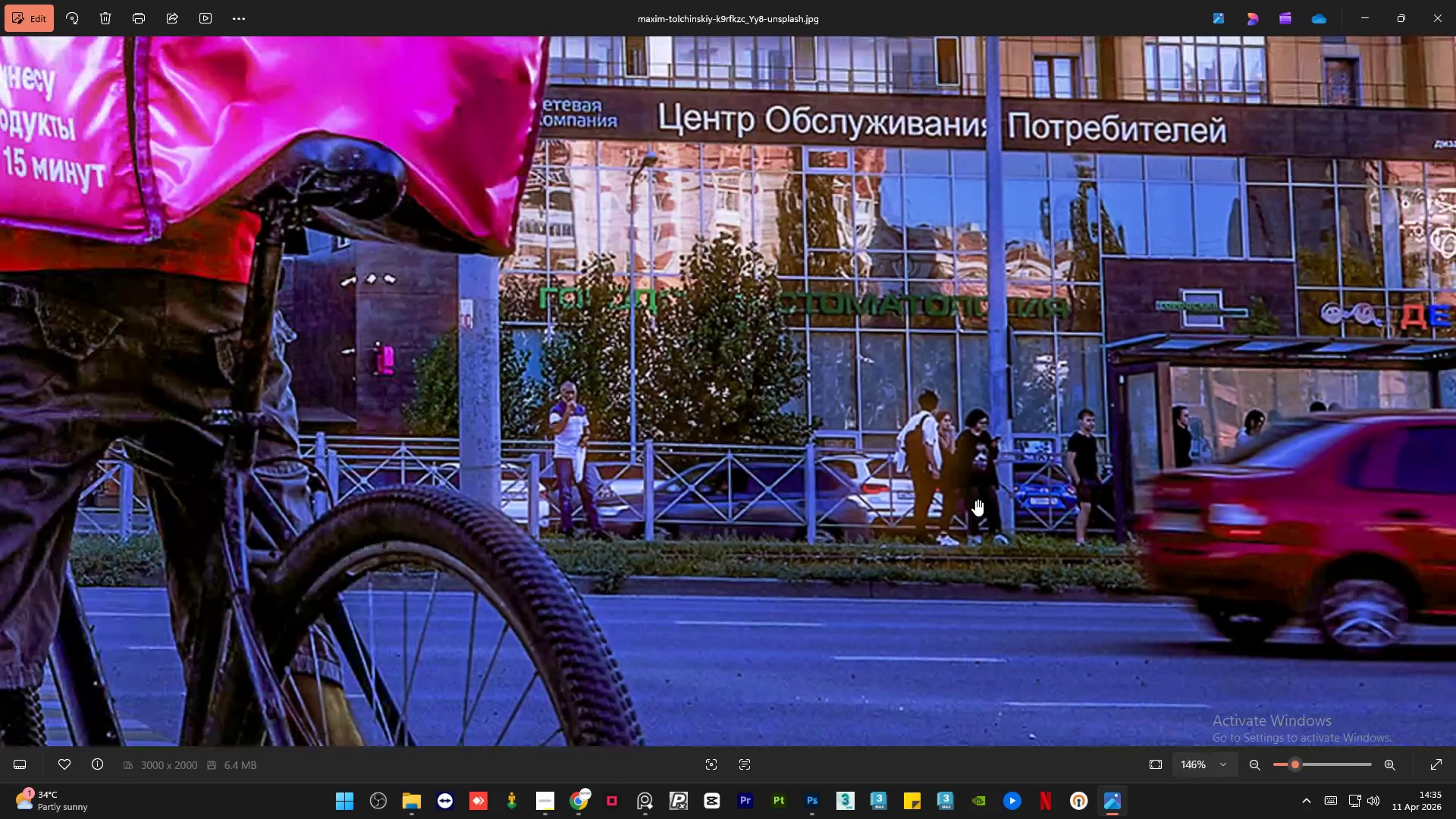 
scroll: coordinate [1136, 503], scroll_direction: up, amount: 23.0
 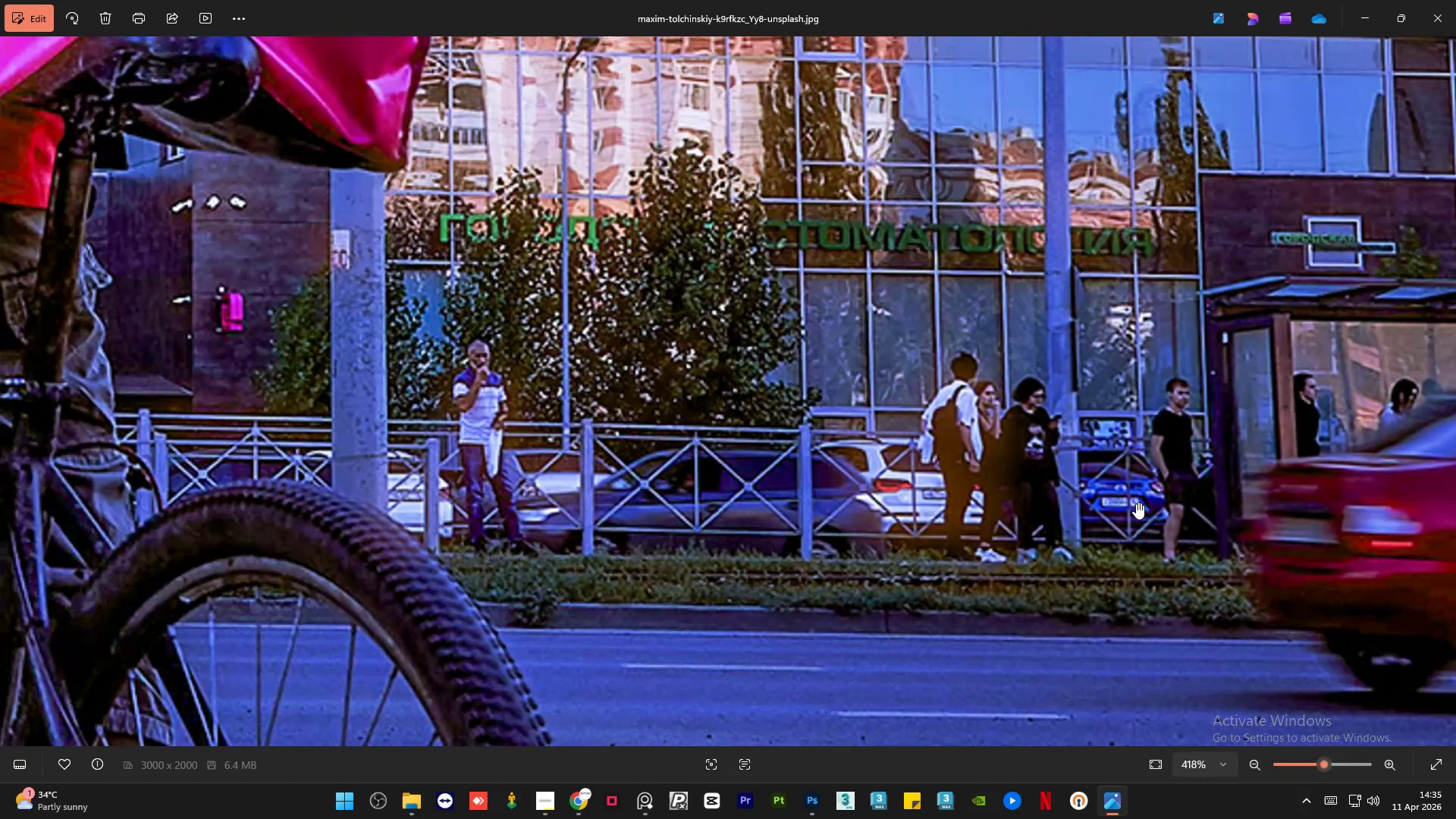 
hold_key(key=AltLeft, duration=1.52)
hold_key(key=AltLeft, duration=1.51)
scroll: coordinate [975, 500], scroll_direction: down, amount: 31.0
 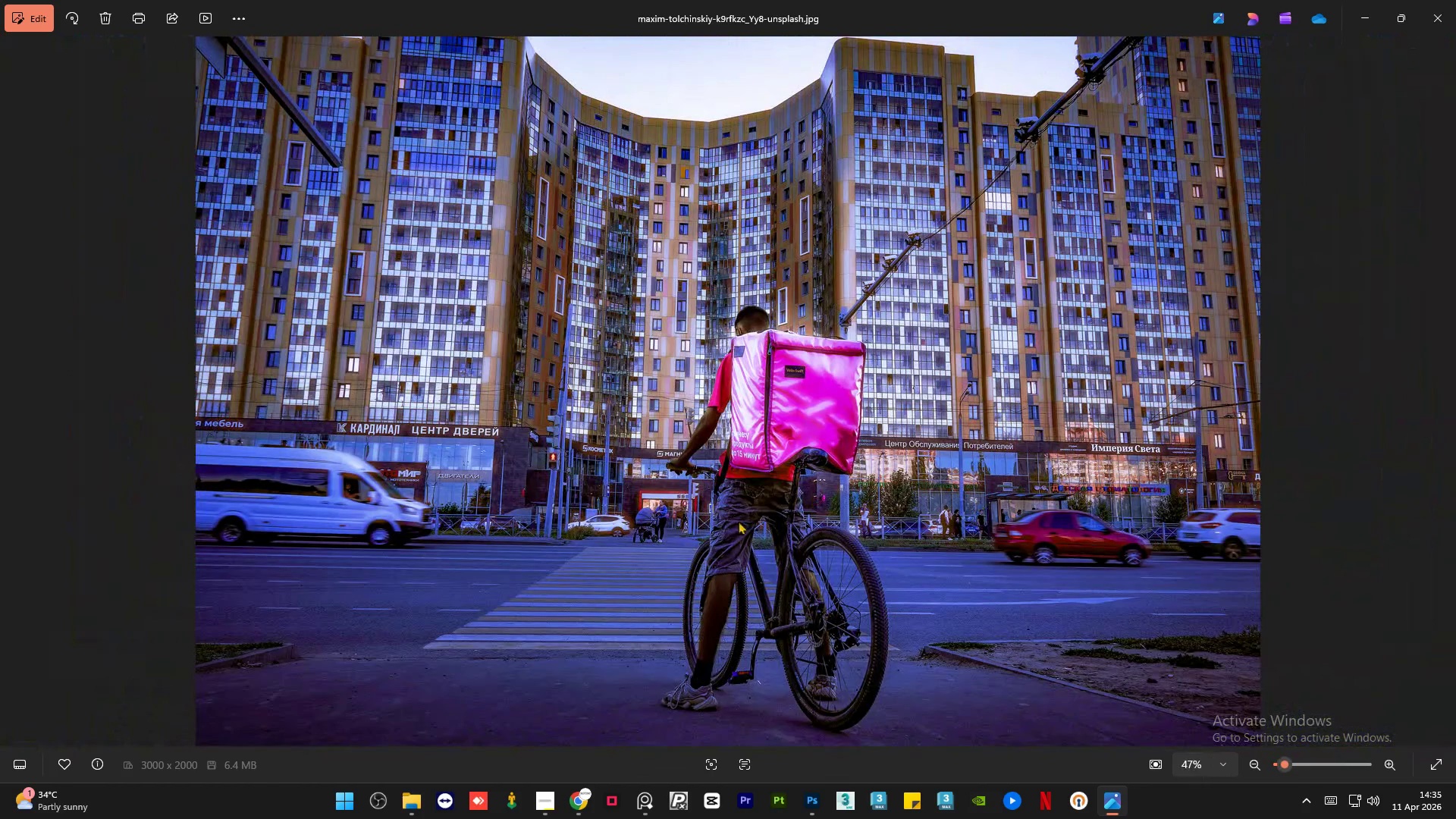 
hold_key(key=AltLeft, duration=1.52)
scroll: coordinate [755, 302], scroll_direction: up, amount: 20.0
 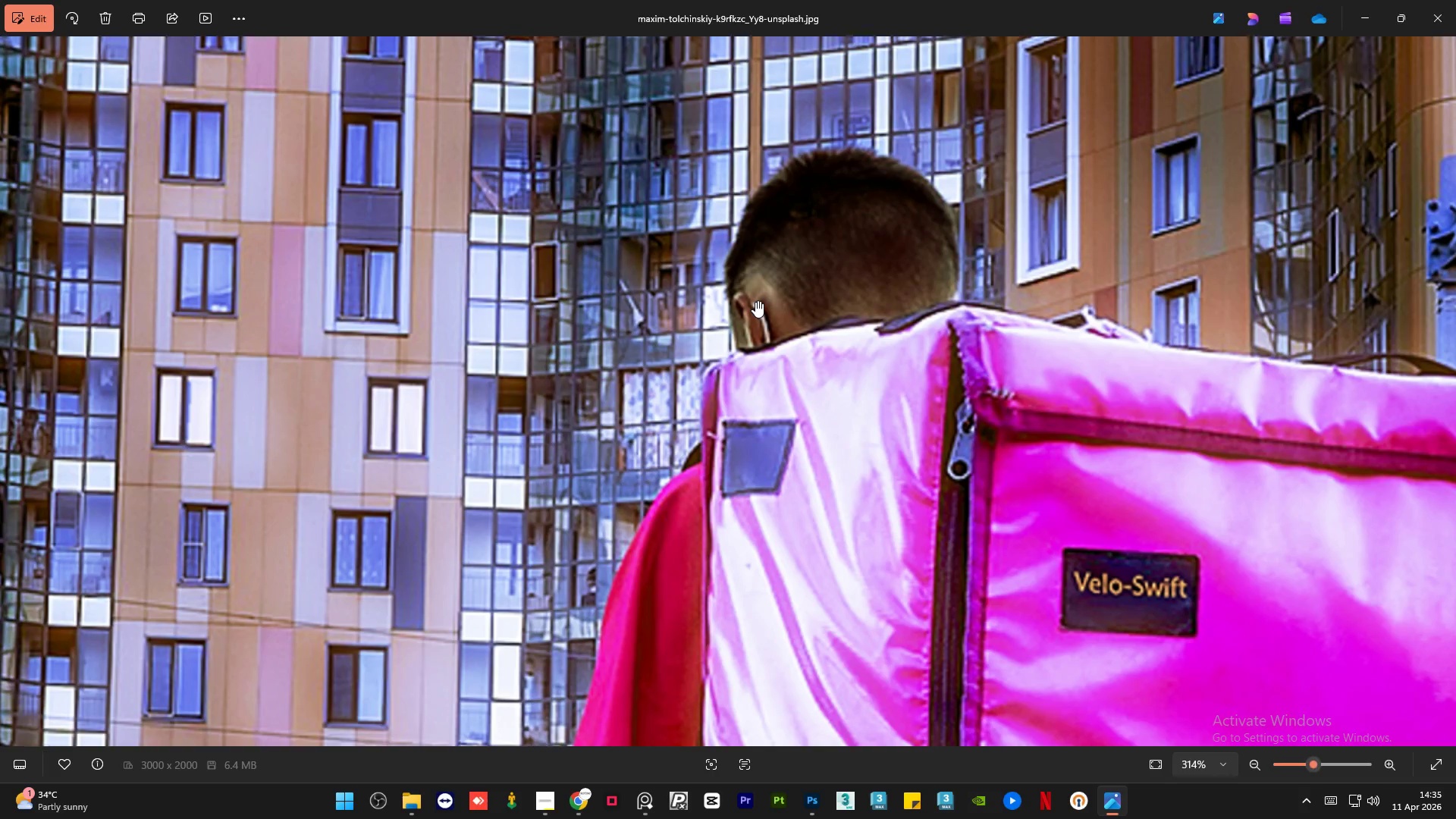 
hold_key(key=AltLeft, duration=1.52)
scroll: coordinate [706, 678], scroll_direction: down, amount: 6.0
 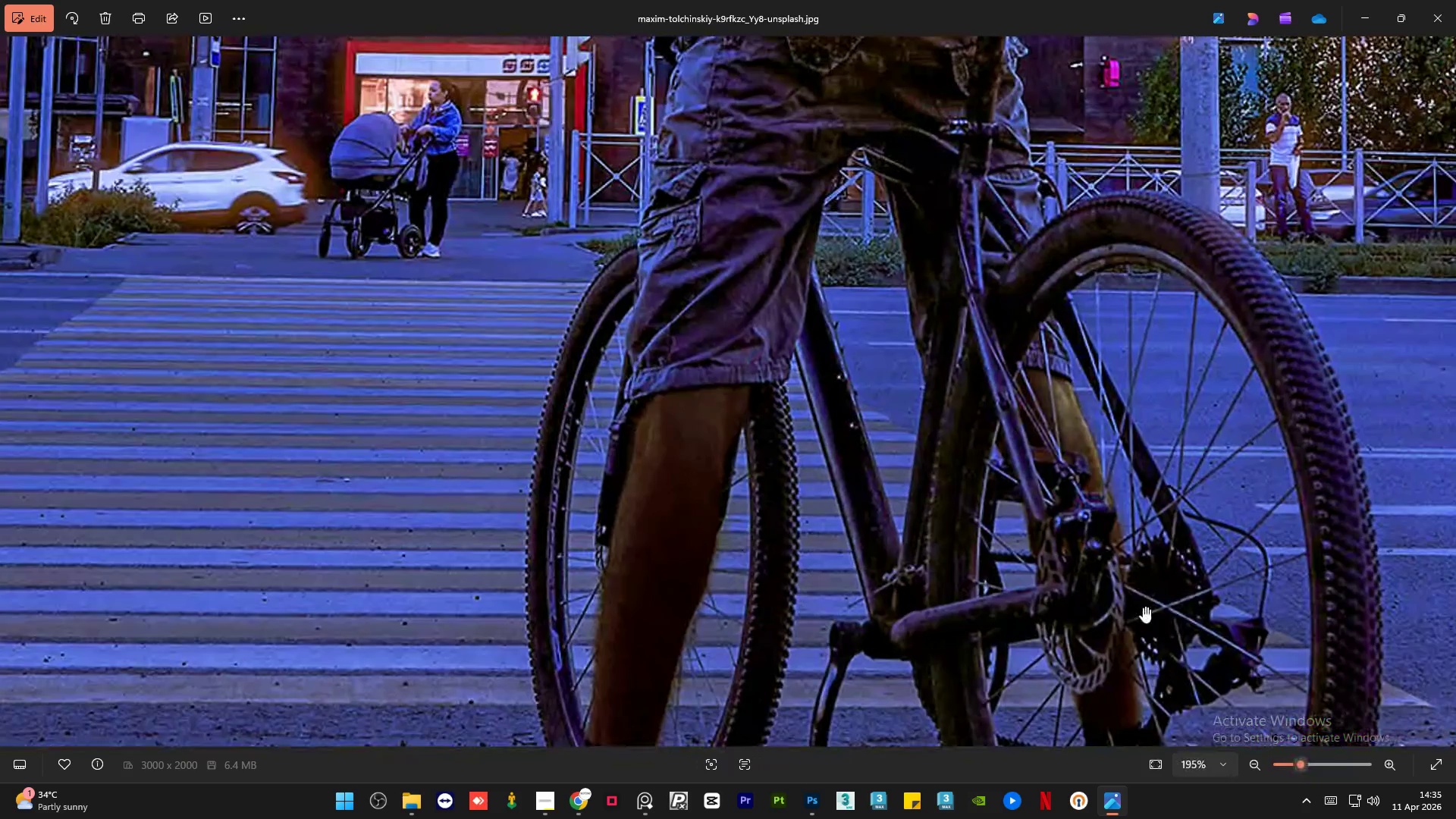 
hold_key(key=AltLeft, duration=1.51)
hold_key(key=AltLeft, duration=1.5)
scroll: coordinate [552, 453], scroll_direction: up, amount: 8.0
 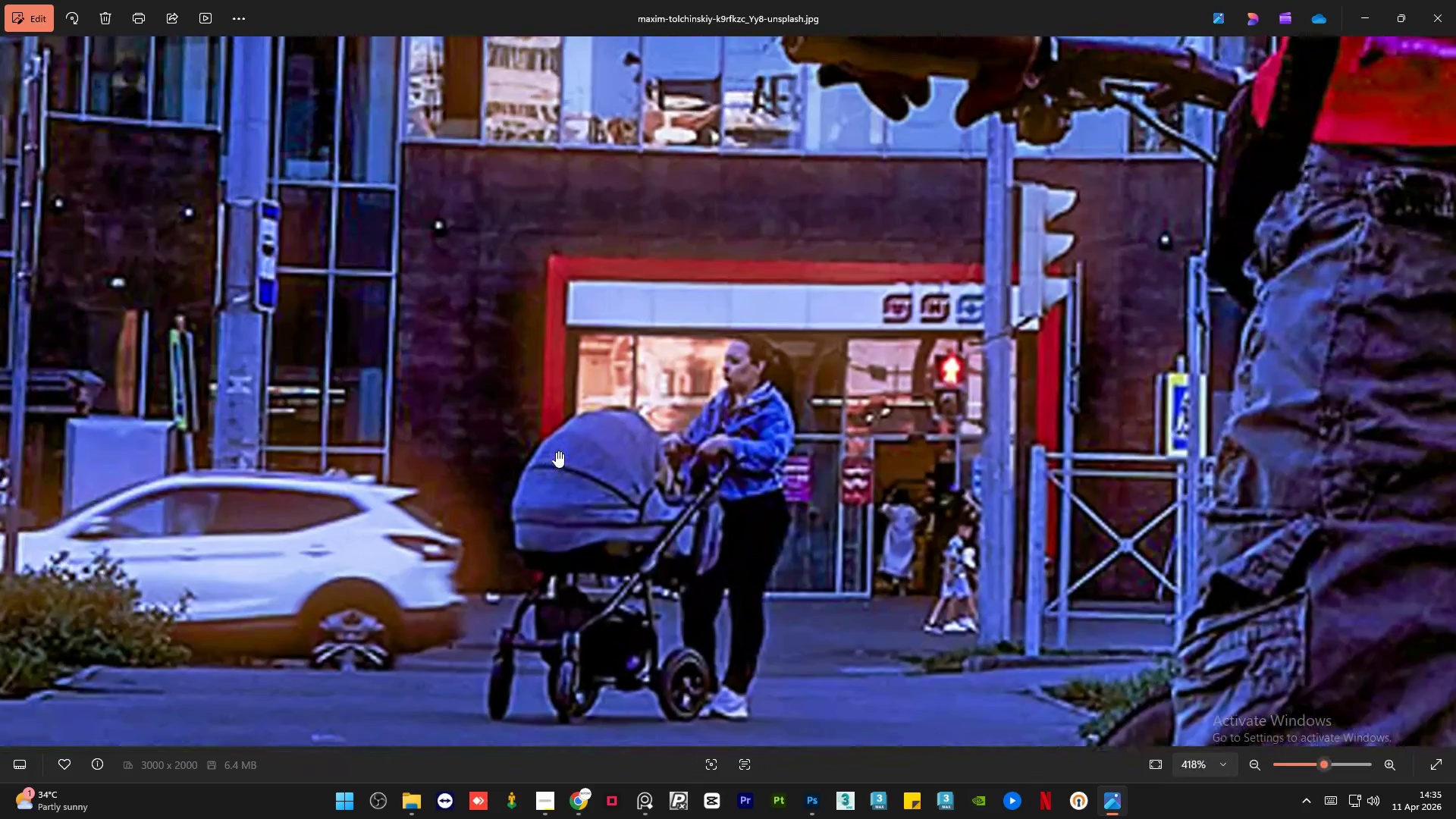 
hold_key(key=AltLeft, duration=1.03)
scroll: coordinate [775, 483], scroll_direction: down, amount: 32.0
 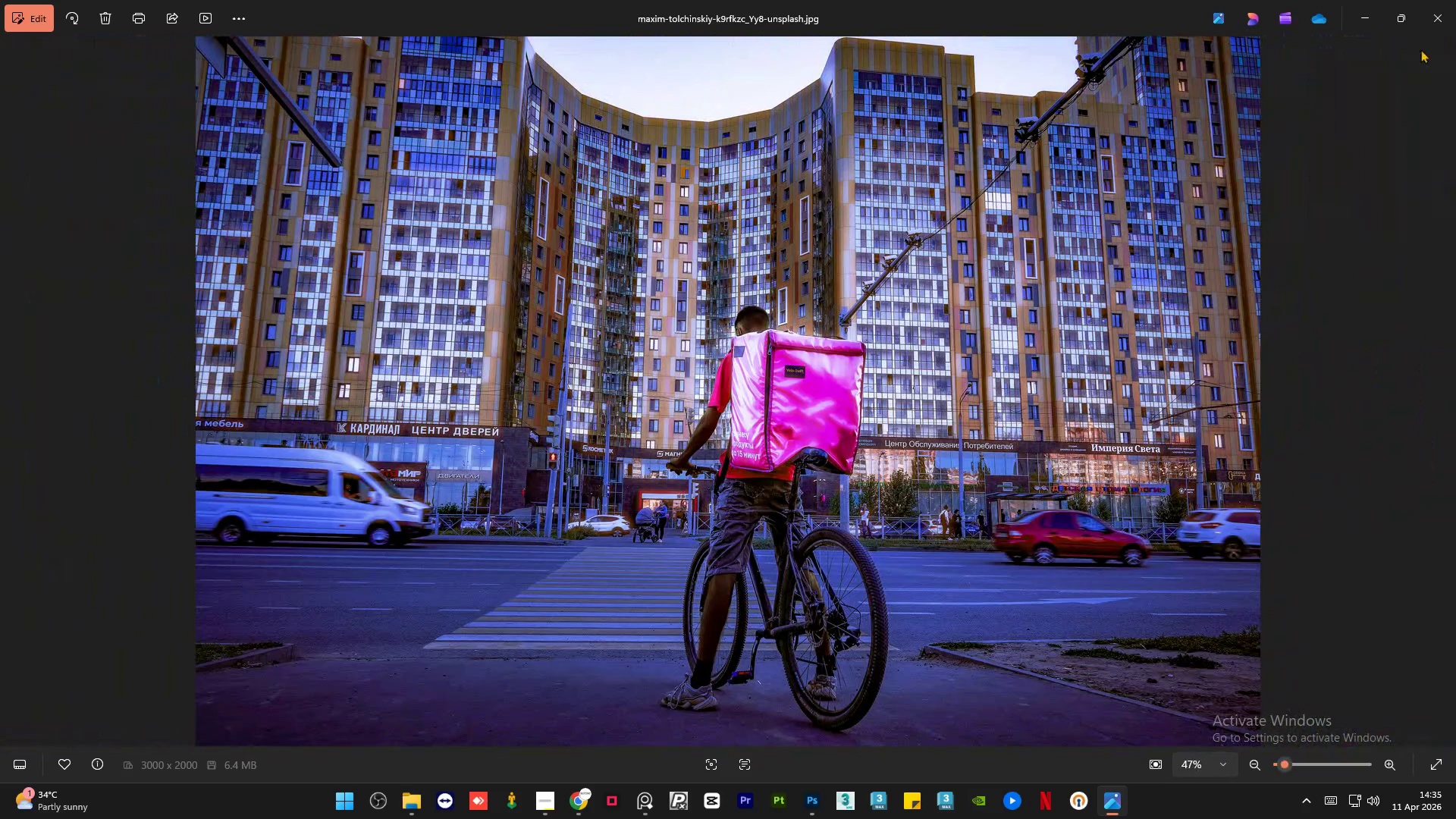 
left_click([1455, 17])
 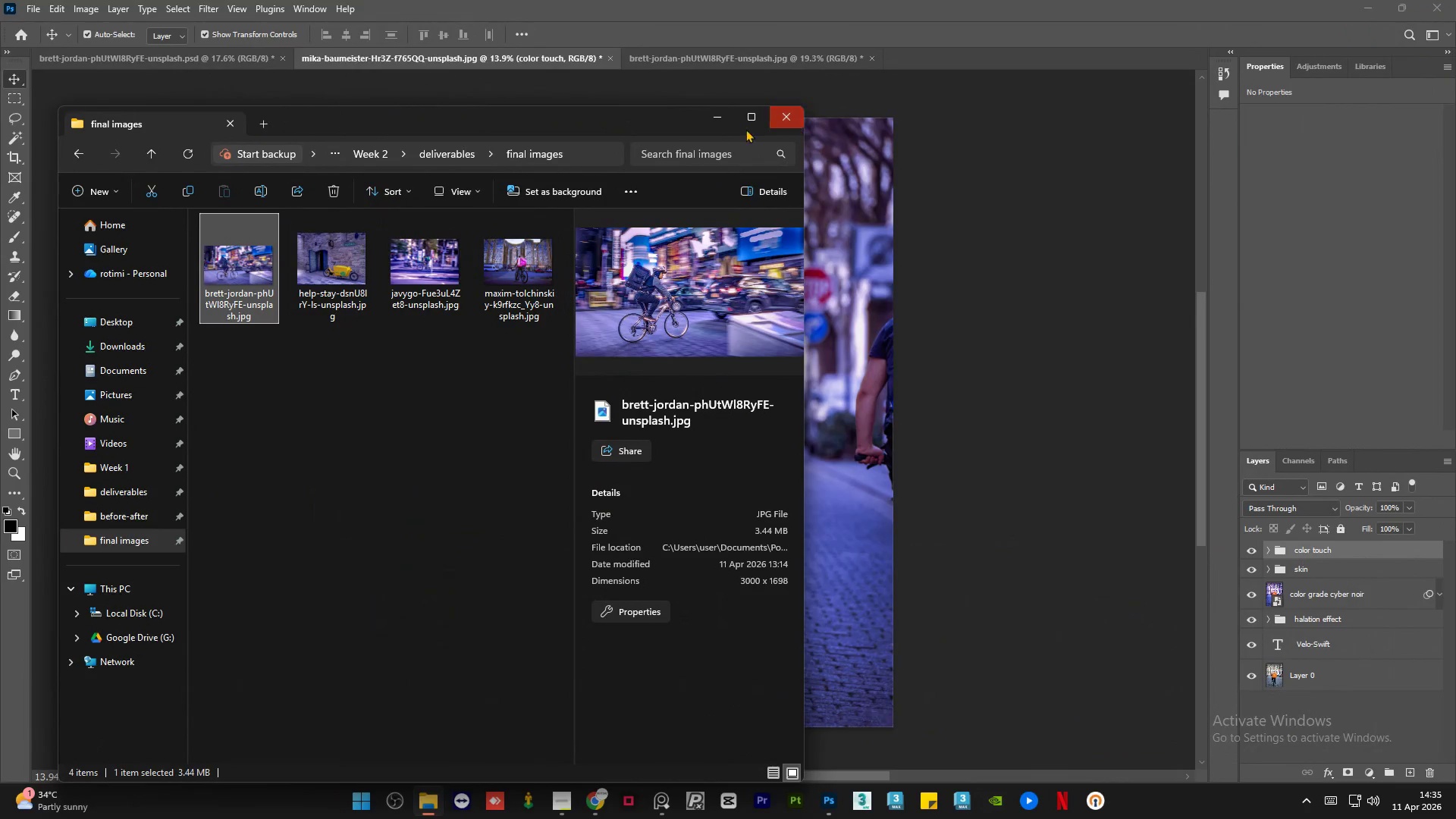 
left_click([708, 119])
 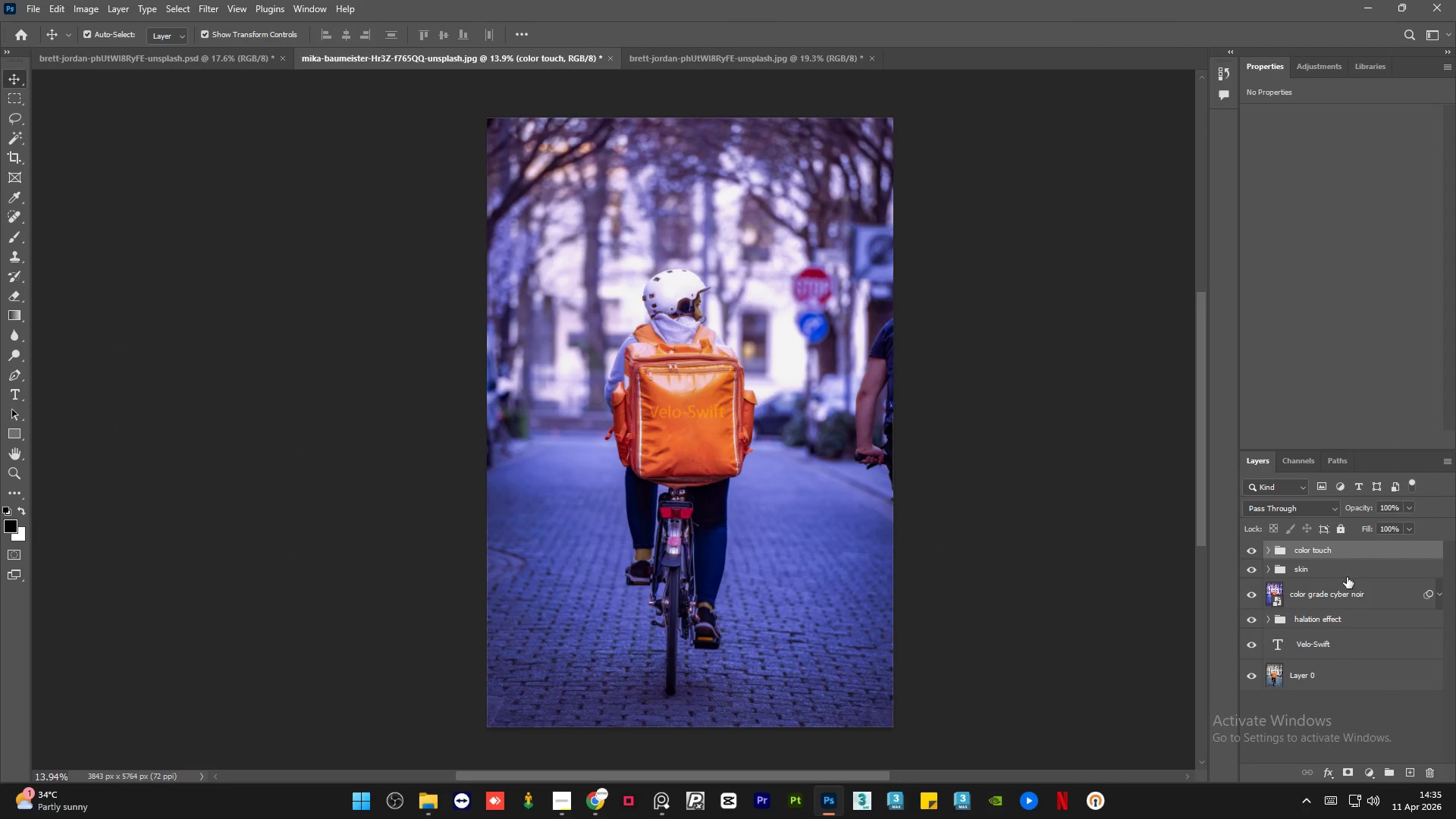 
left_click([1344, 573])
 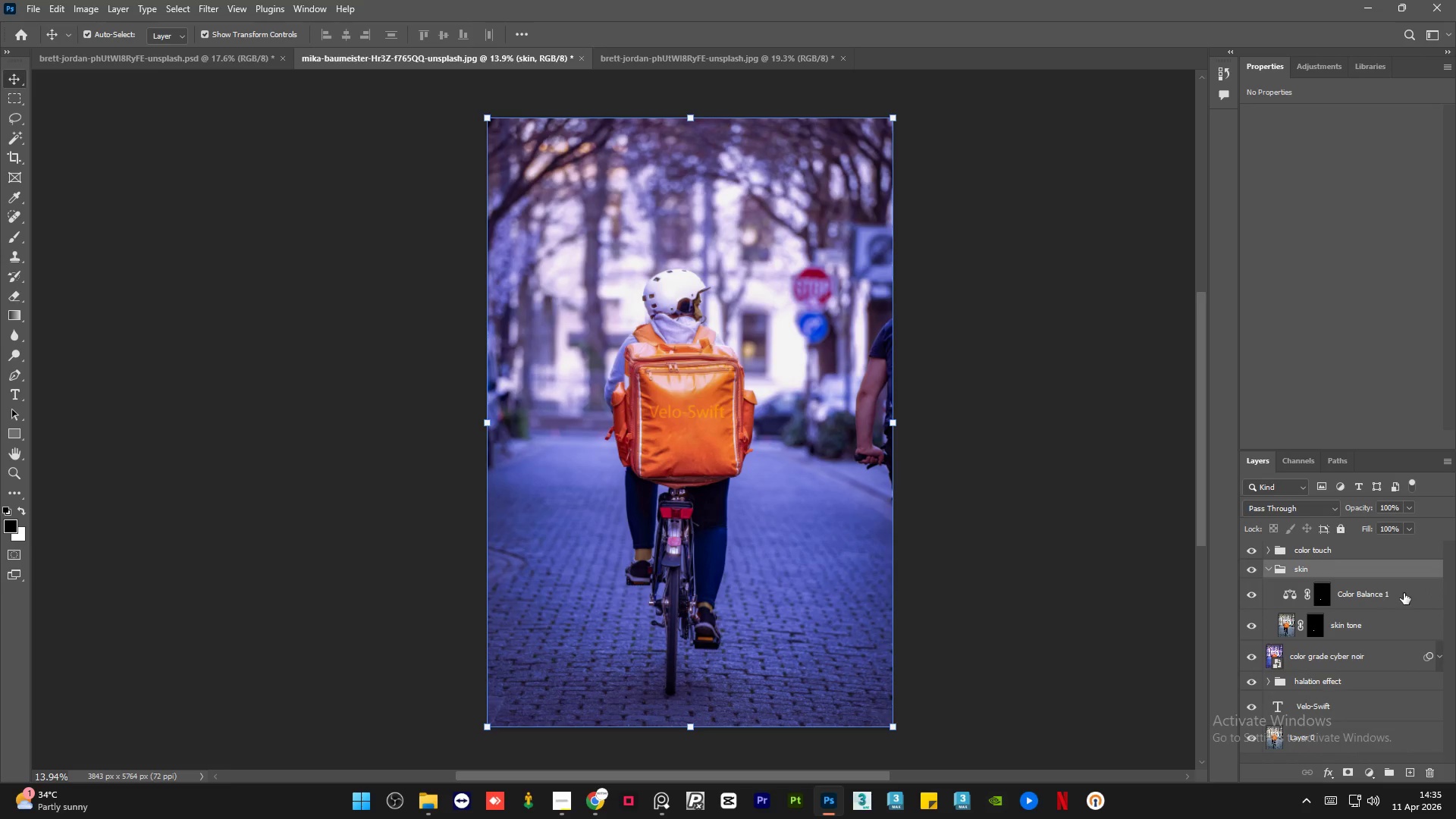 
double_click([1378, 623])
 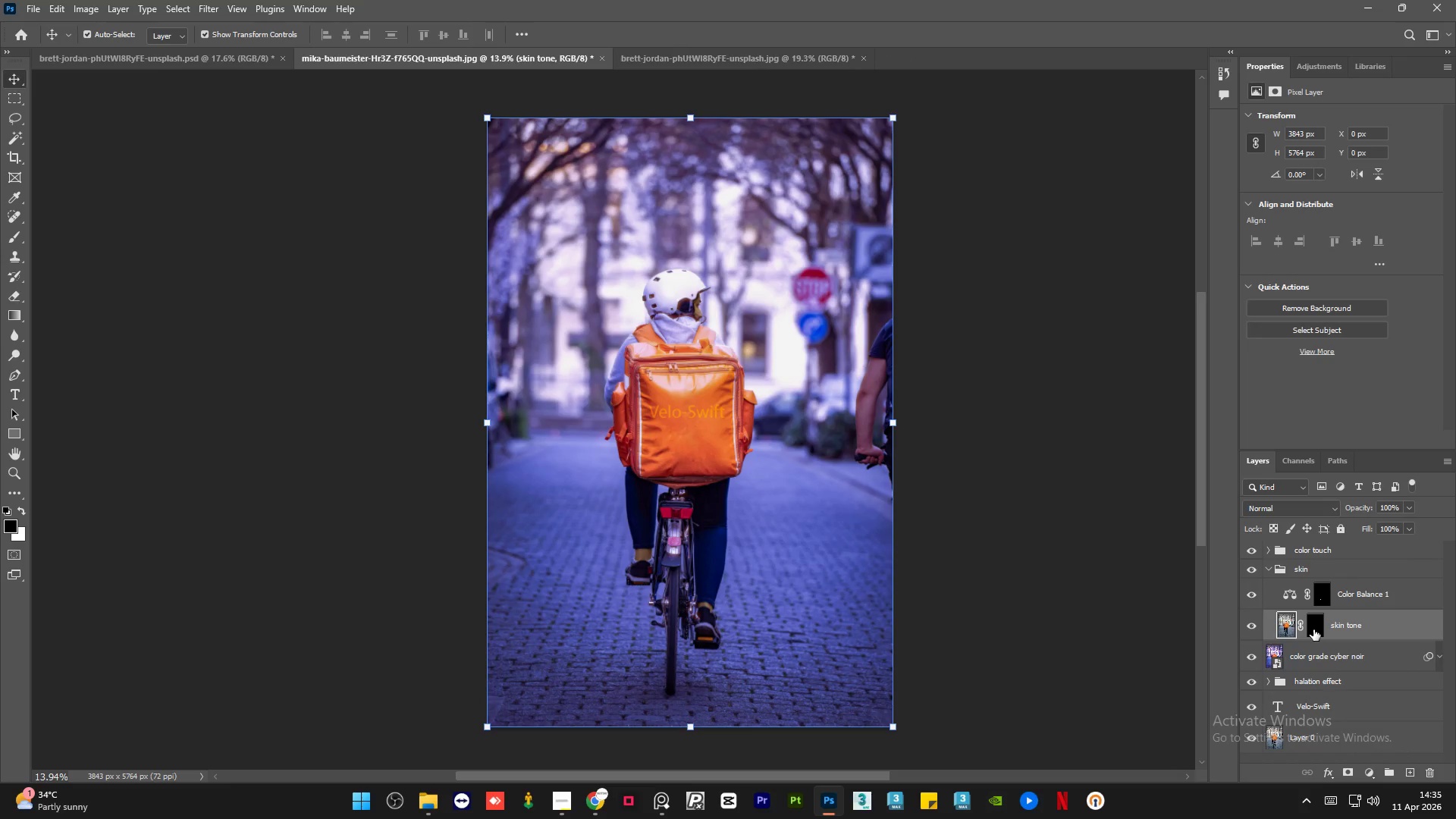 
left_click([1313, 629])
 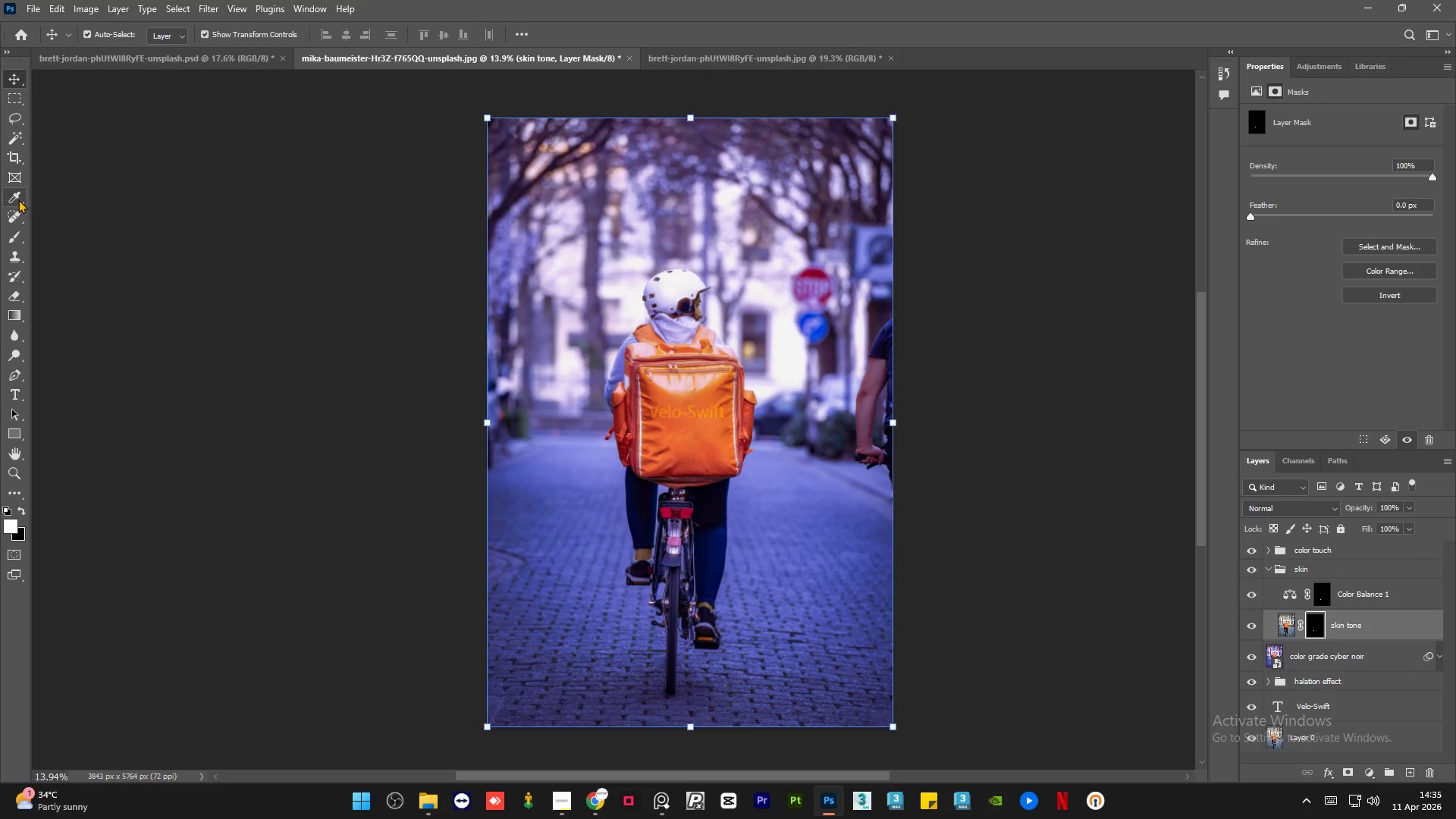 
left_click([17, 233])
 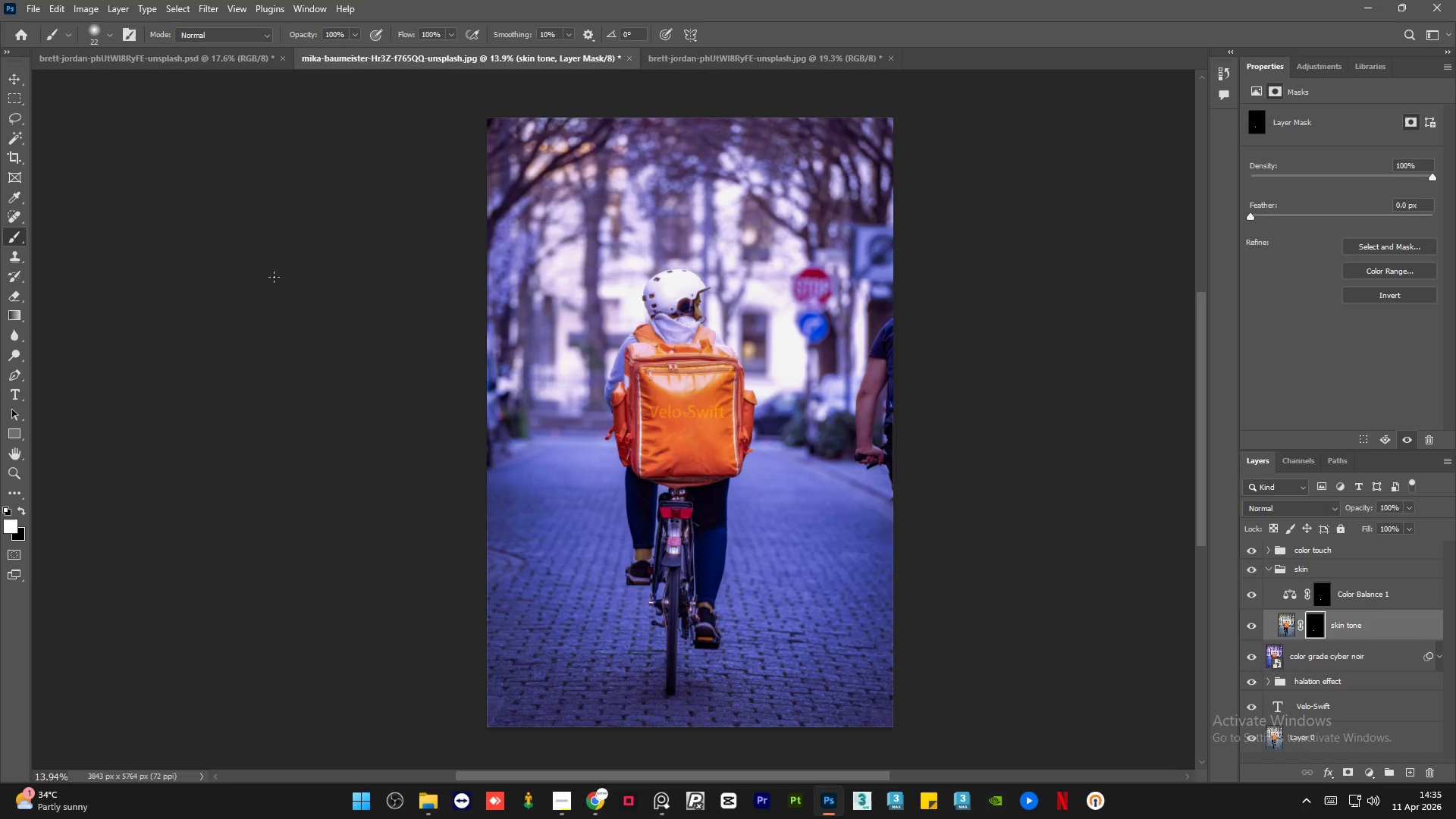 
hold_key(key=AltLeft, duration=1.5)
 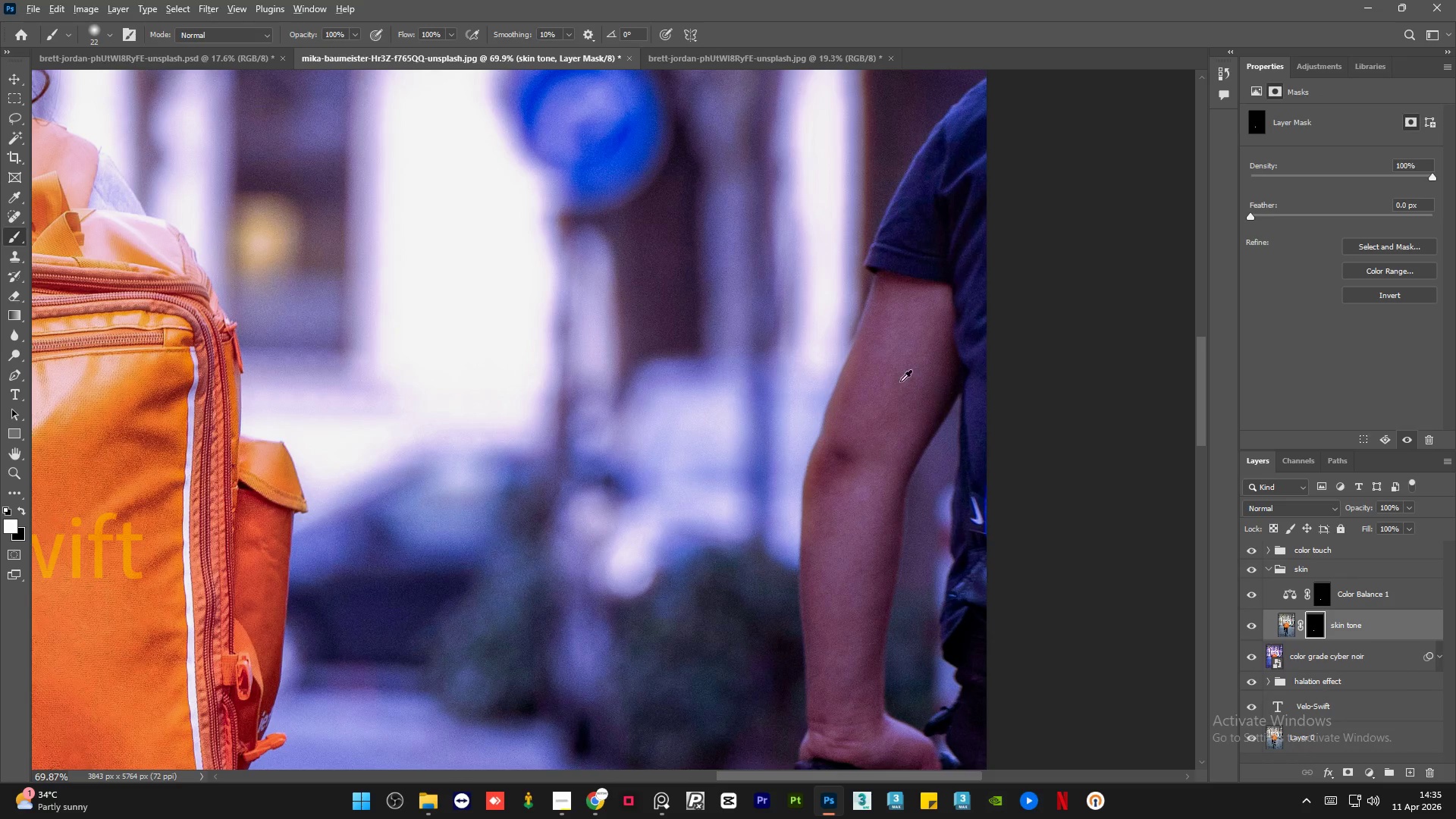 
key(Alt+AltLeft)
 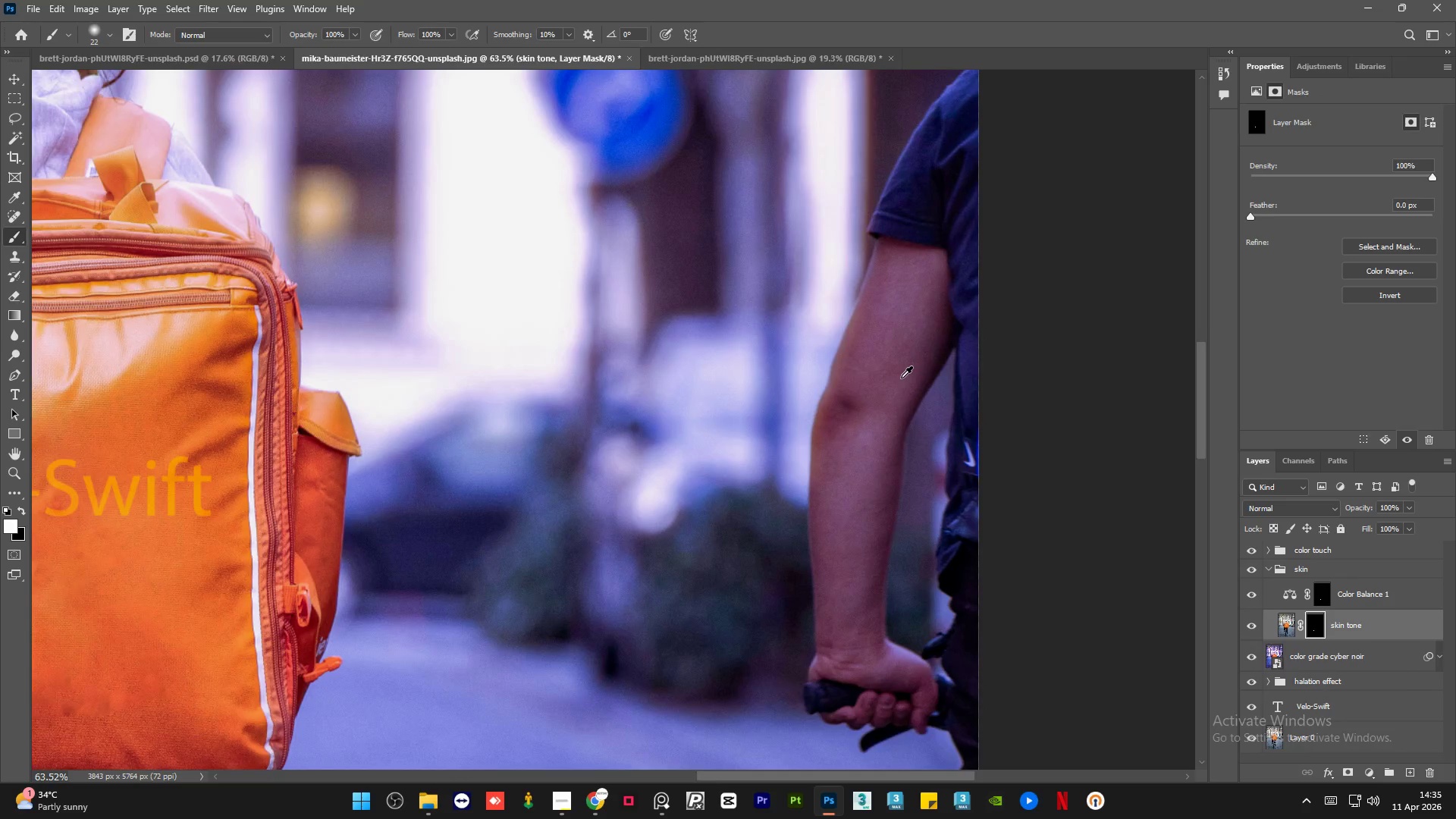 
key(Alt+AltLeft)
 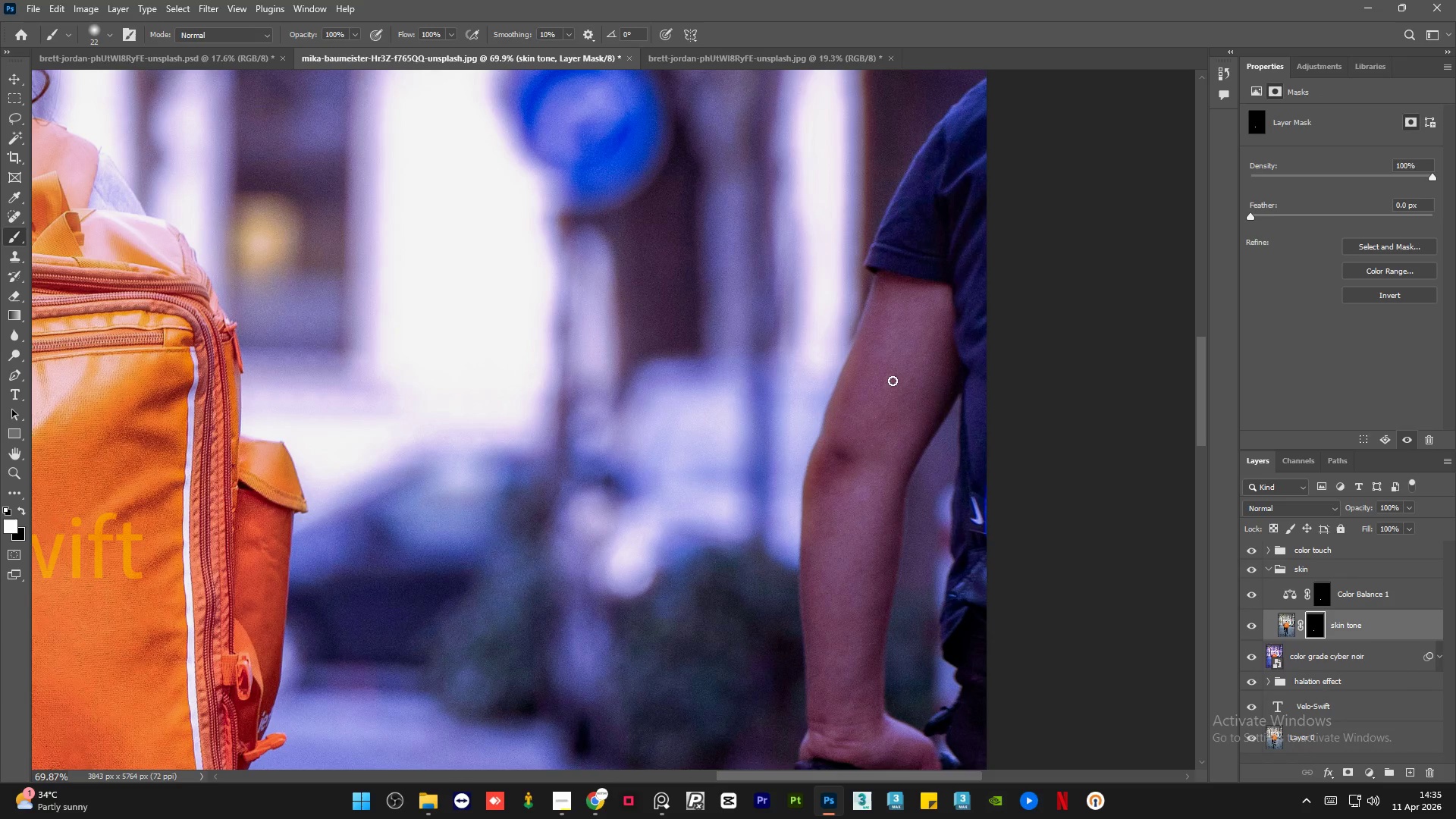 
hold_key(key=AltLeft, duration=0.64)
 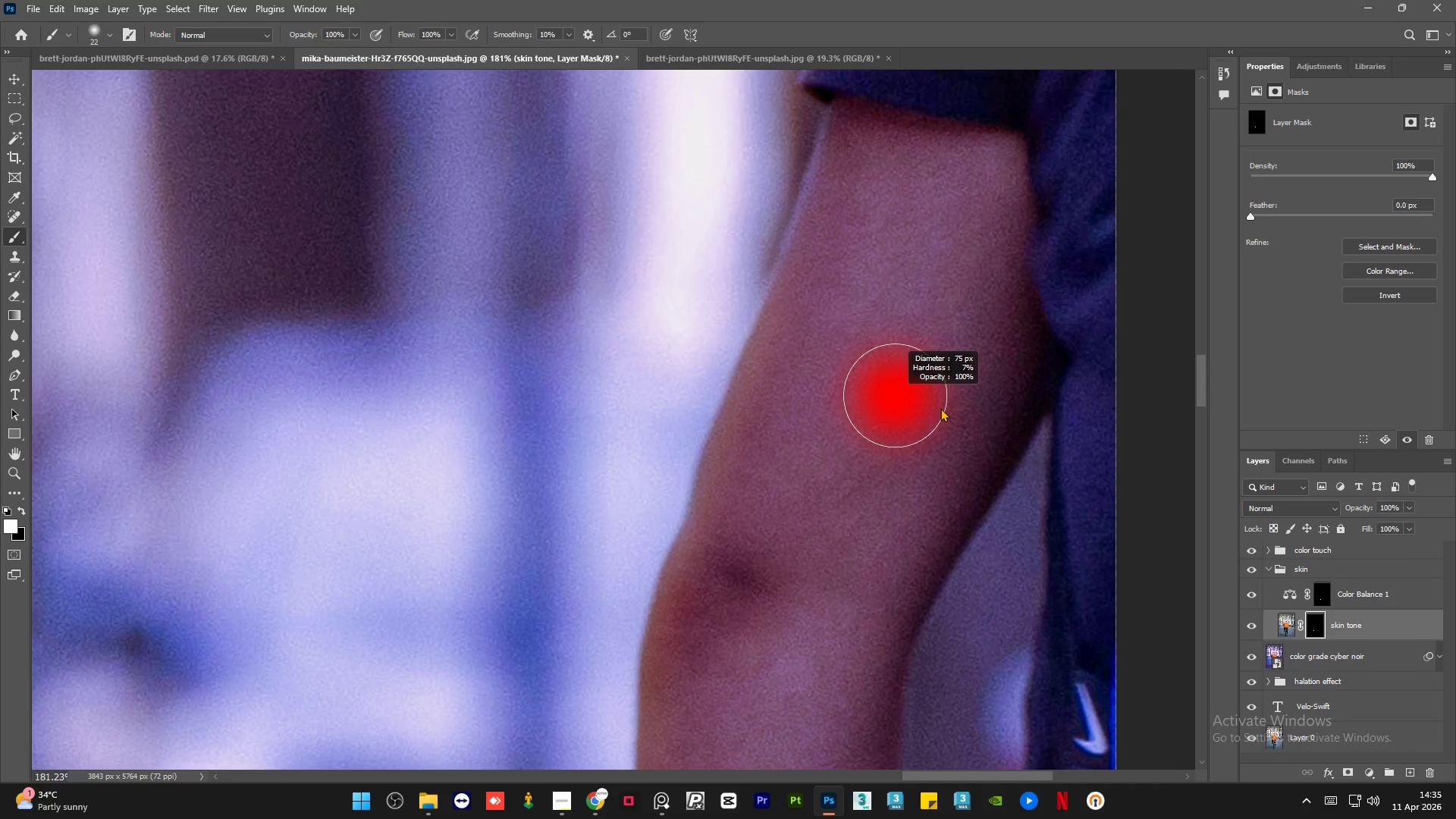 
scroll: coordinate [901, 378], scroll_direction: up, amount: 21.0
 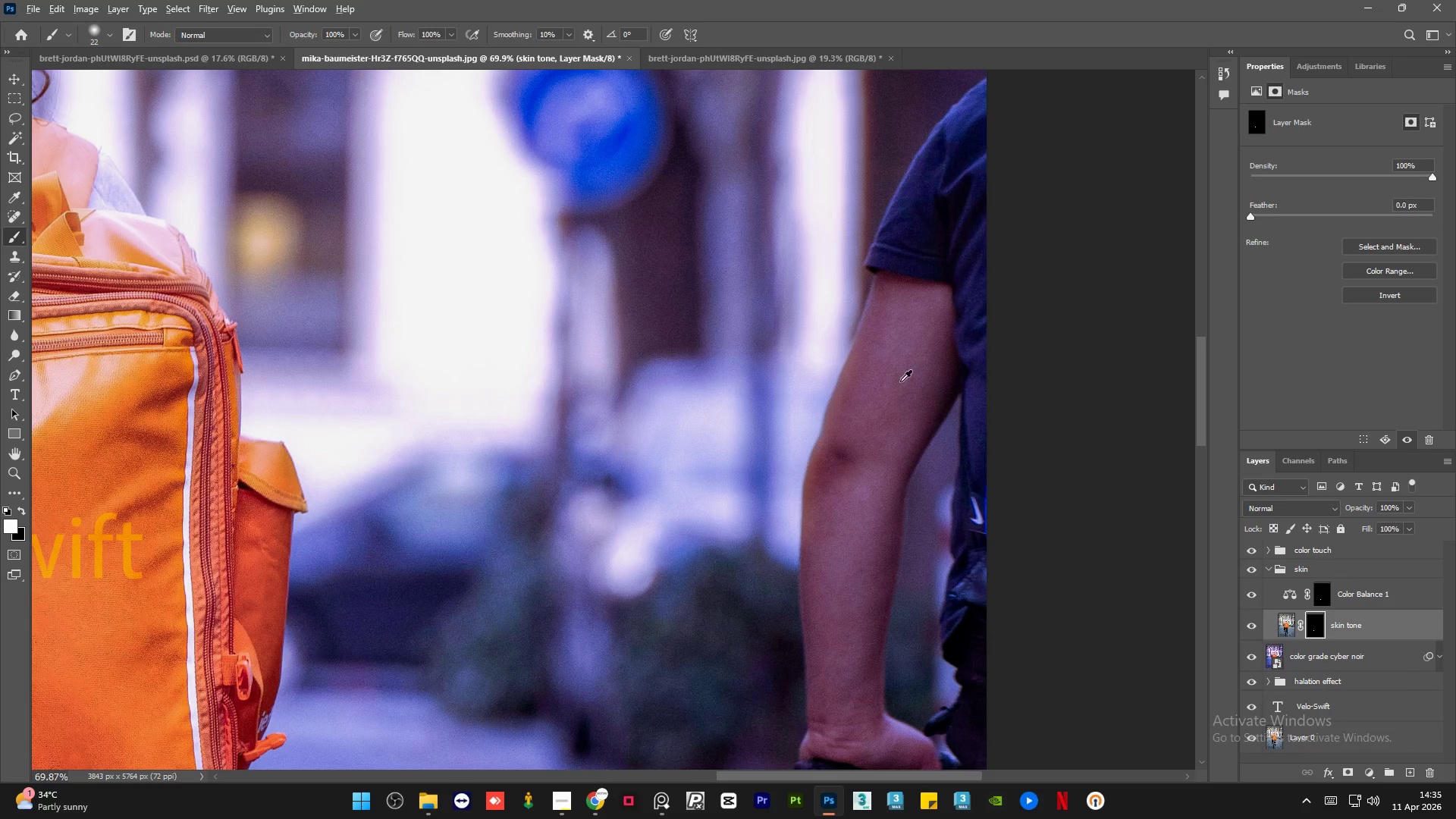 
hold_key(key=AltLeft, duration=0.44)
 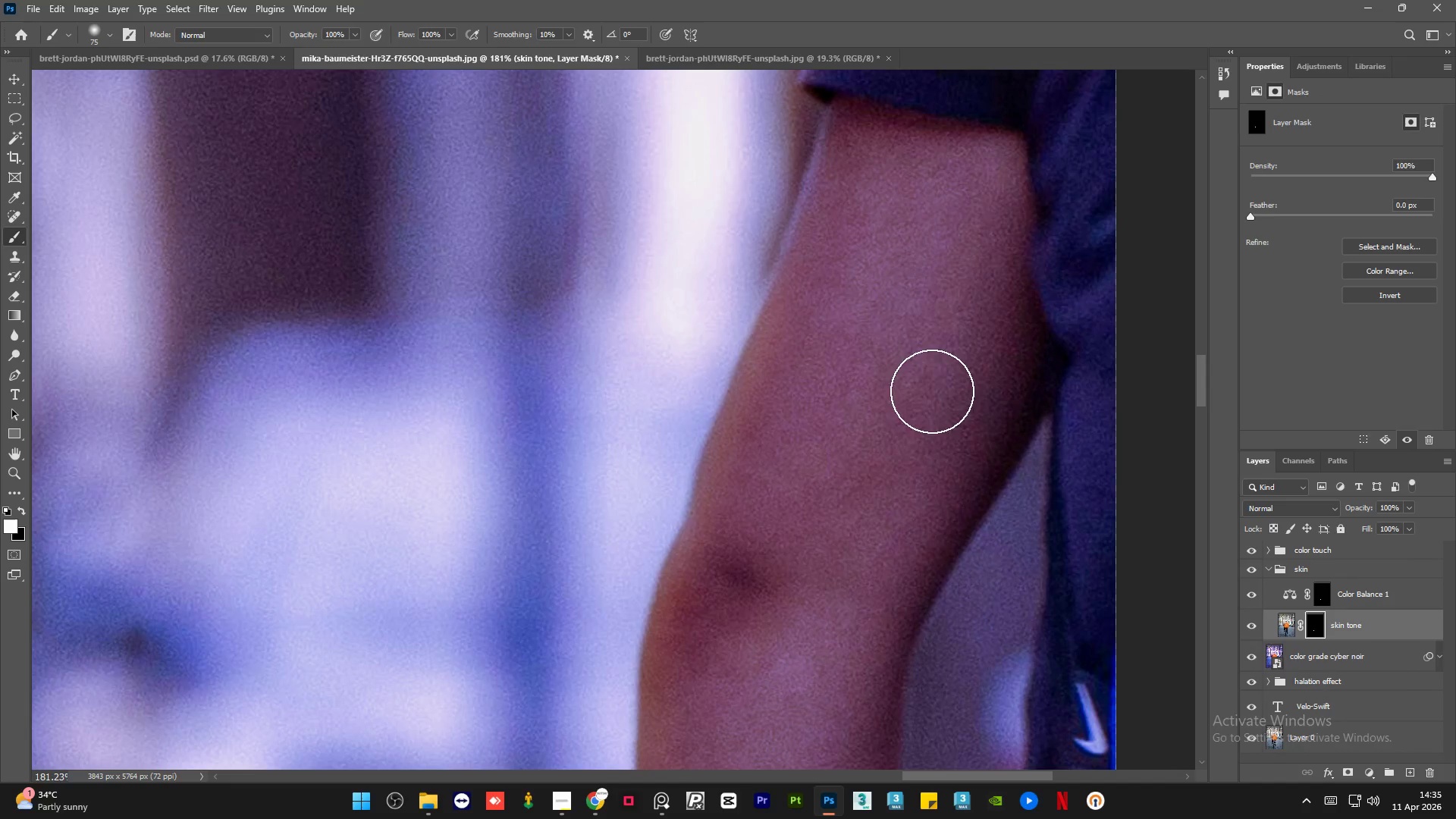 
scroll: coordinate [911, 378], scroll_direction: up, amount: 10.0
 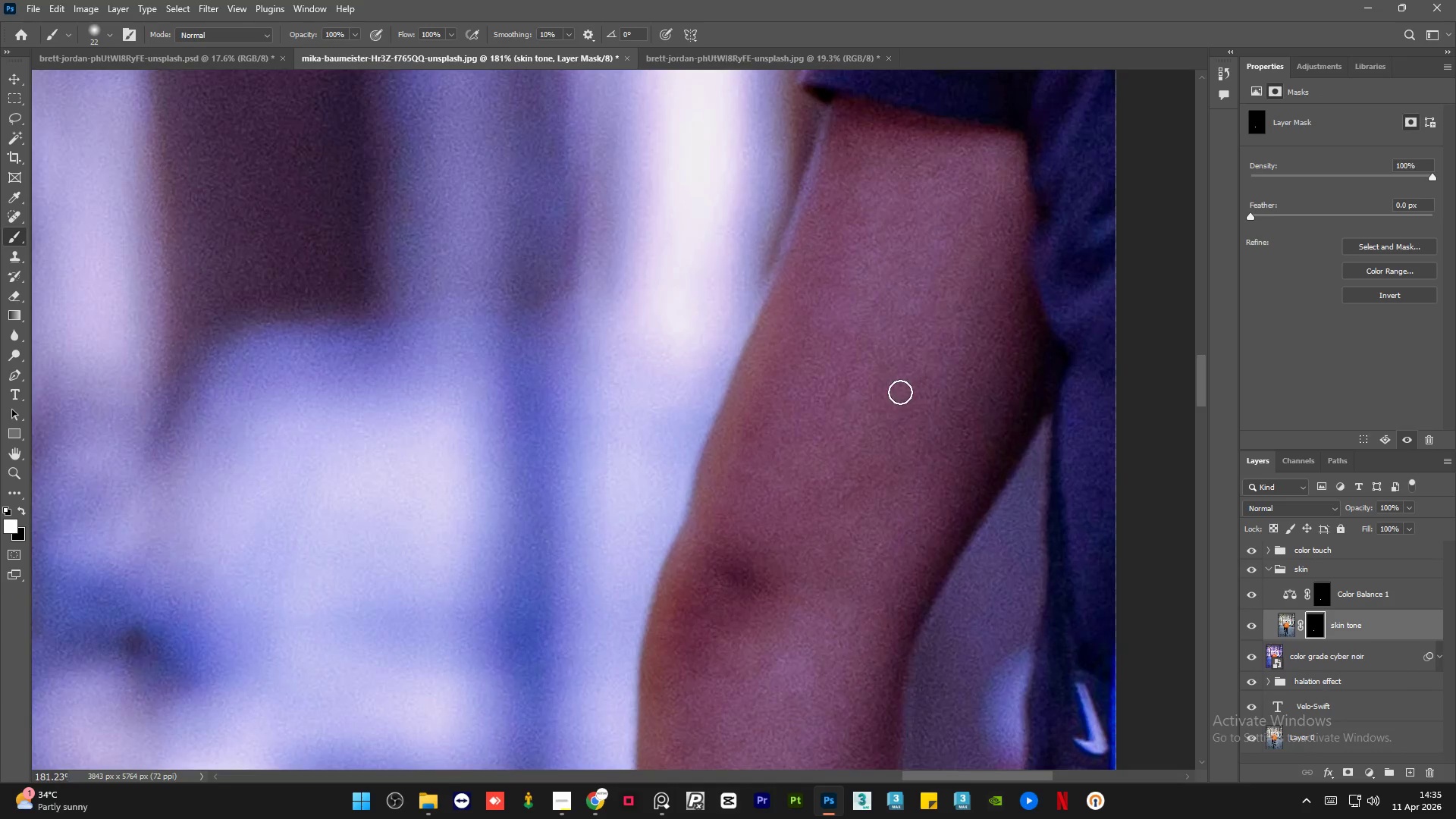 
left_click_drag(start_coordinate=[913, 341], to_coordinate=[802, 372])
 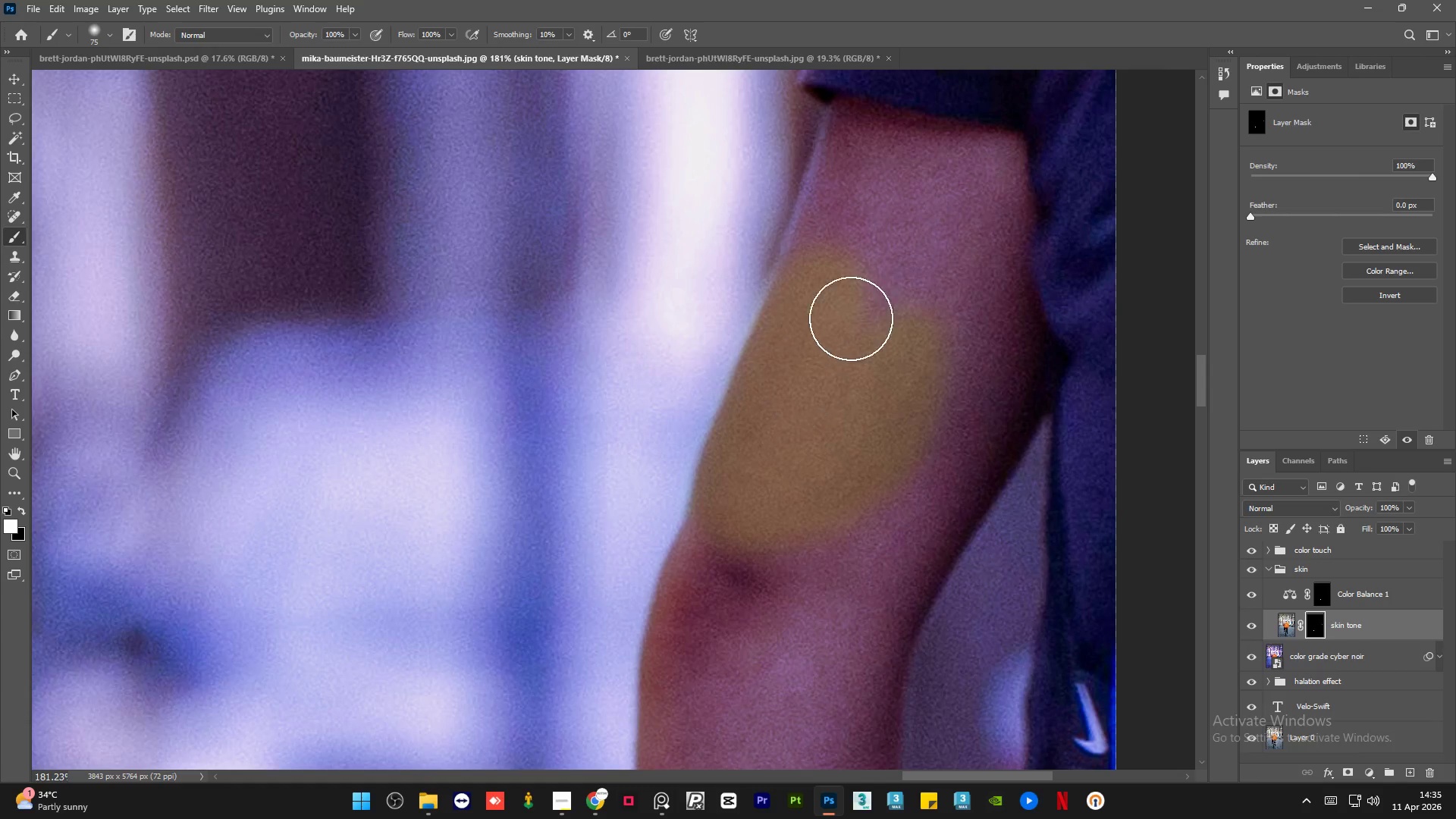 
hold_key(key=AltLeft, duration=1.5)
 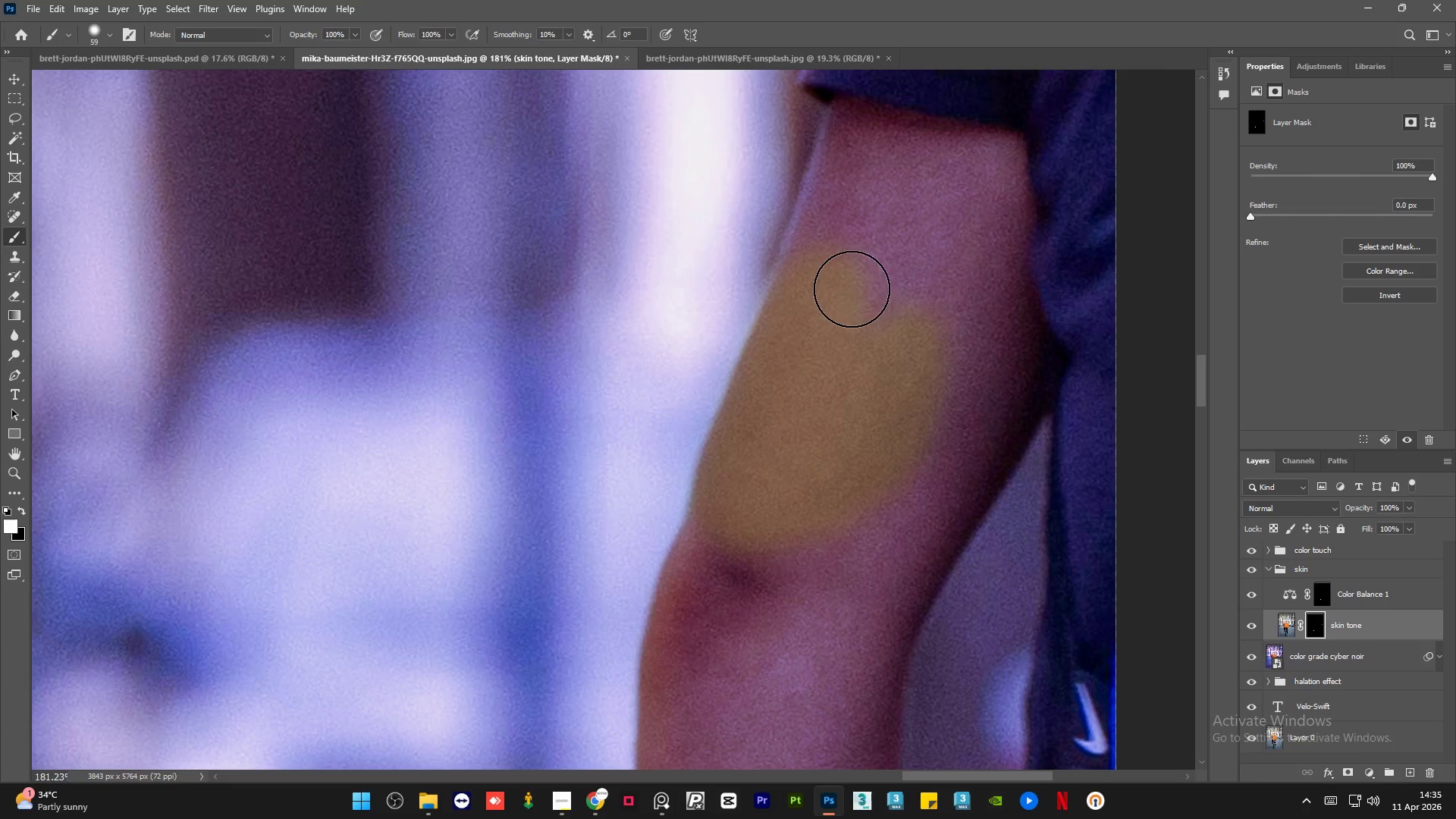 
left_click_drag(start_coordinate=[822, 311], to_coordinate=[682, 725])
 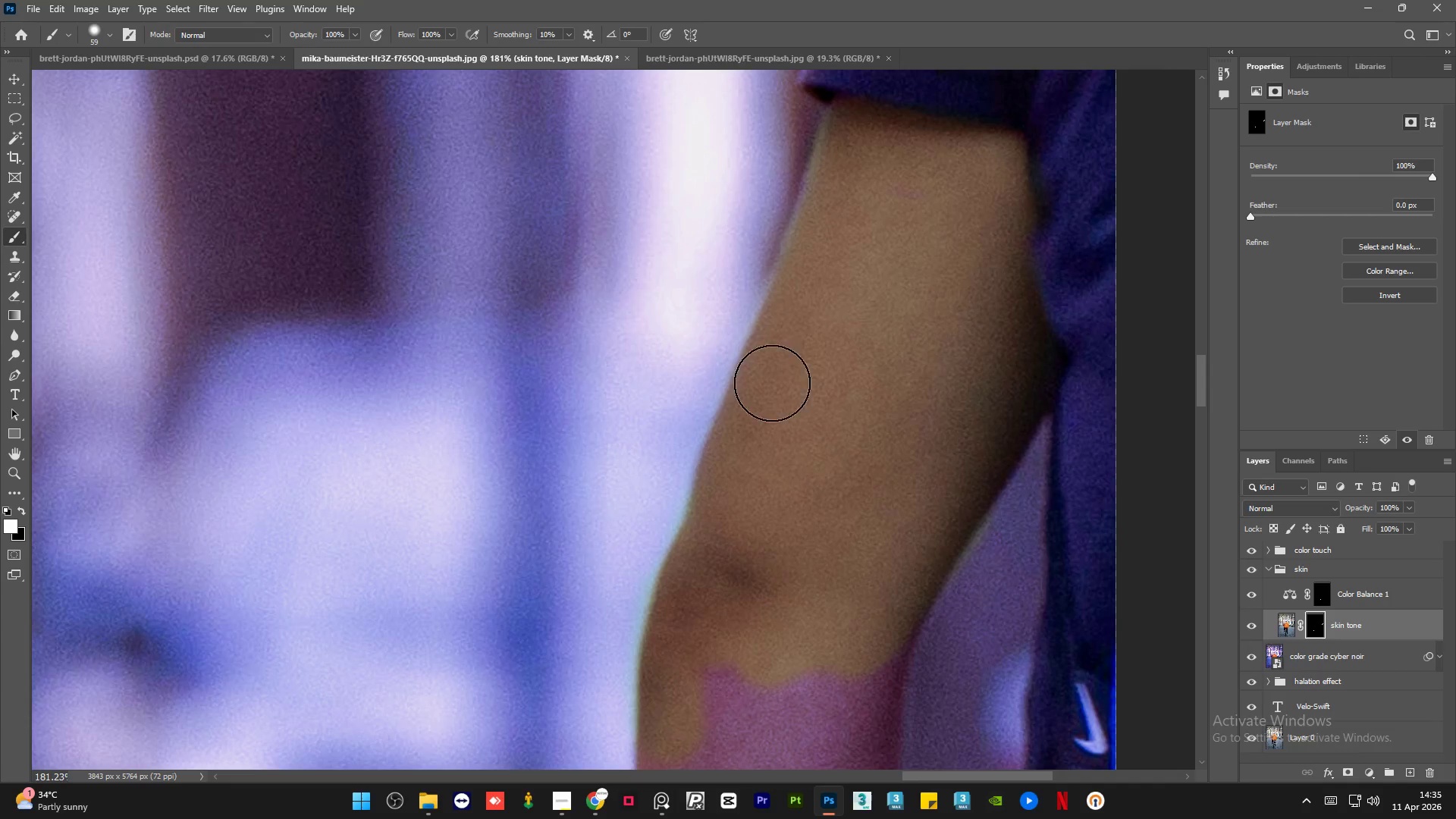 
hold_key(key=AltLeft, duration=1.08)
 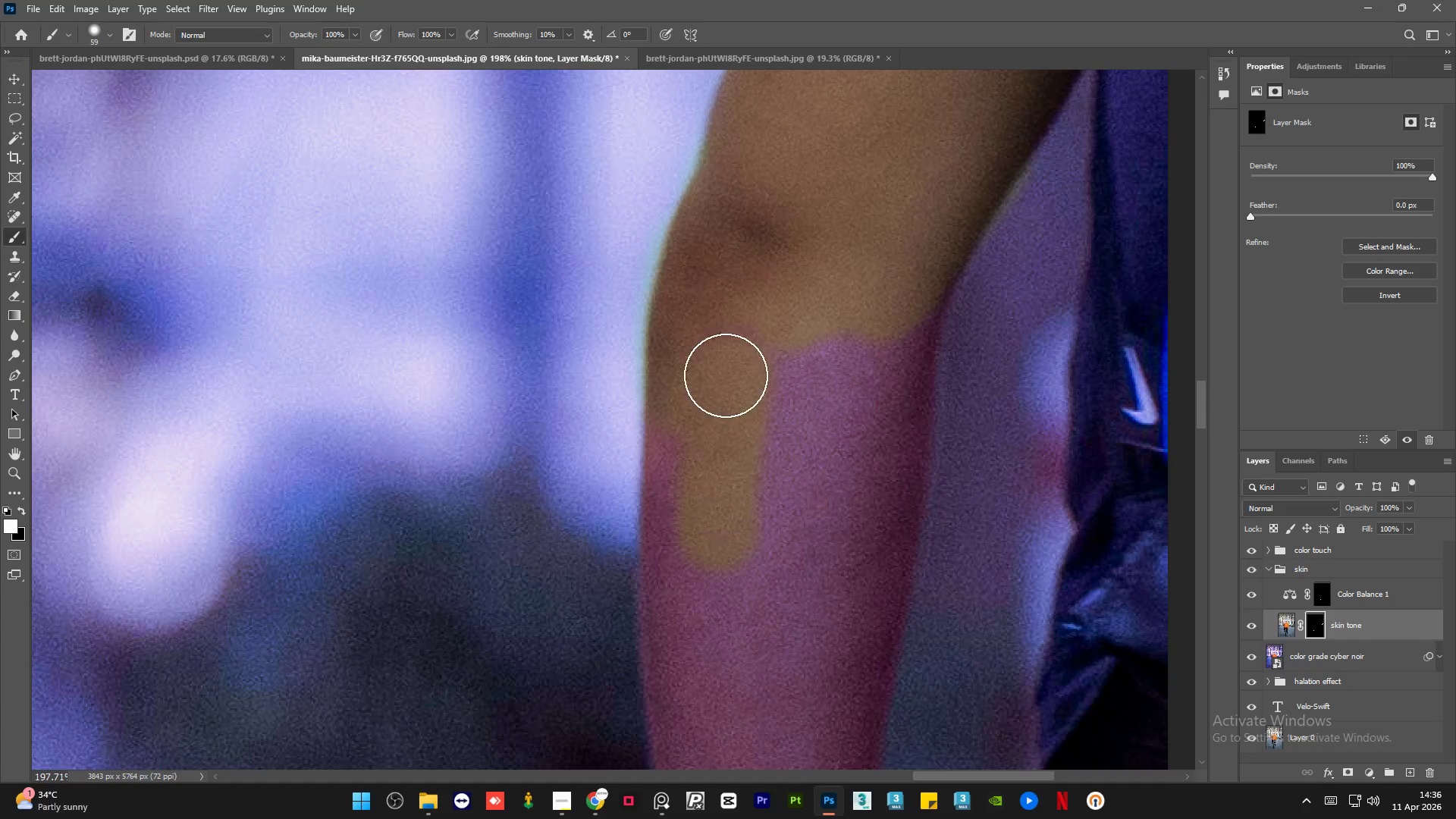 
left_click_drag(start_coordinate=[734, 366], to_coordinate=[905, 307])
 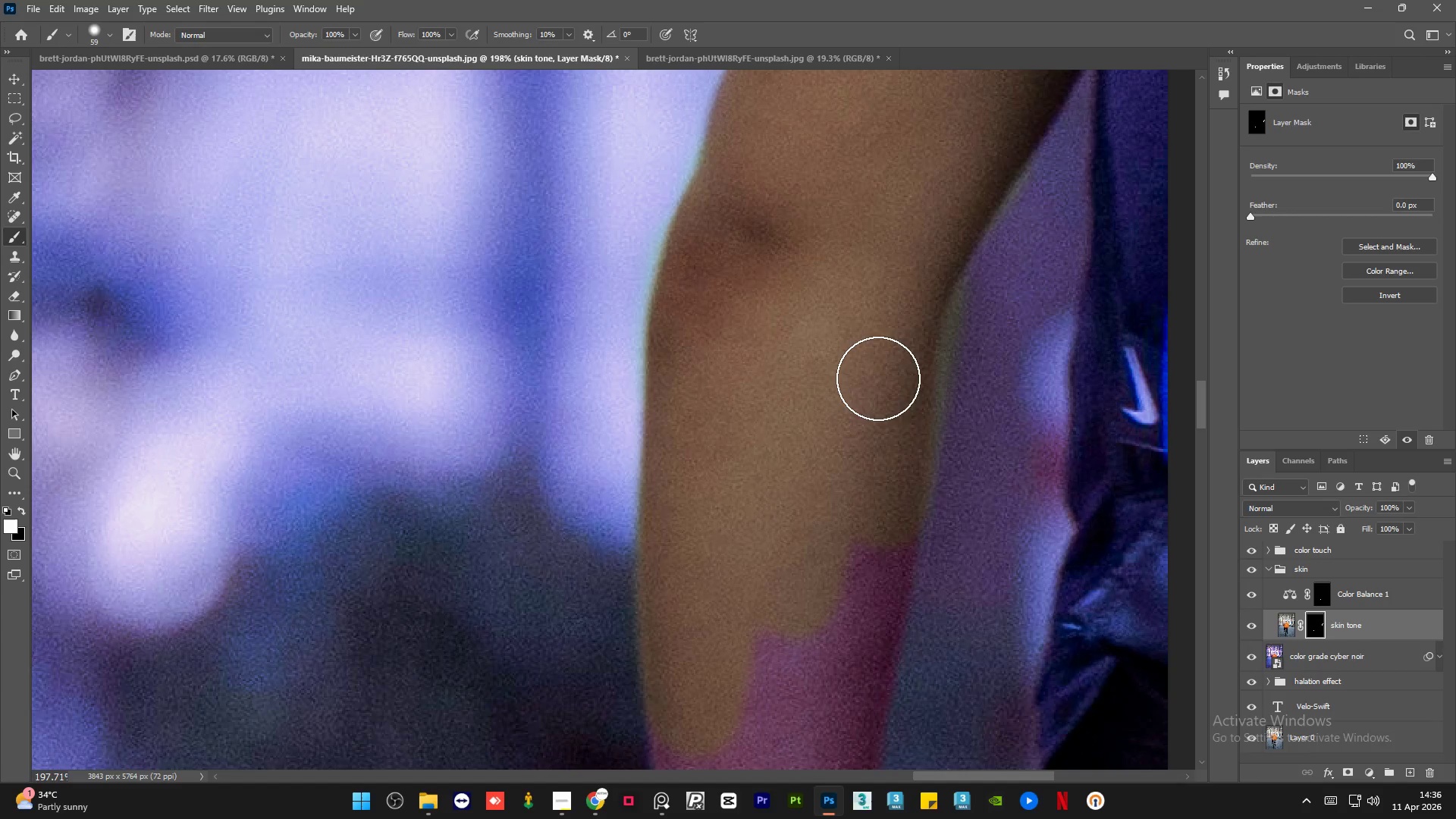 
scroll: coordinate [767, 587], scroll_direction: up, amount: 1.0
 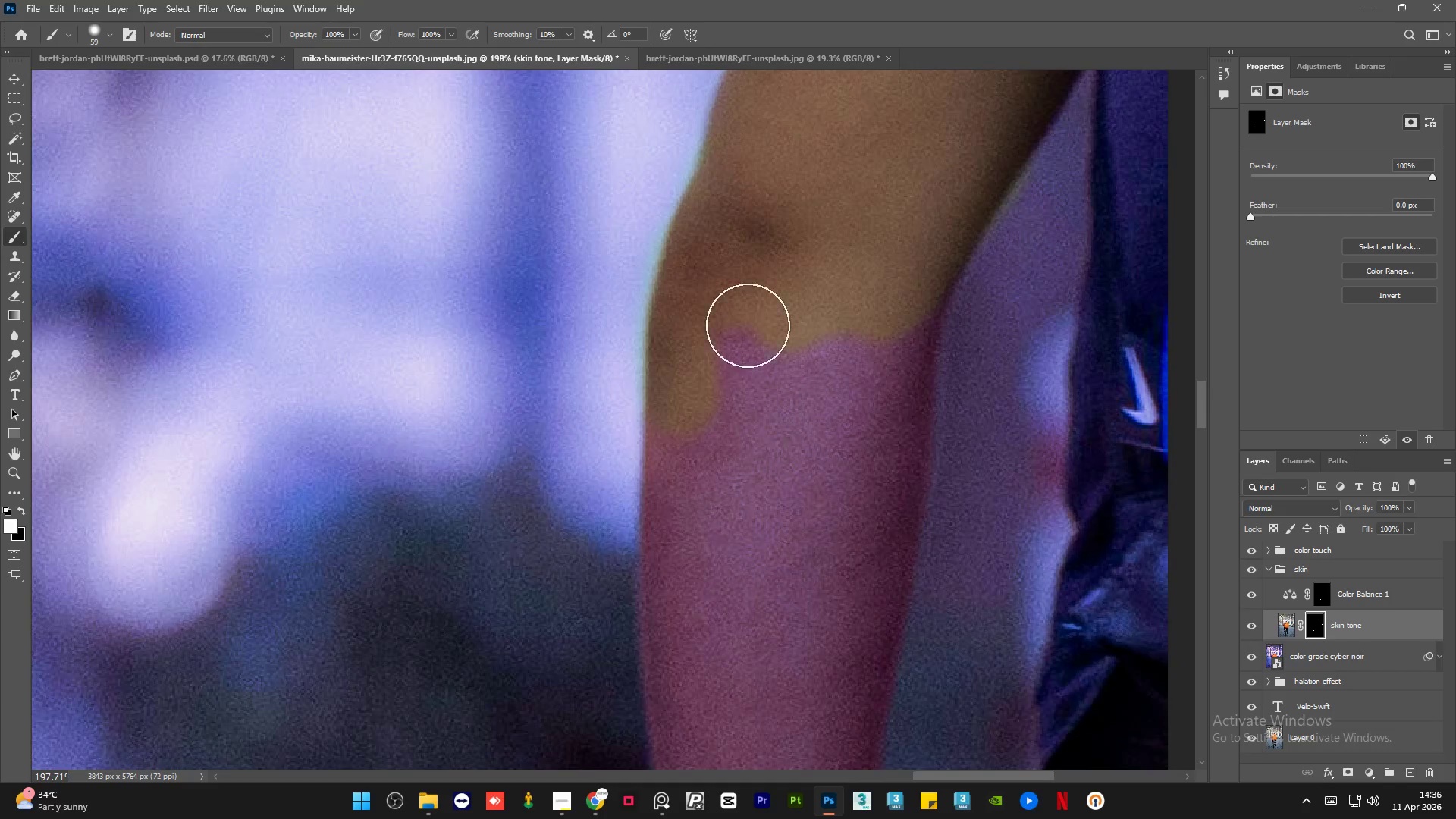 
key(X)
 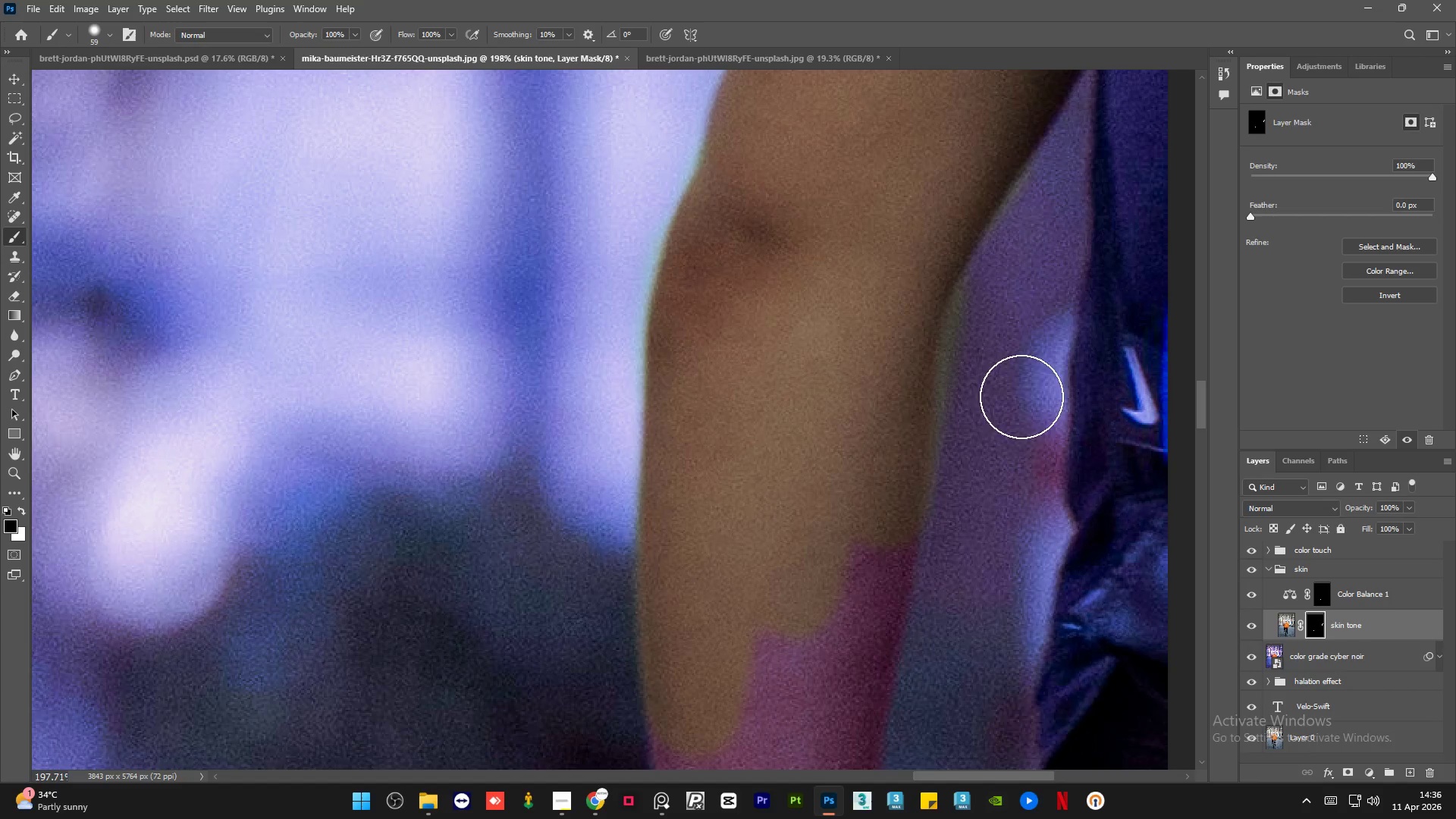 
hold_key(key=AltLeft, duration=0.59)
 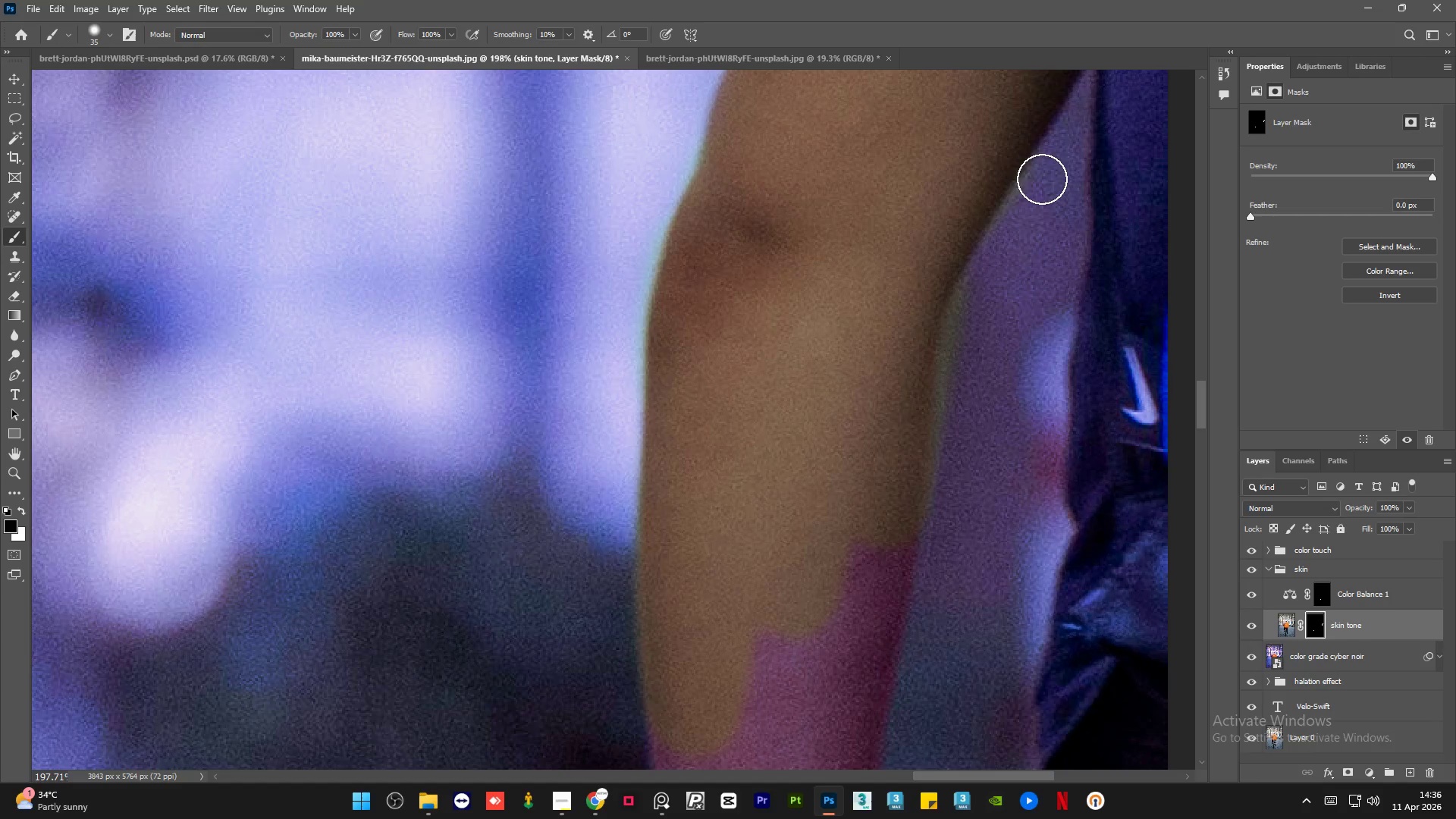 
left_click_drag(start_coordinate=[1046, 177], to_coordinate=[921, 627])
 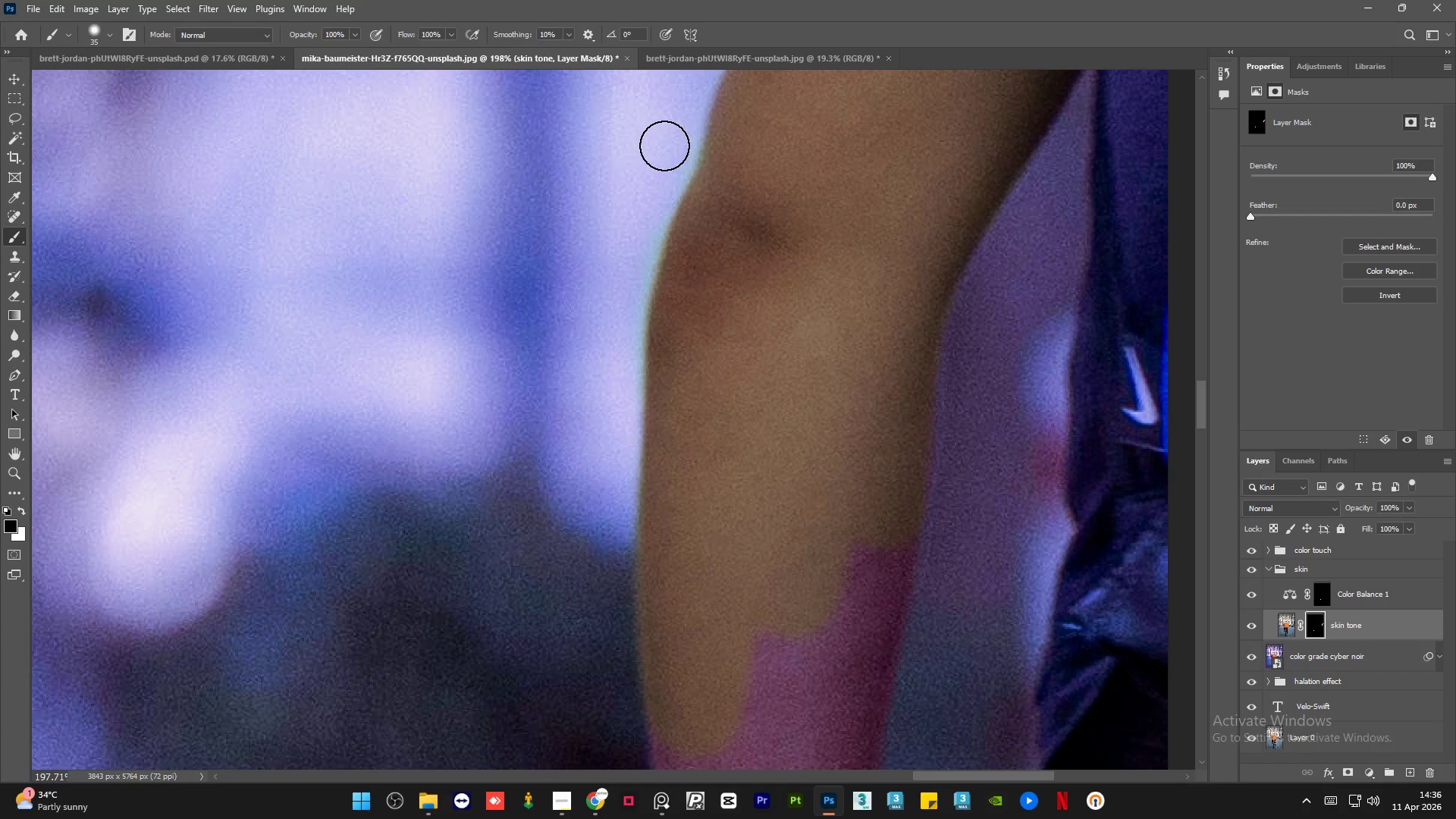 
left_click_drag(start_coordinate=[678, 126], to_coordinate=[595, 534])
 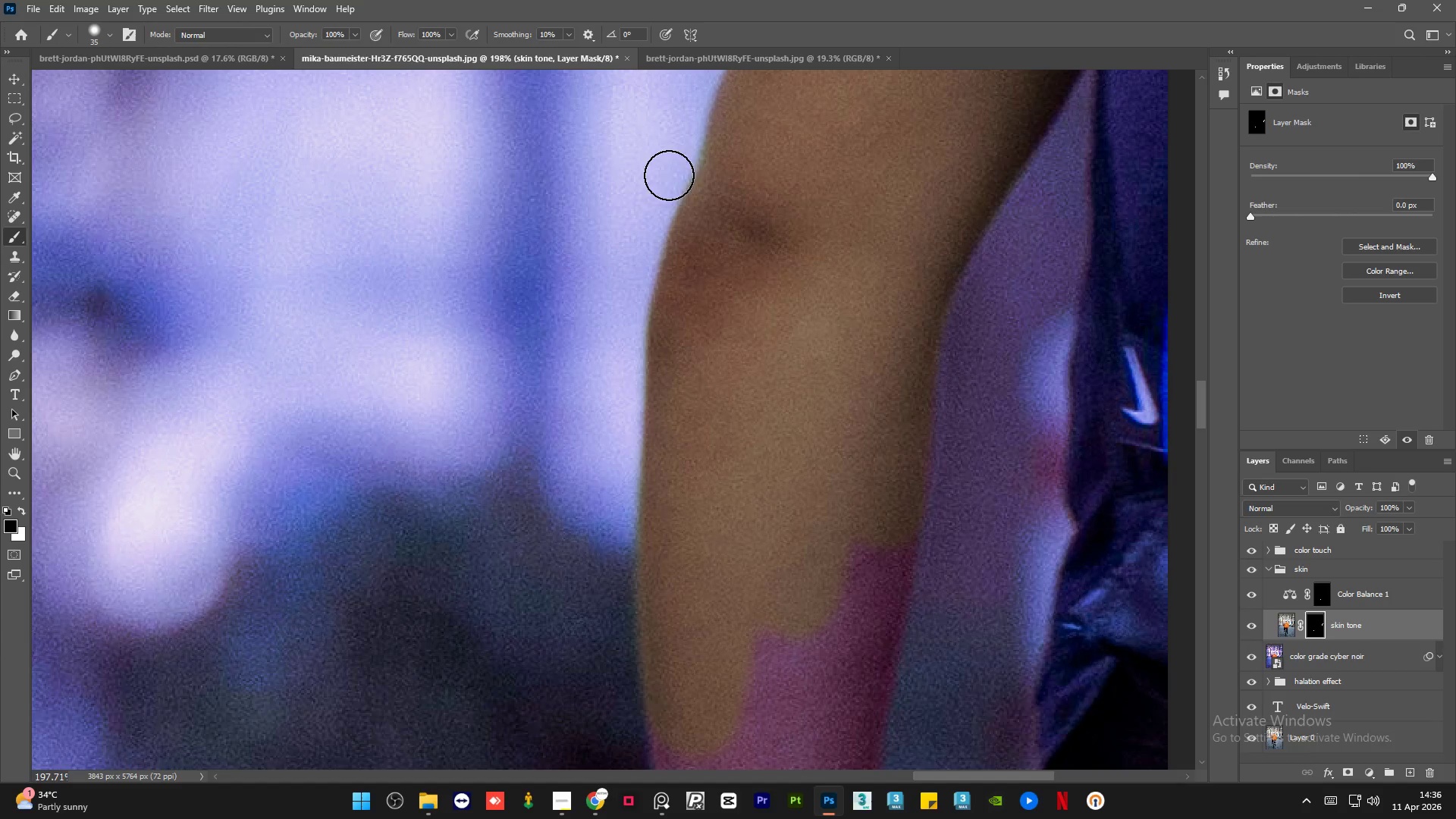 
left_click_drag(start_coordinate=[675, 157], to_coordinate=[682, 122])
 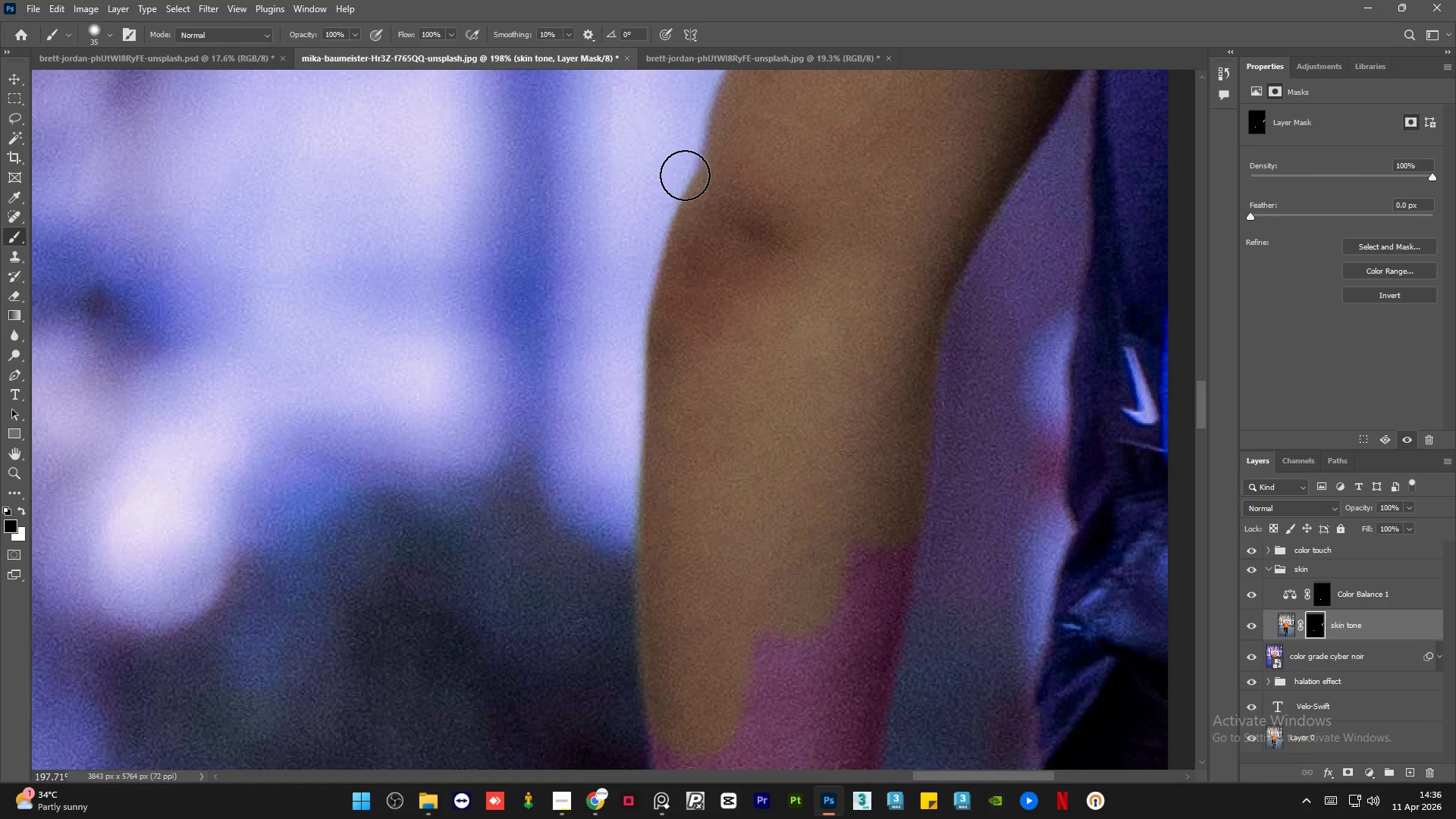 
key(X)
 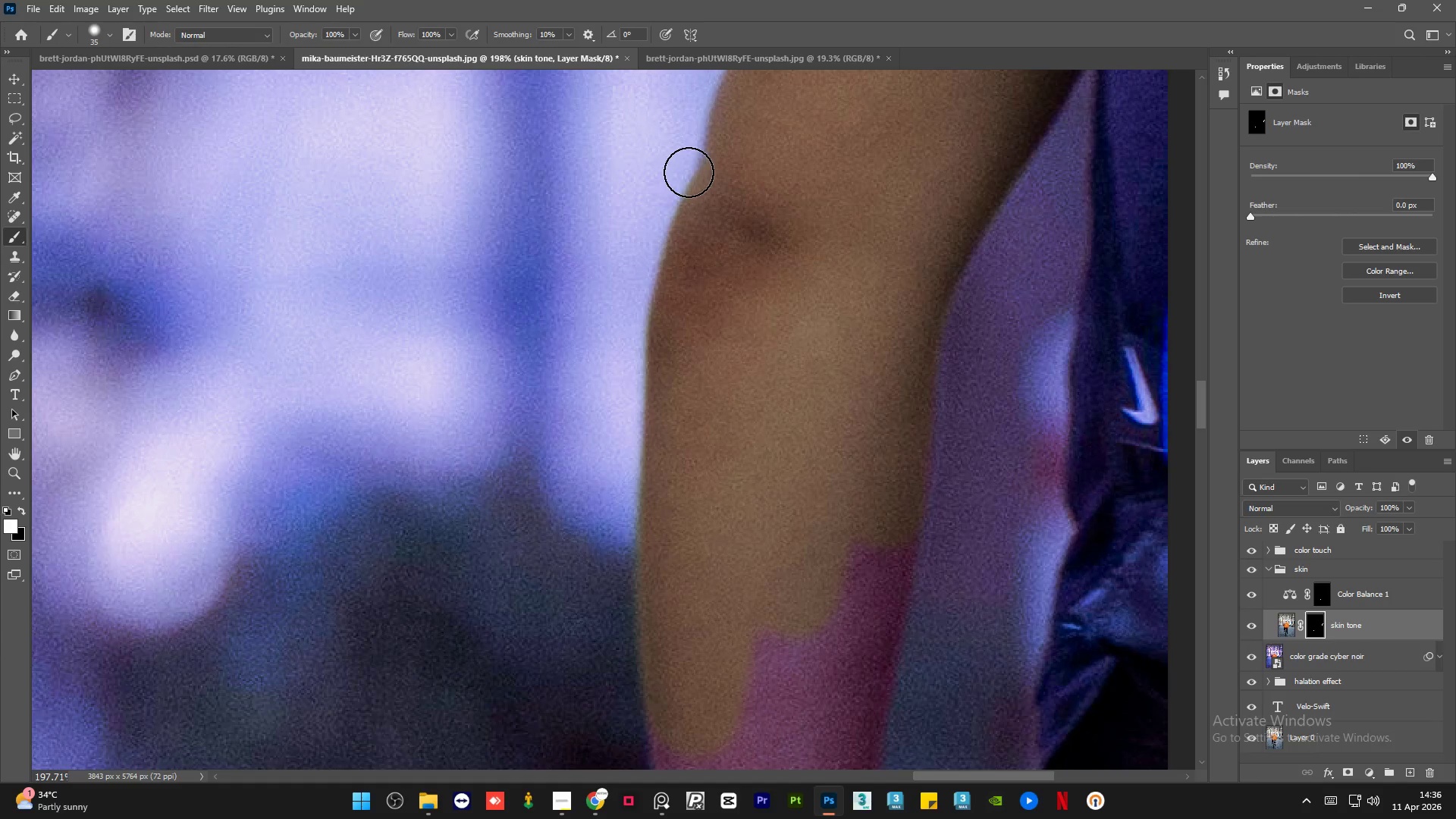 
hold_key(key=AltLeft, duration=1.19)
 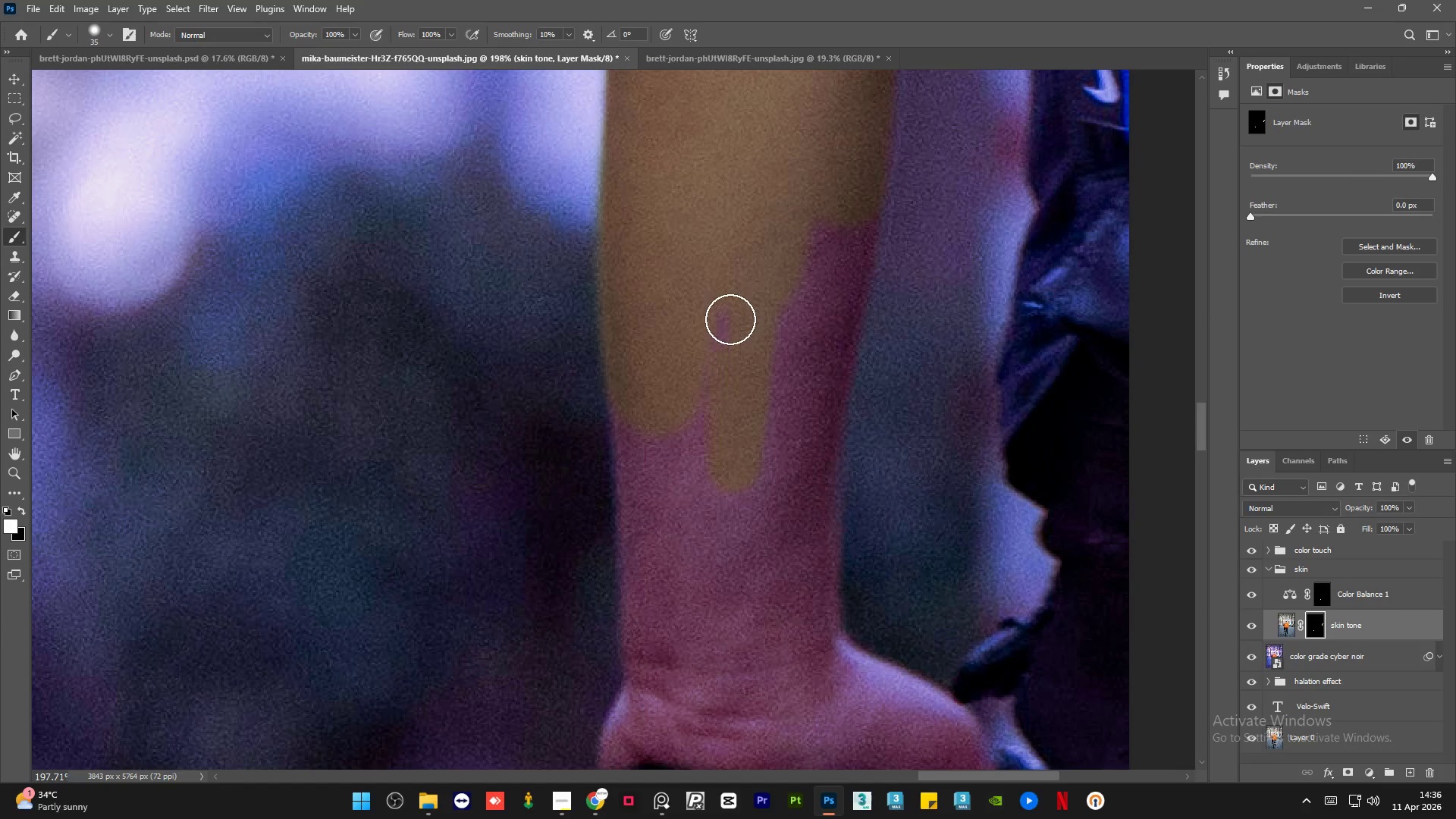 
left_click_drag(start_coordinate=[756, 284], to_coordinate=[793, 608])
 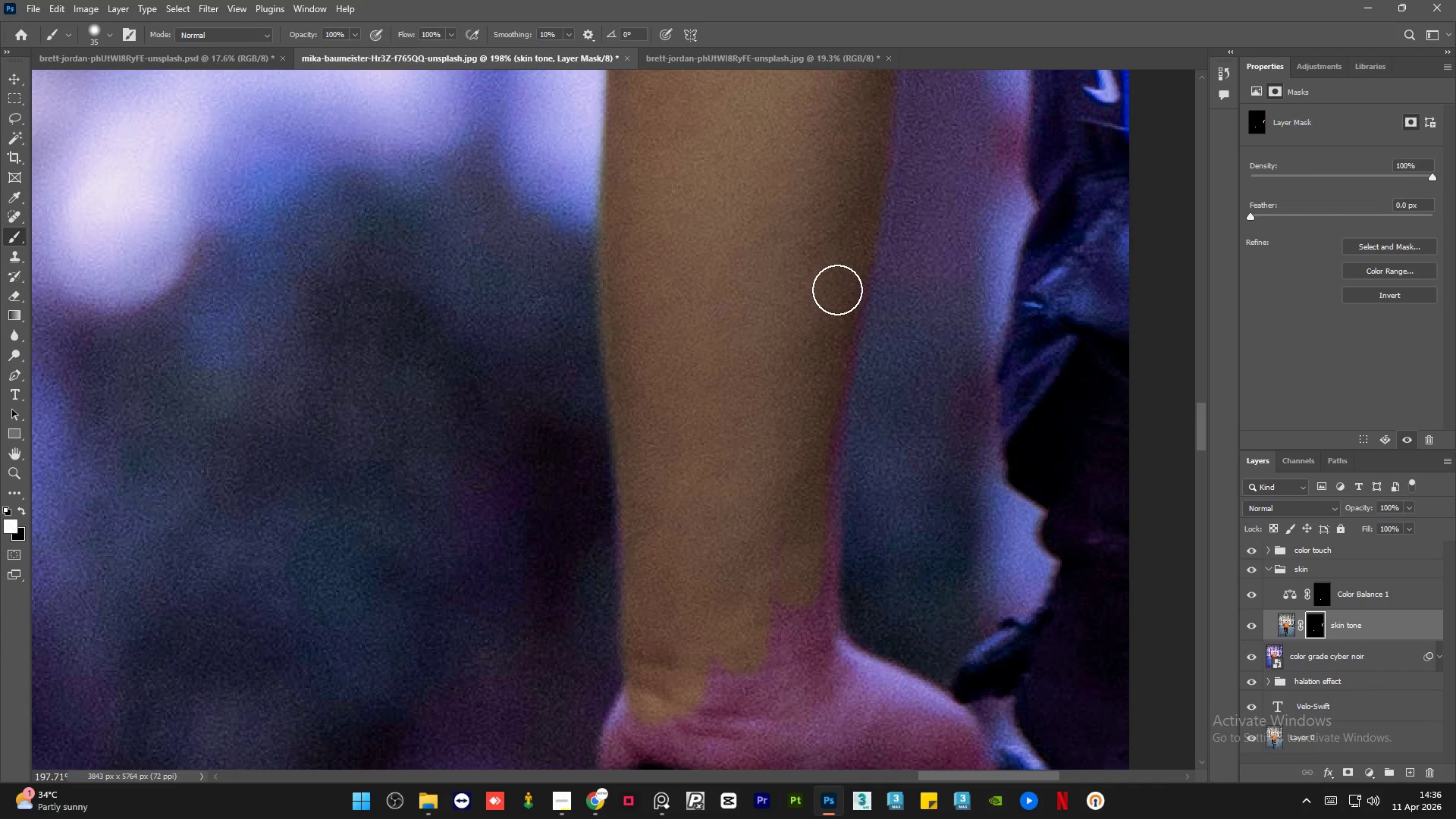 
scroll: coordinate [745, 416], scroll_direction: none, amount: 0.0
 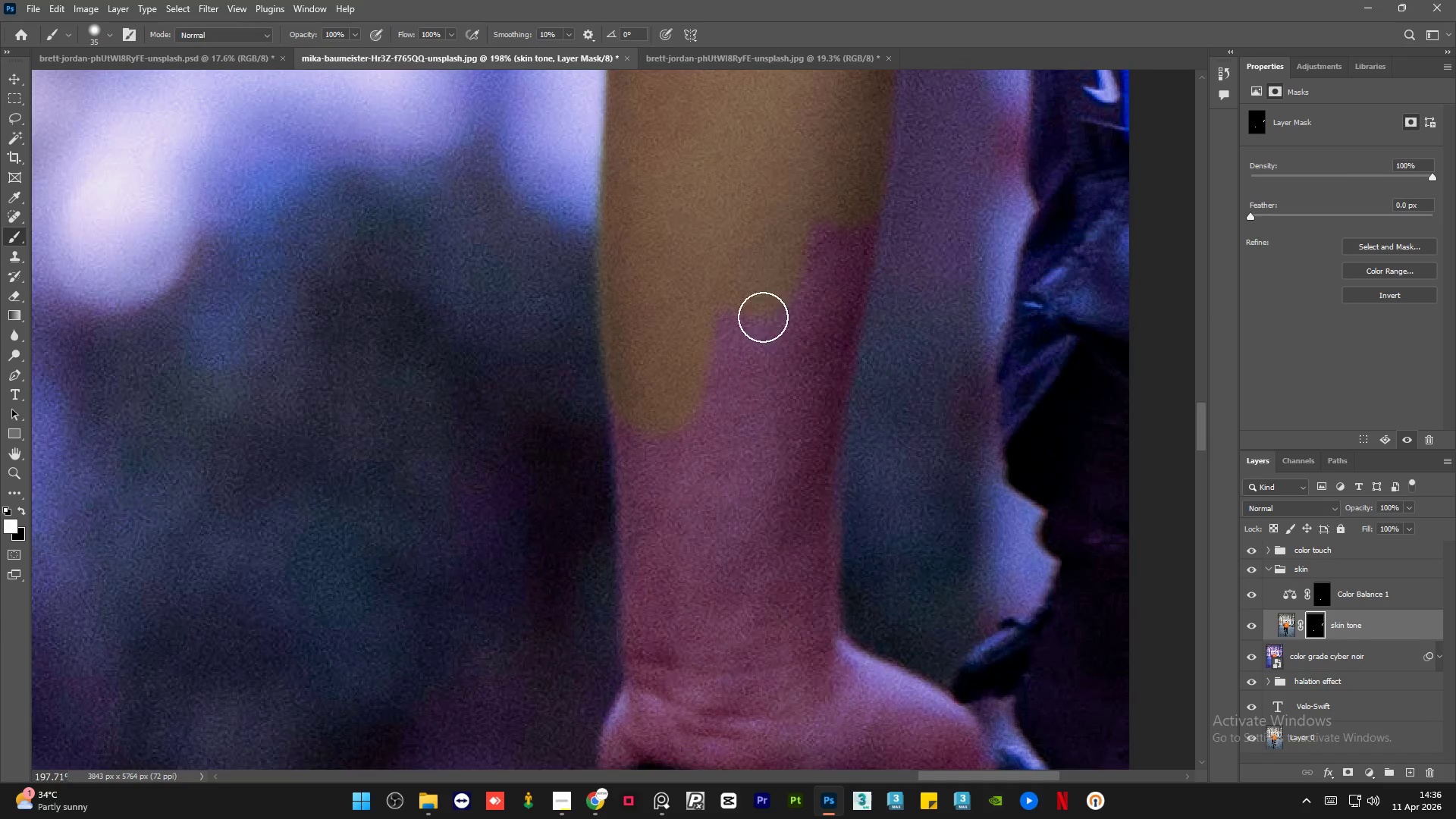 
left_click_drag(start_coordinate=[839, 275], to_coordinate=[764, 654])
 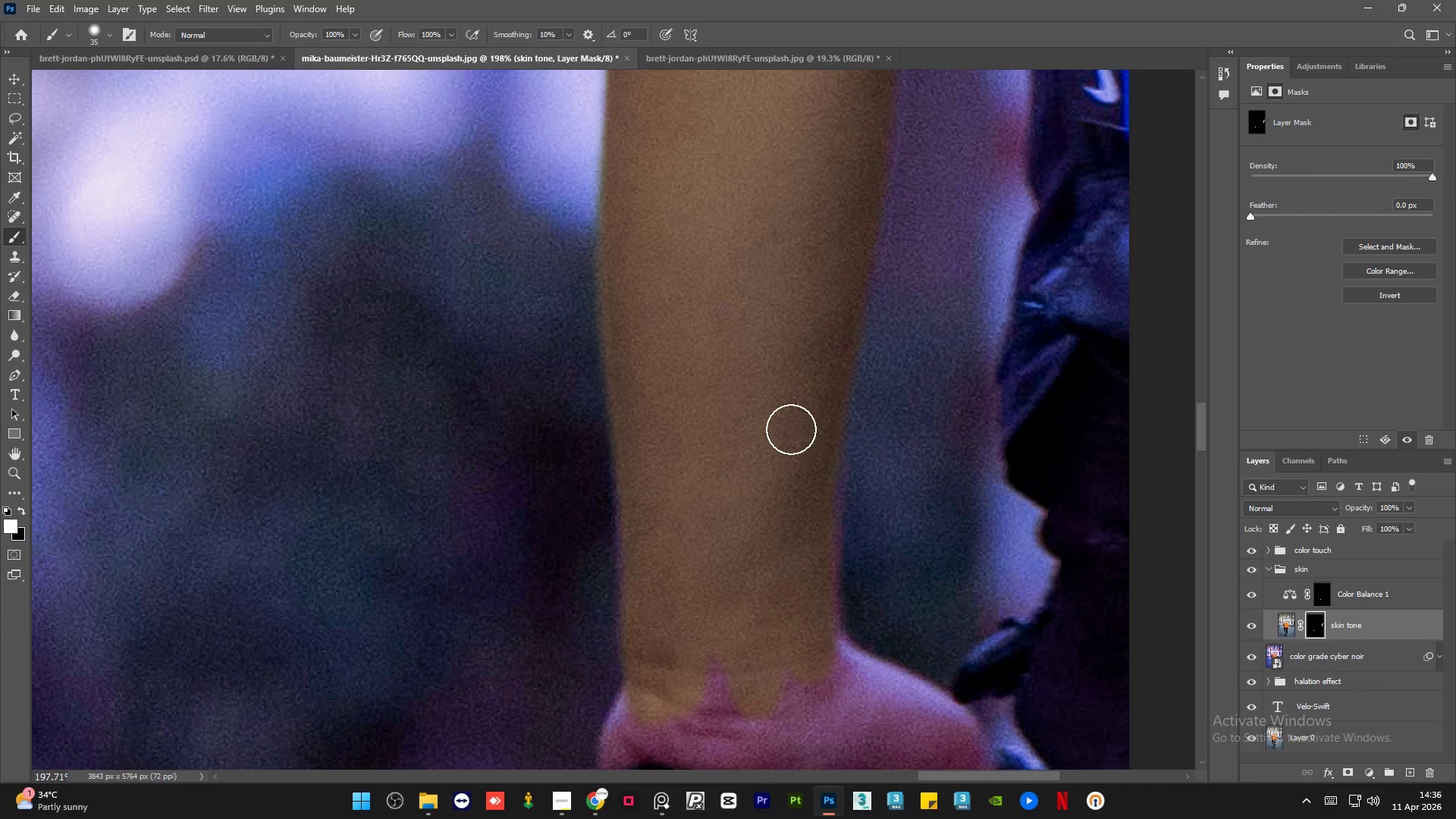 
hold_key(key=AltLeft, duration=1.0)
scroll: coordinate [833, 617], scroll_direction: up, amount: 3.0
 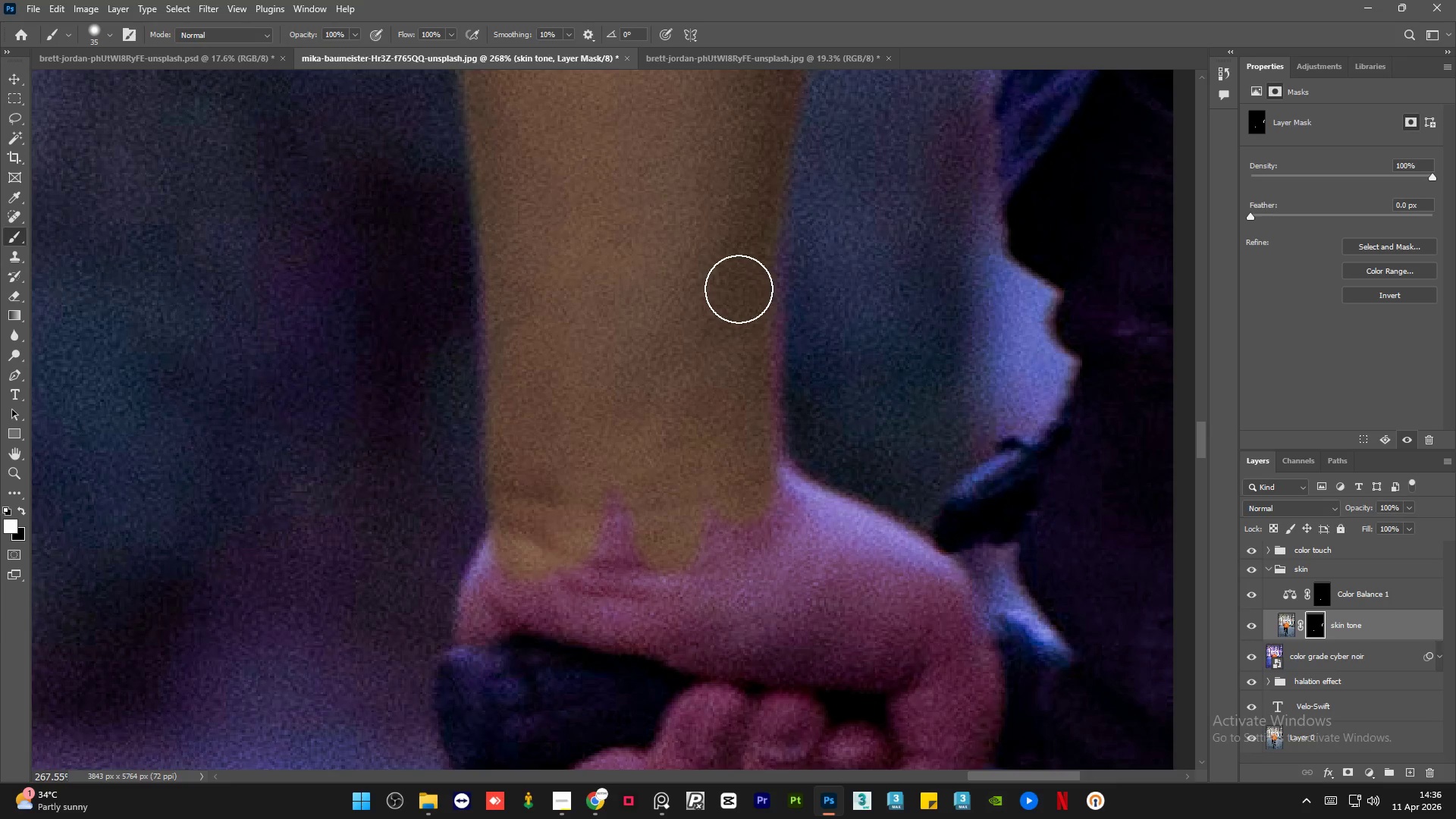 
left_click_drag(start_coordinate=[745, 258], to_coordinate=[764, 562])
 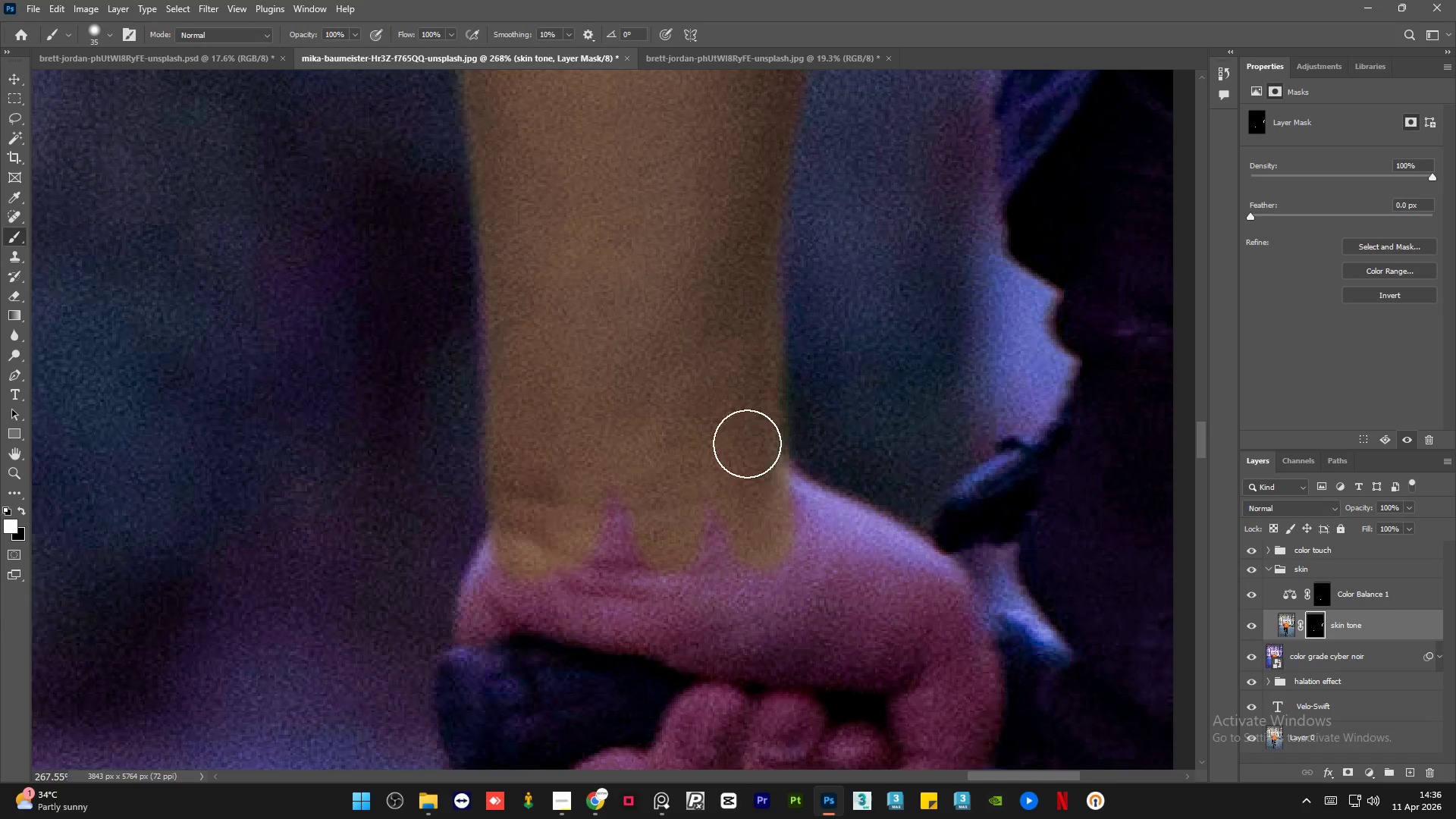 
left_click_drag(start_coordinate=[747, 464], to_coordinate=[957, 636])
 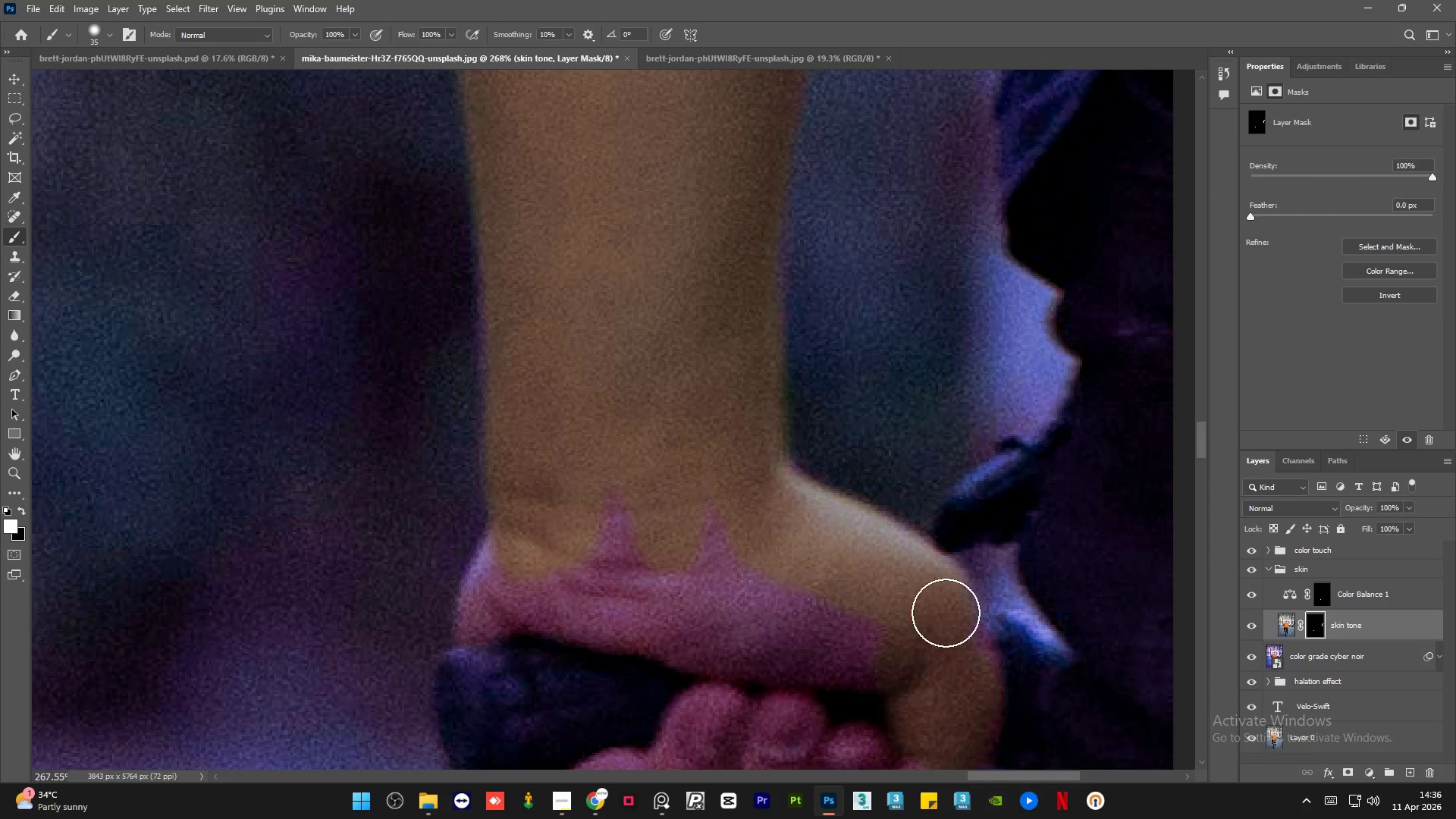 
key(Alt+AltLeft)
 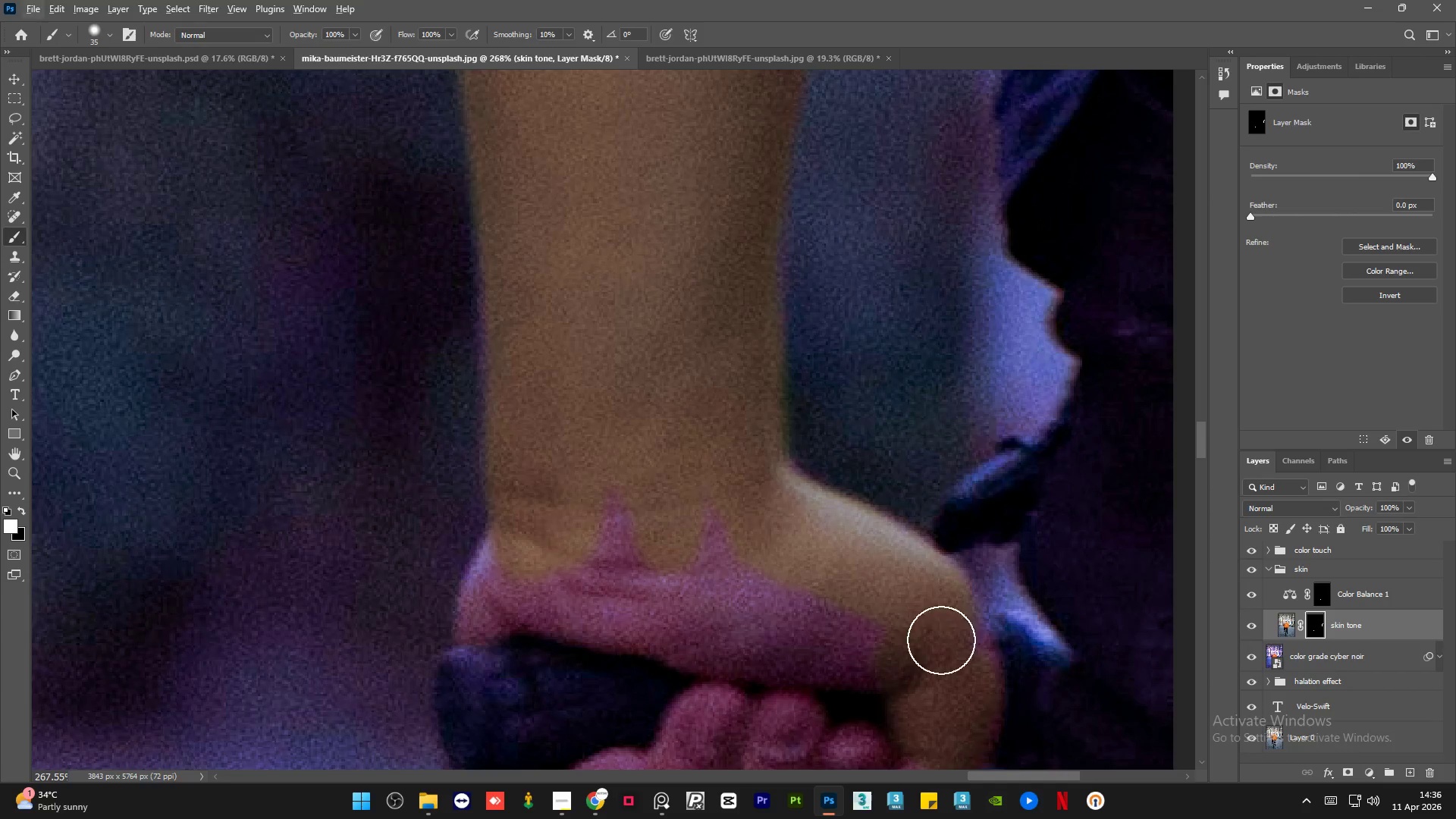 
left_click_drag(start_coordinate=[929, 635], to_coordinate=[564, 622])
 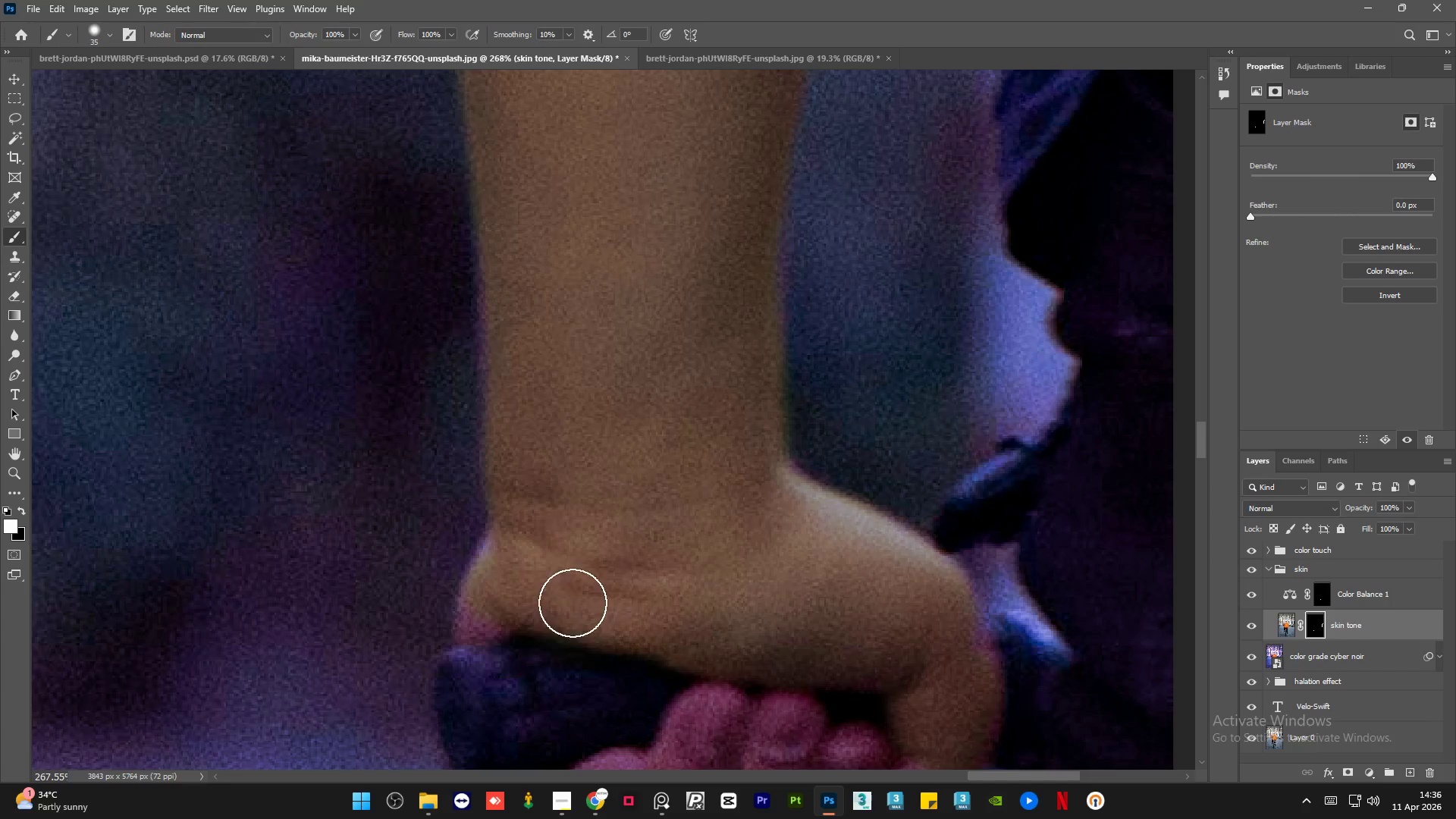 
hold_key(key=AltLeft, duration=0.92)
 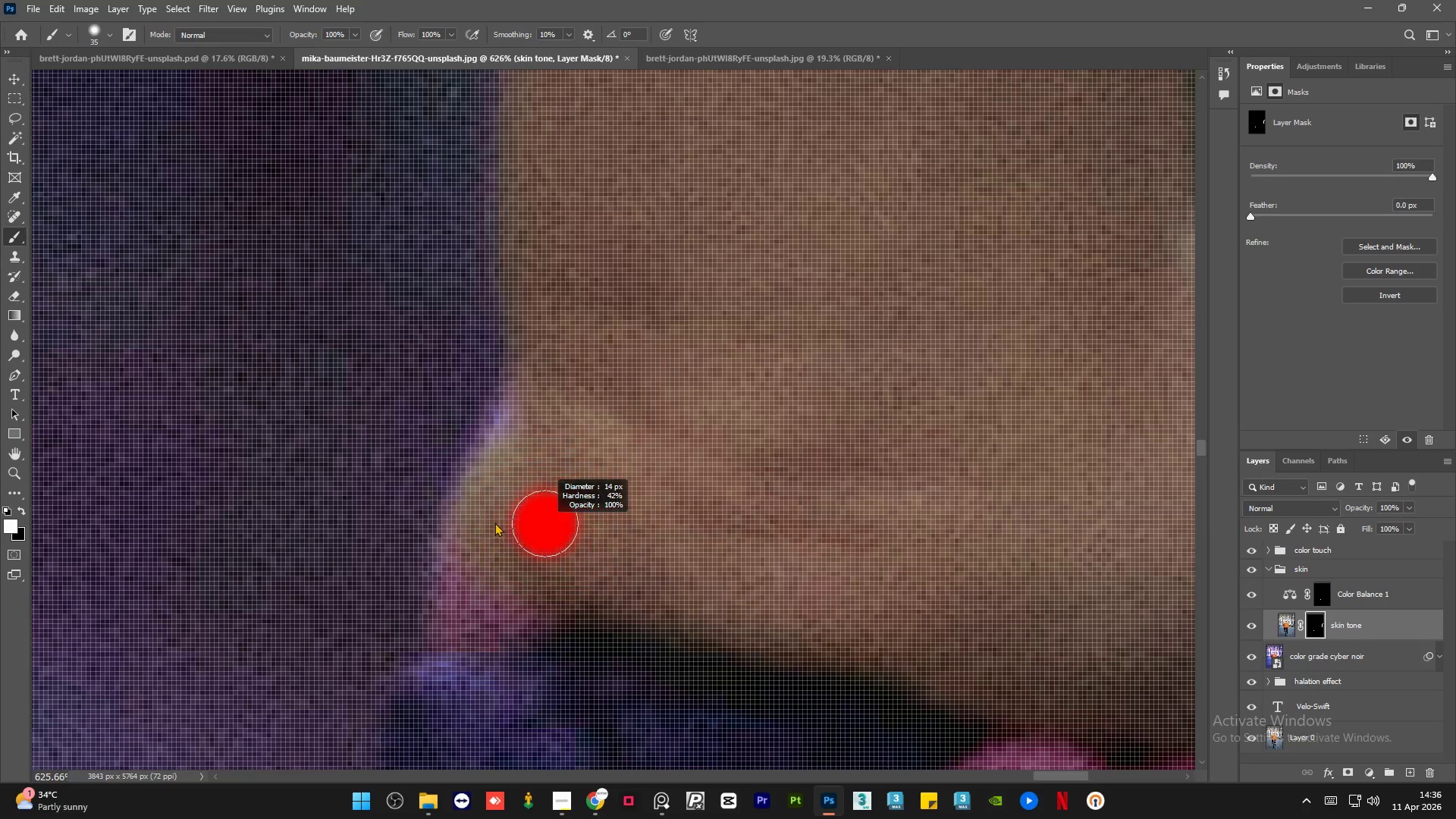 
hold_key(key=AltLeft, duration=0.59)
 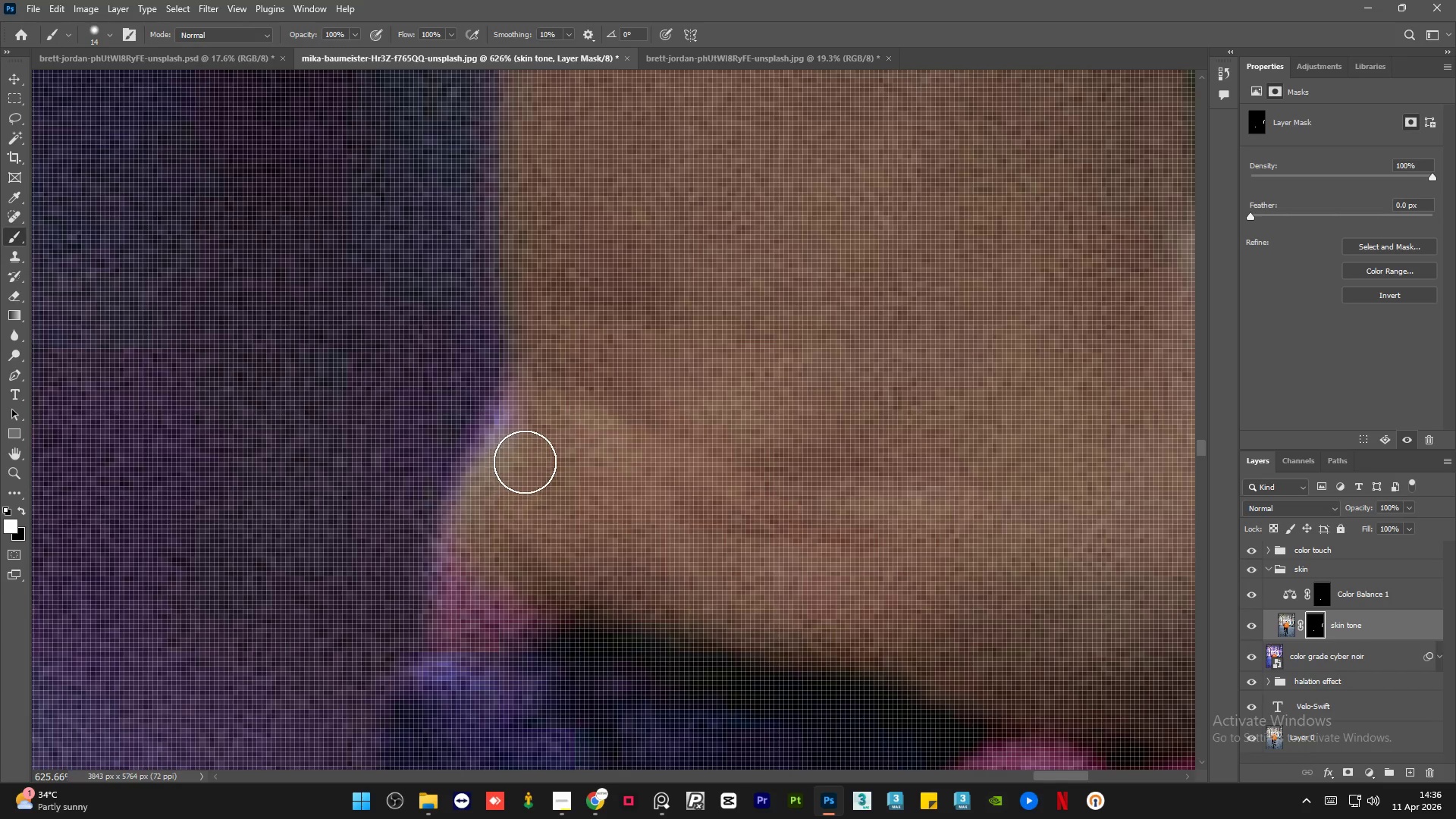 
scroll: coordinate [519, 583], scroll_direction: up, amount: 9.0
 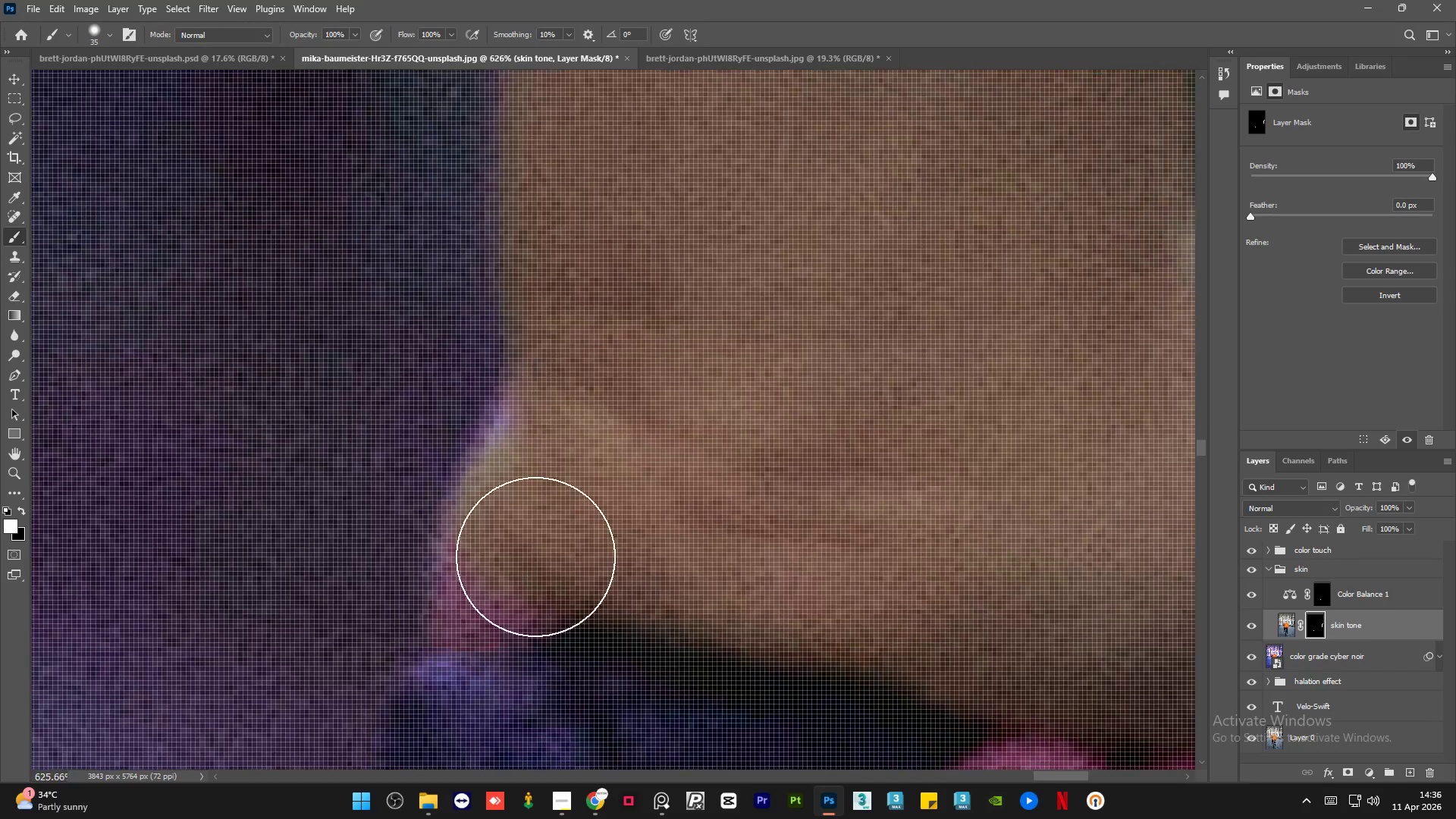 
hold_key(key=AltLeft, duration=0.41)
 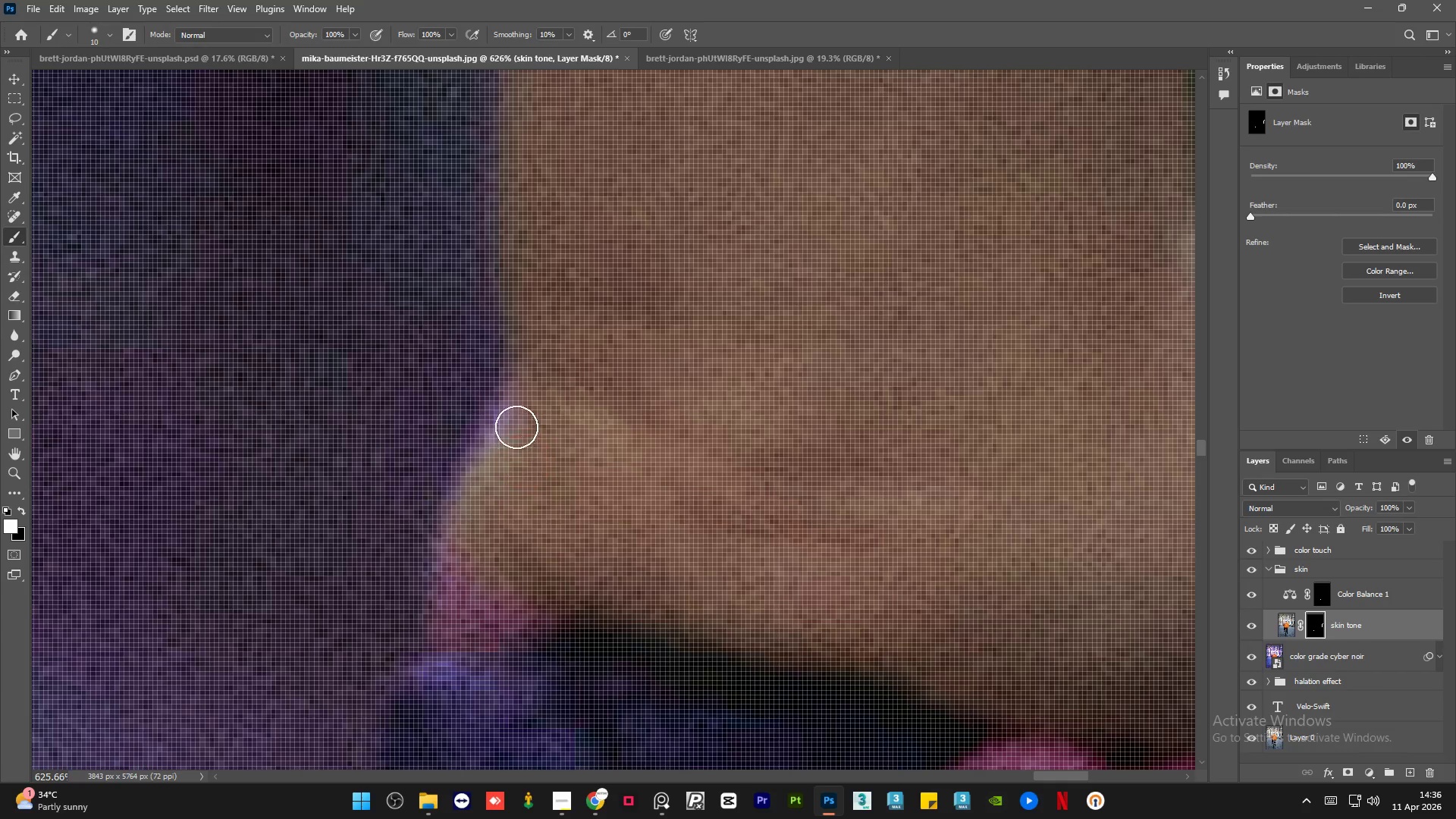 
left_click_drag(start_coordinate=[516, 427], to_coordinate=[571, 611])
 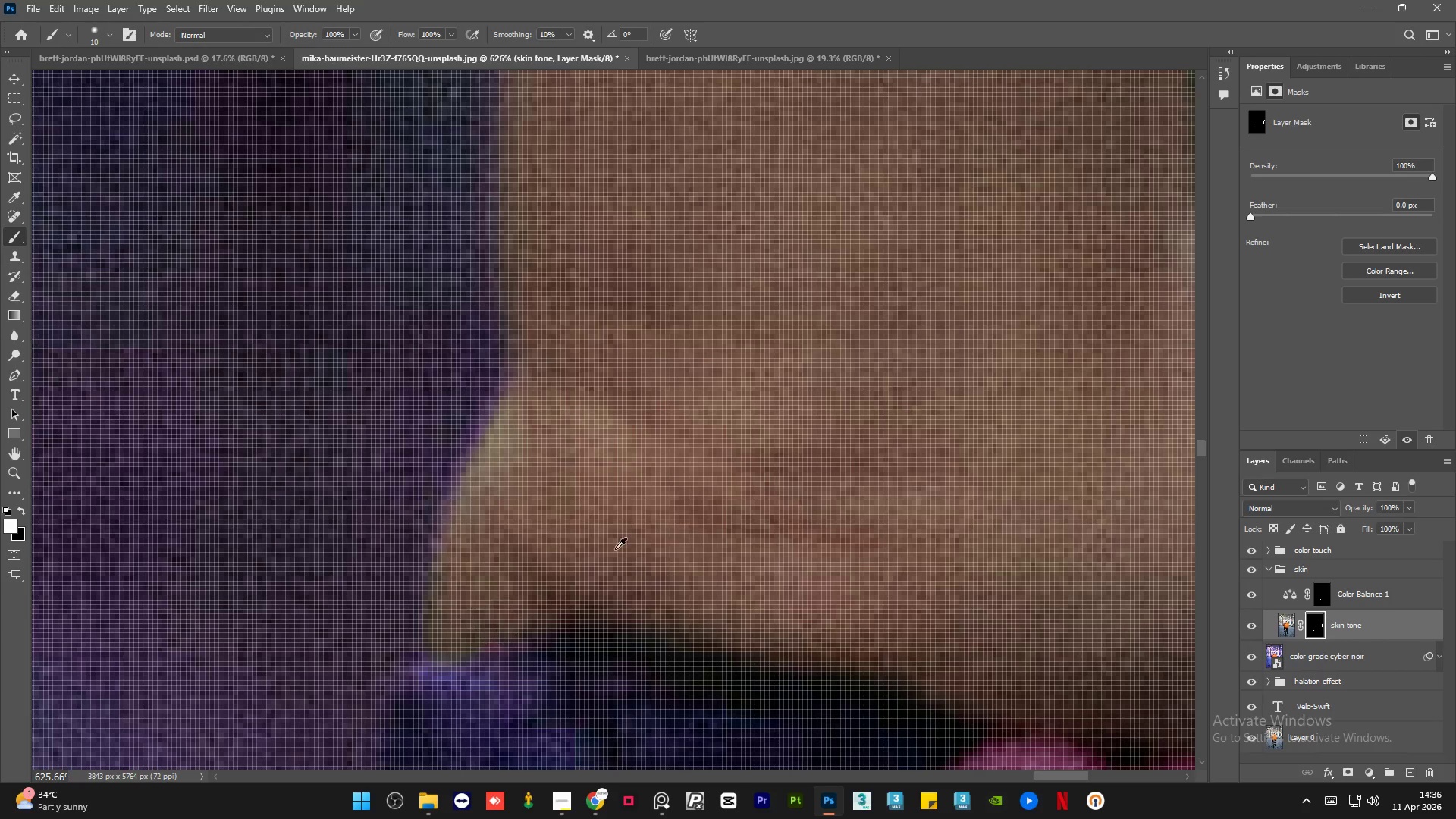 
hold_key(key=AltLeft, duration=1.5)
 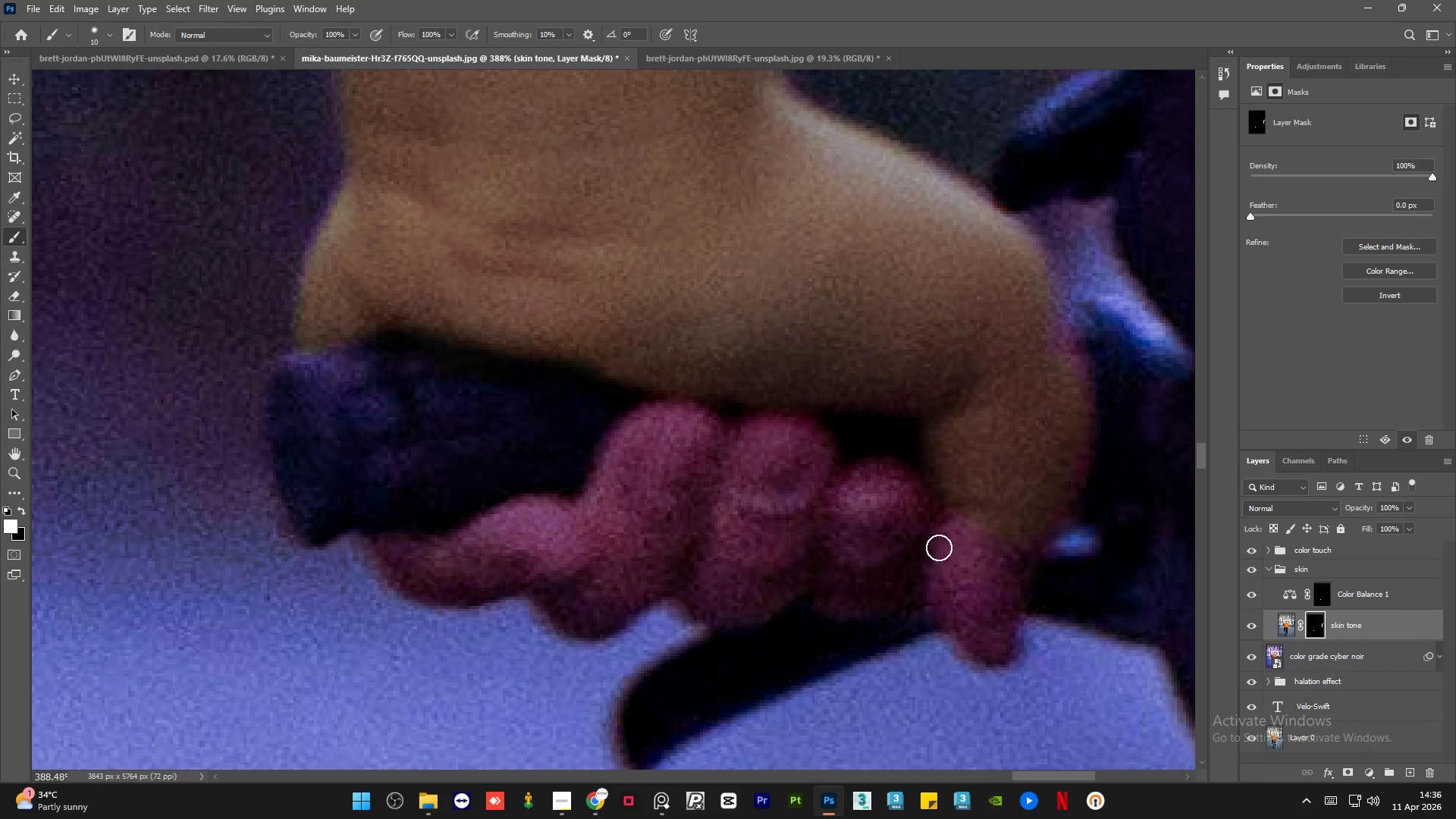 
key(Alt+AltLeft)
 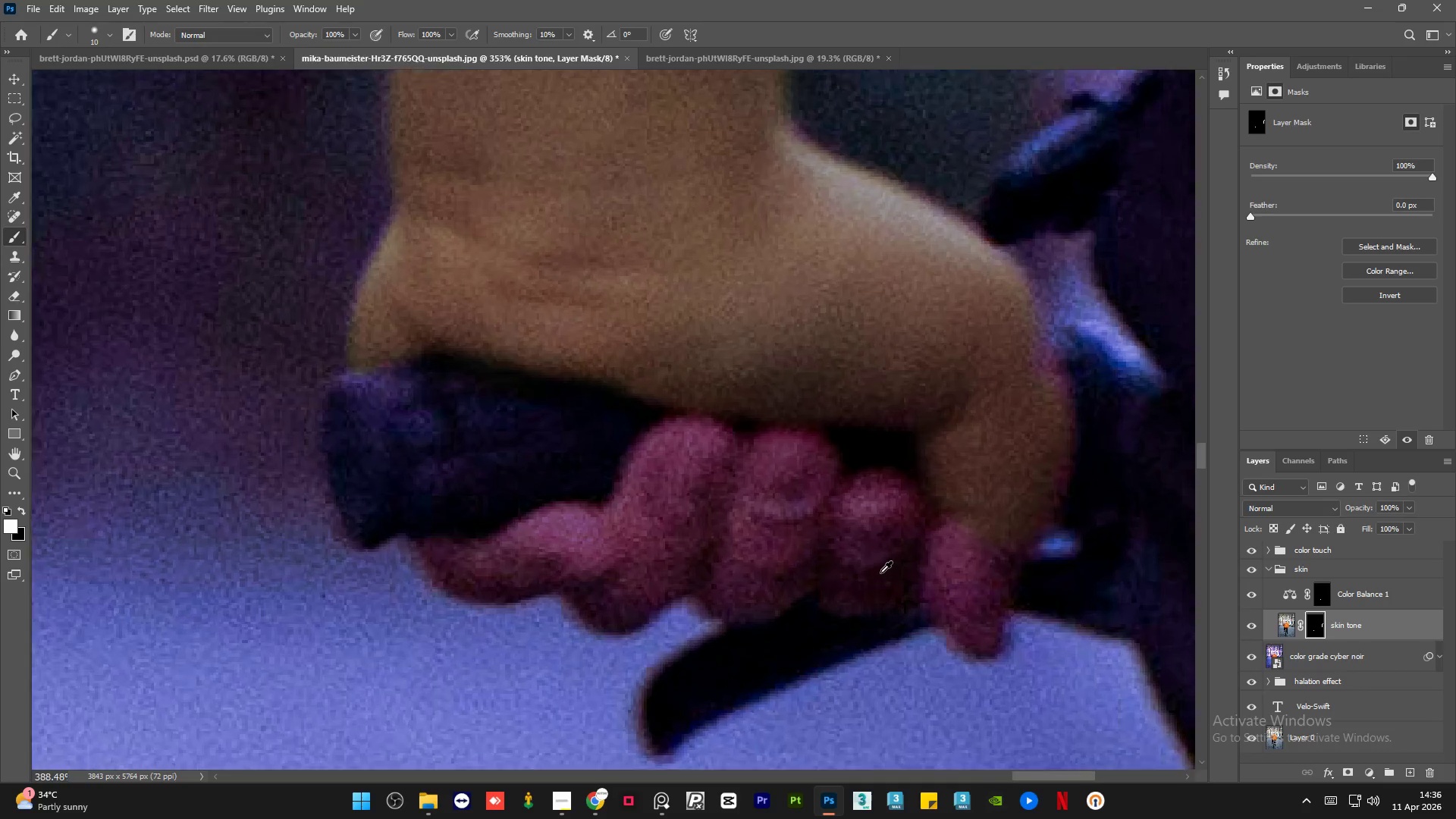 
key(Alt+AltLeft)
 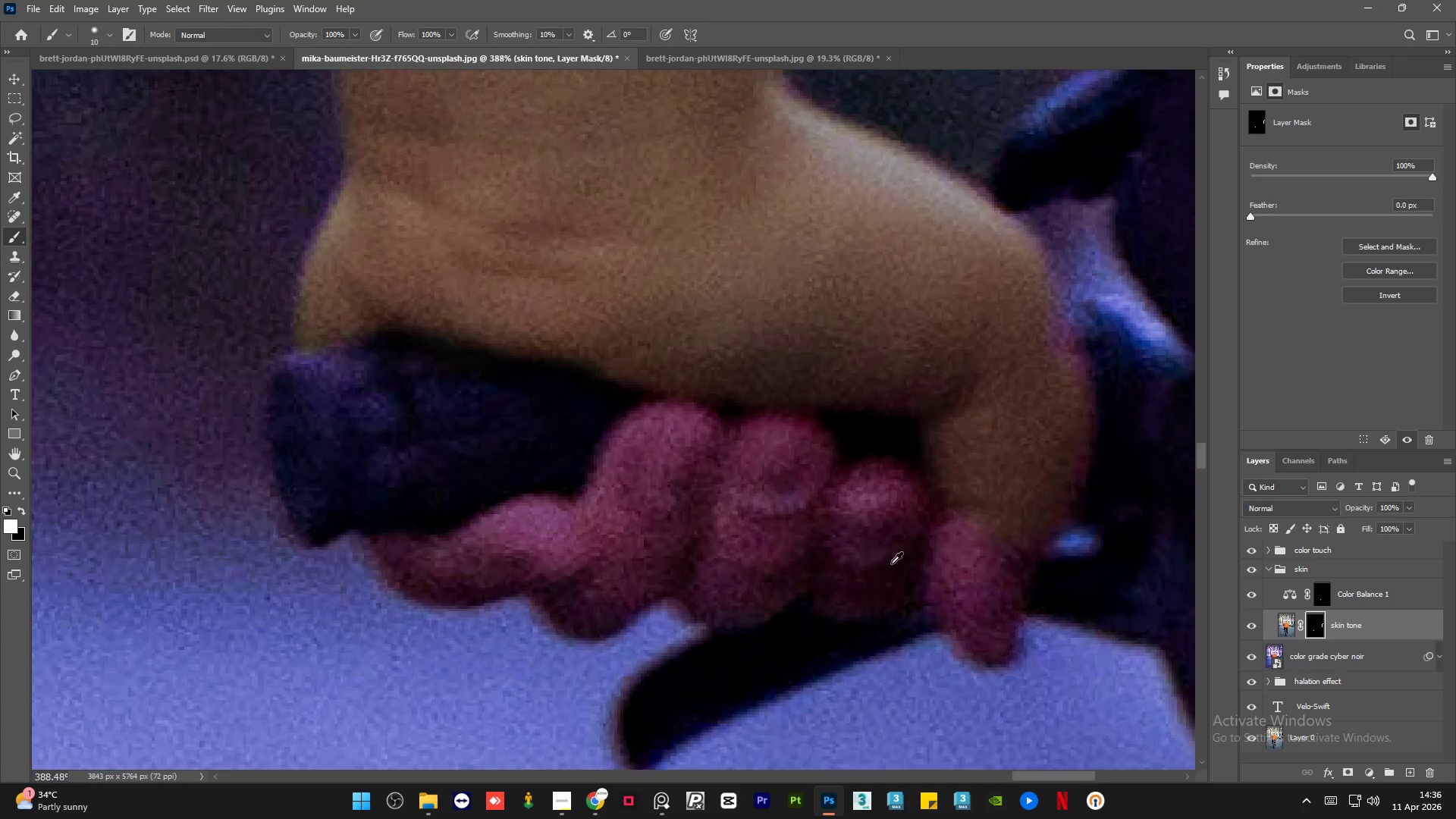 
key(Alt+AltLeft)
 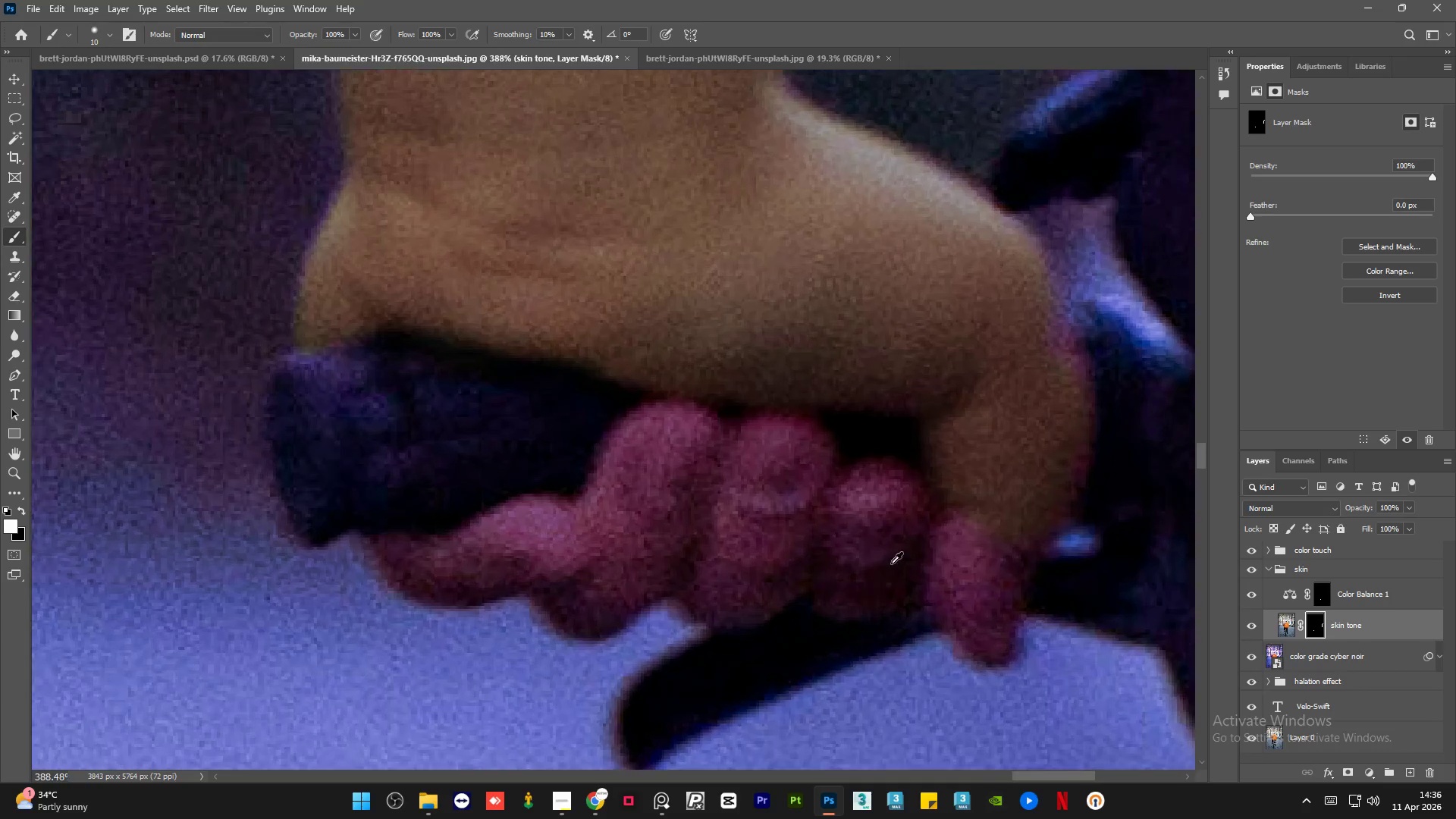 
key(Alt+AltLeft)
 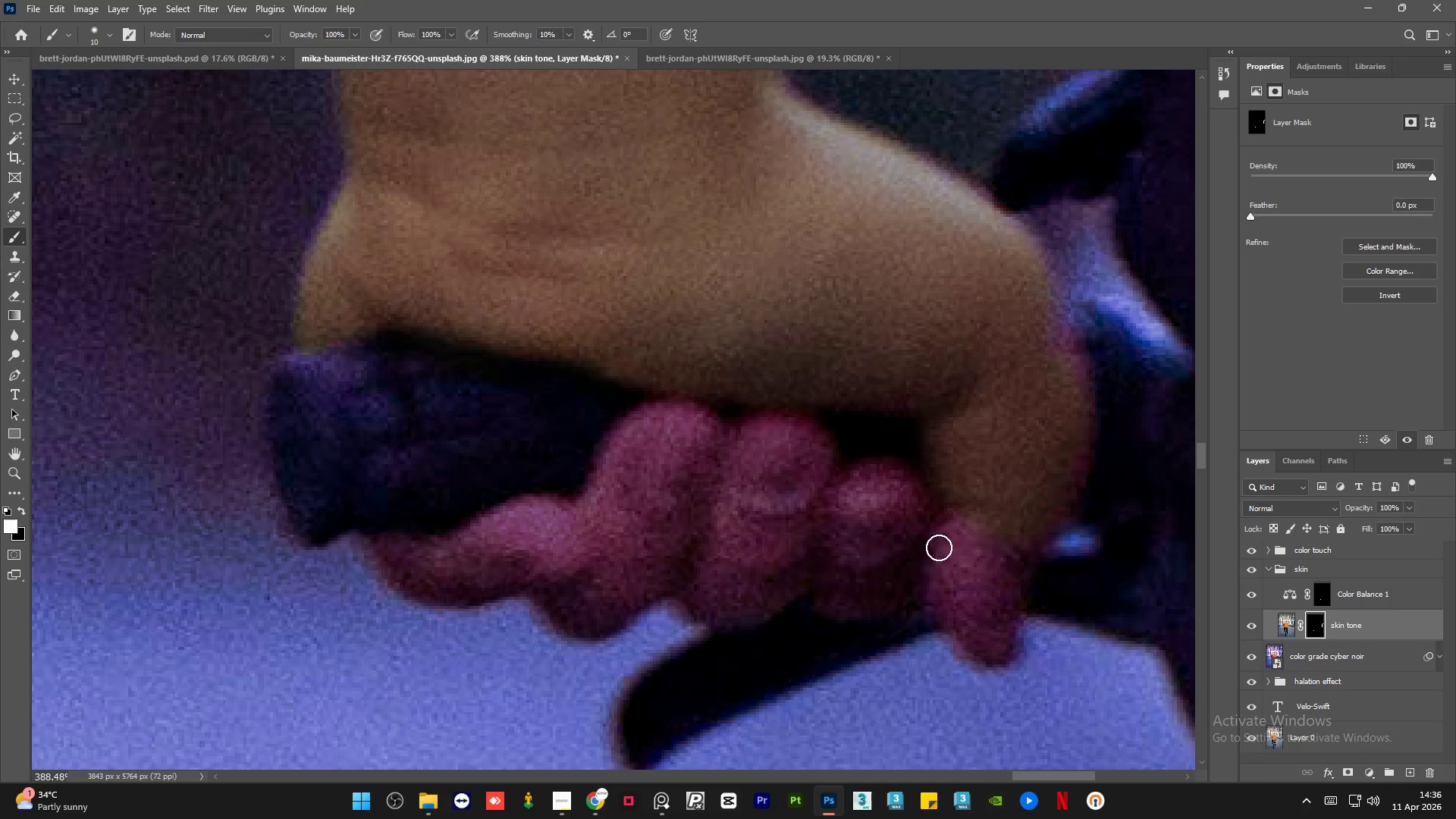 
scroll: coordinate [880, 575], scroll_direction: down, amount: 5.0
 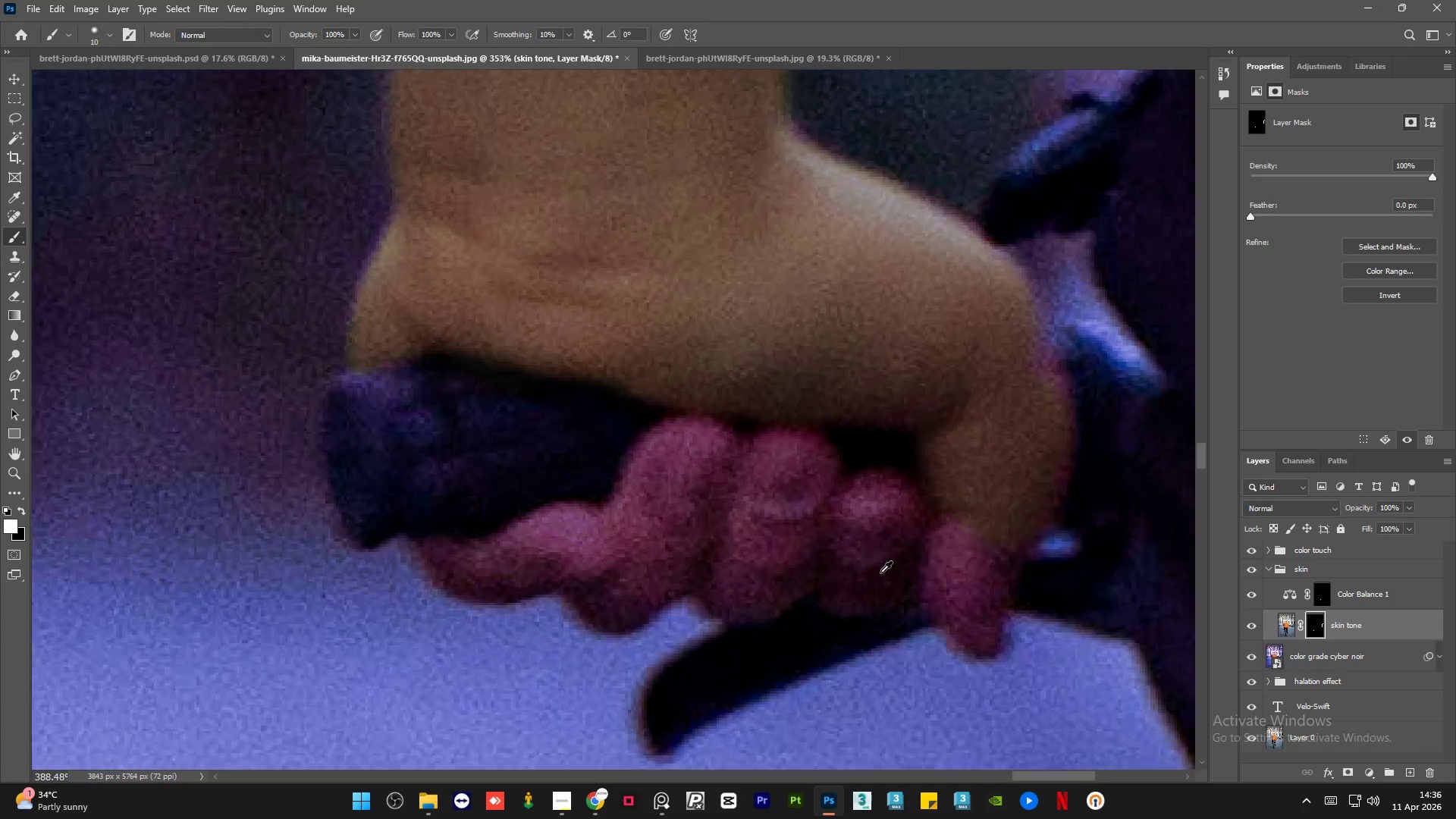 
hold_key(key=AltLeft, duration=0.75)
 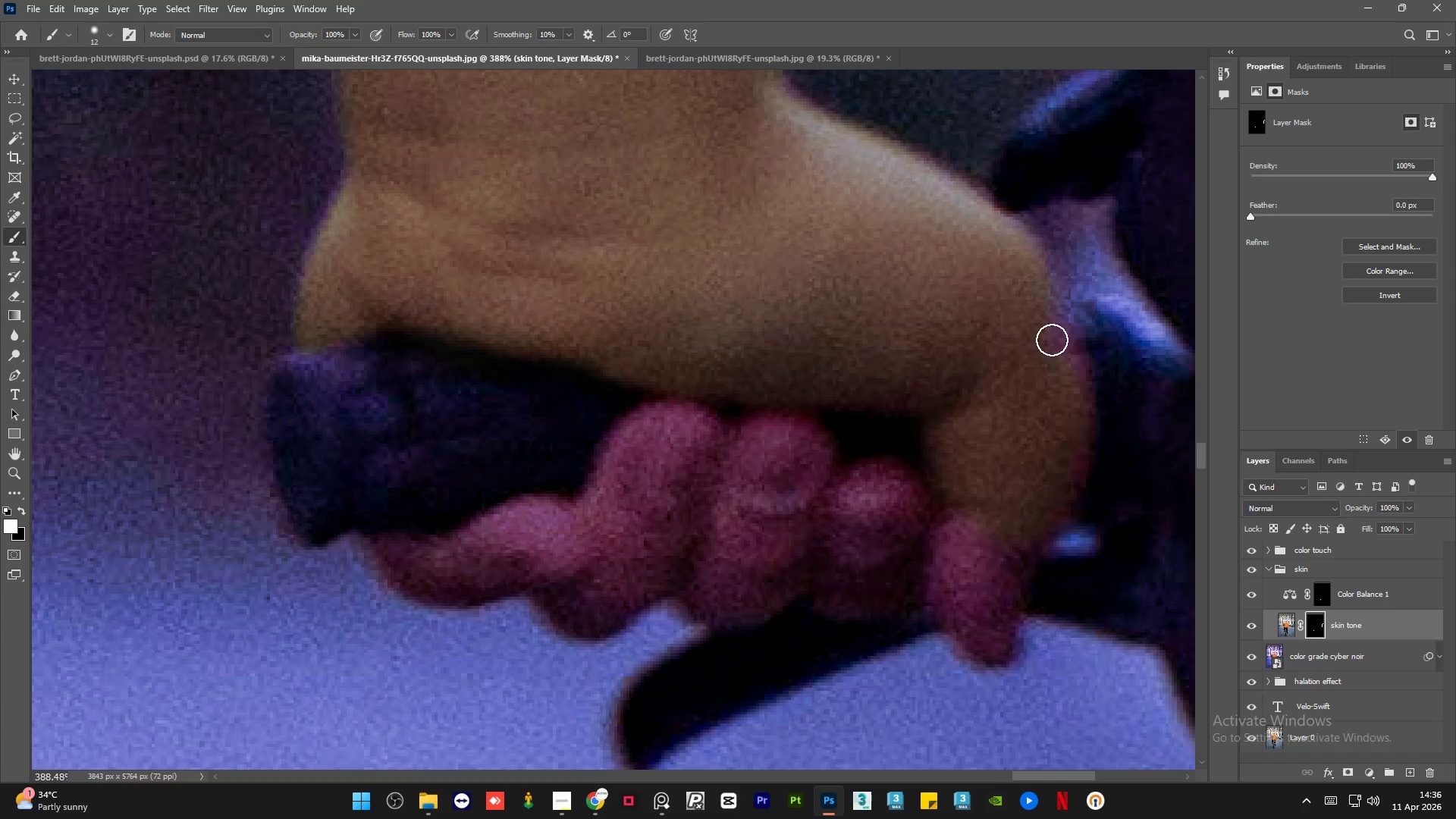 
left_click_drag(start_coordinate=[1051, 330], to_coordinate=[974, 604])
 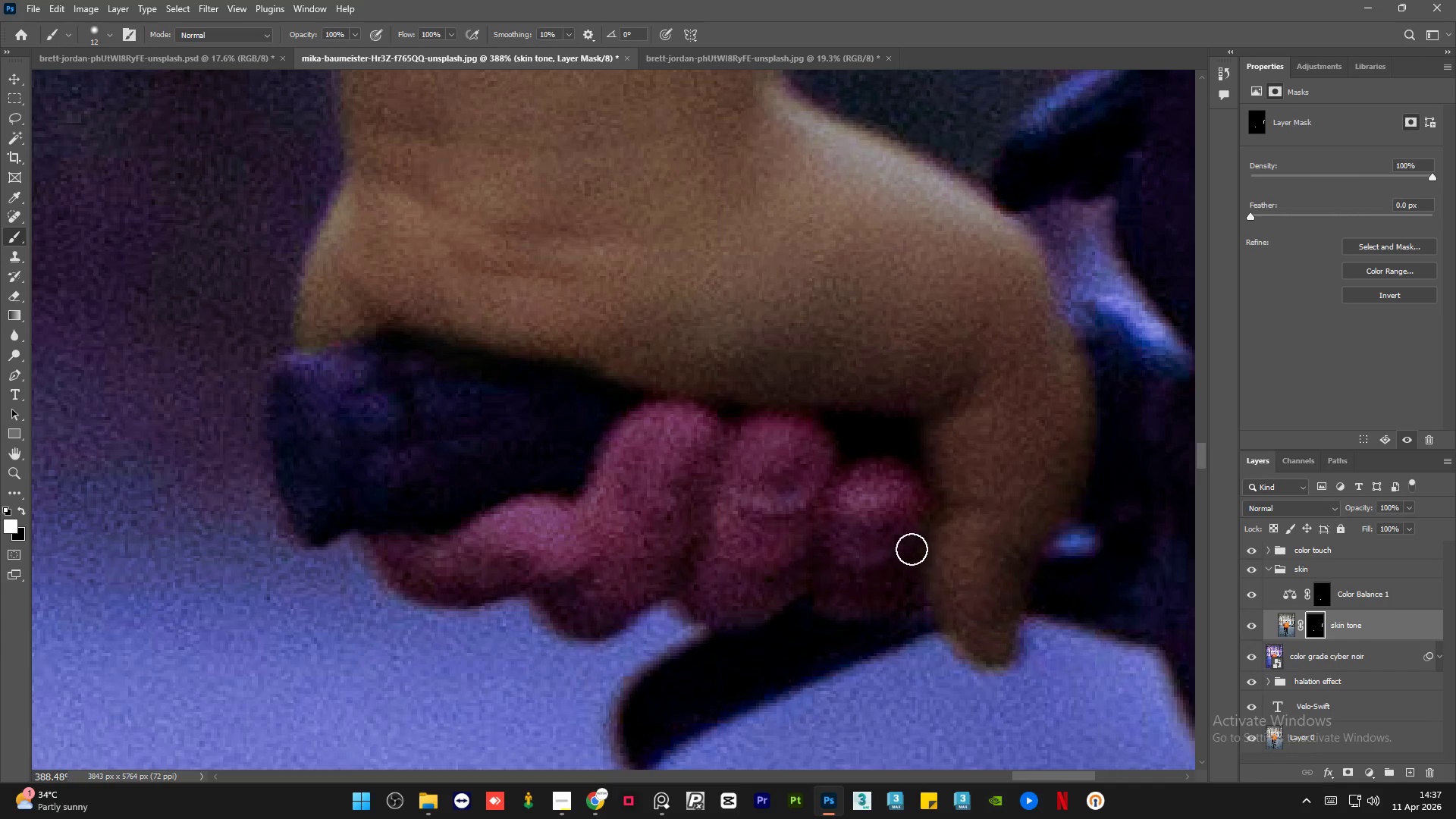 
hold_key(key=AltLeft, duration=0.62)
 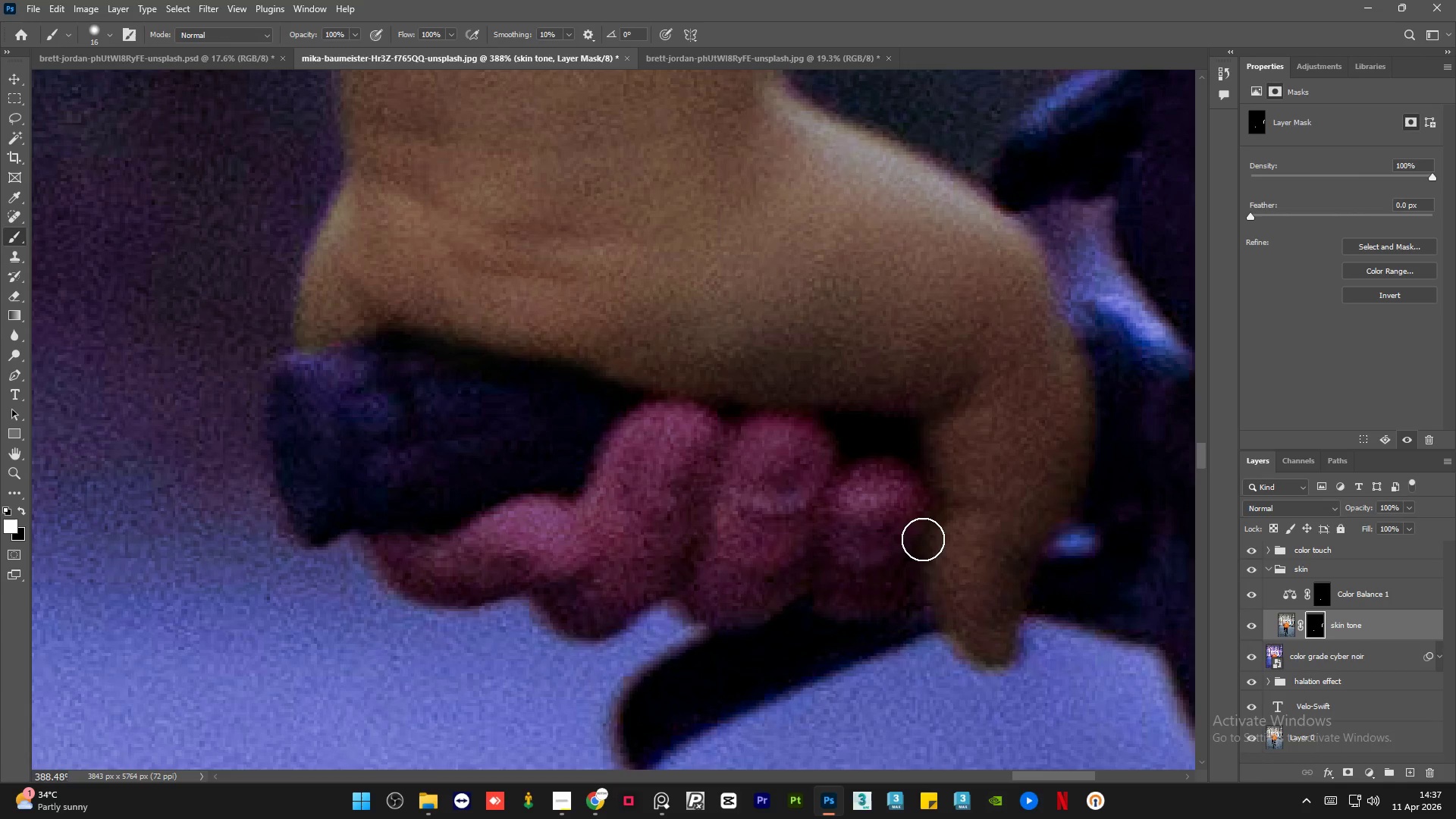 
hold_key(key=AltLeft, duration=0.47)
 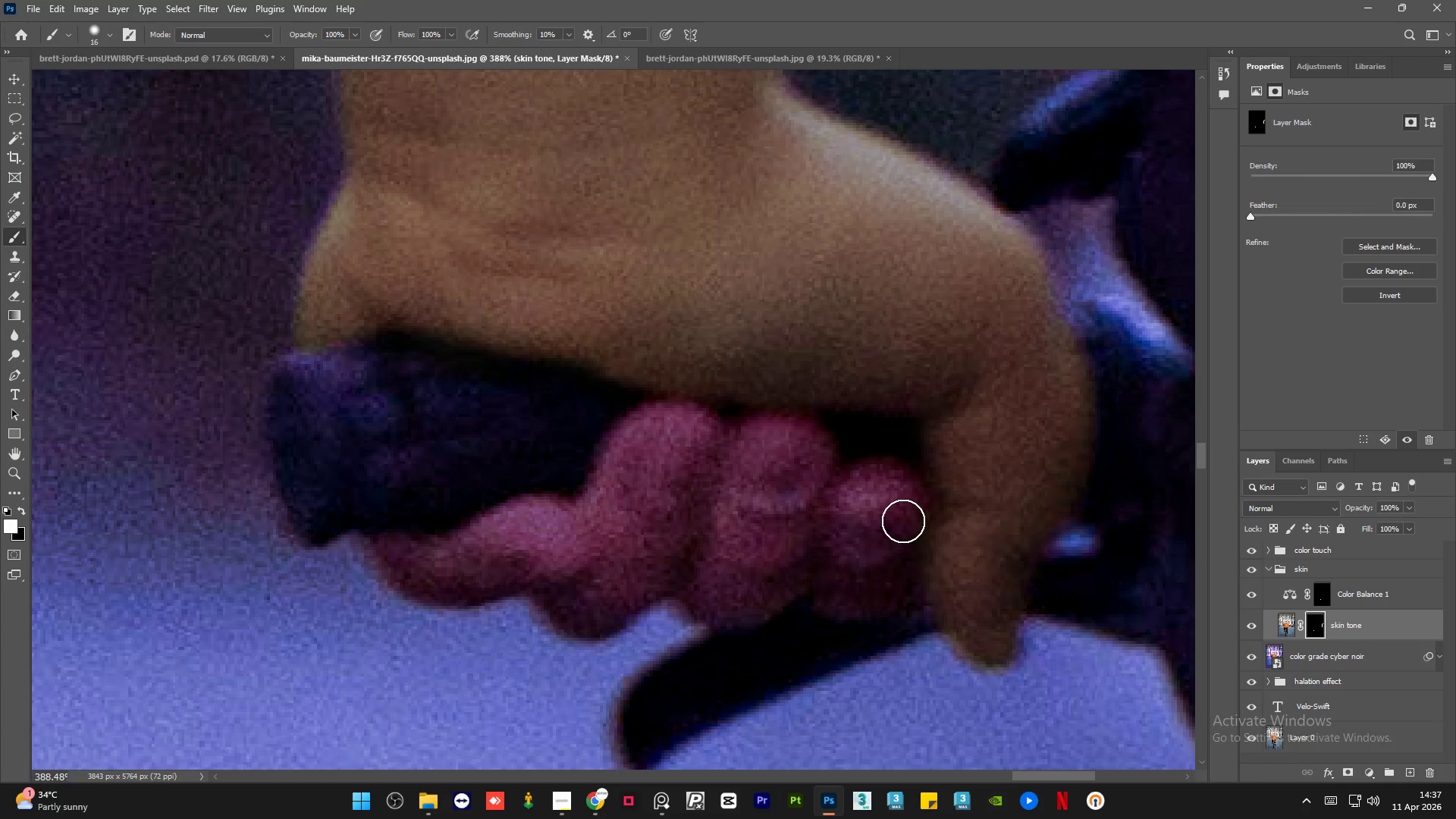 
hold_key(key=AltLeft, duration=0.53)
 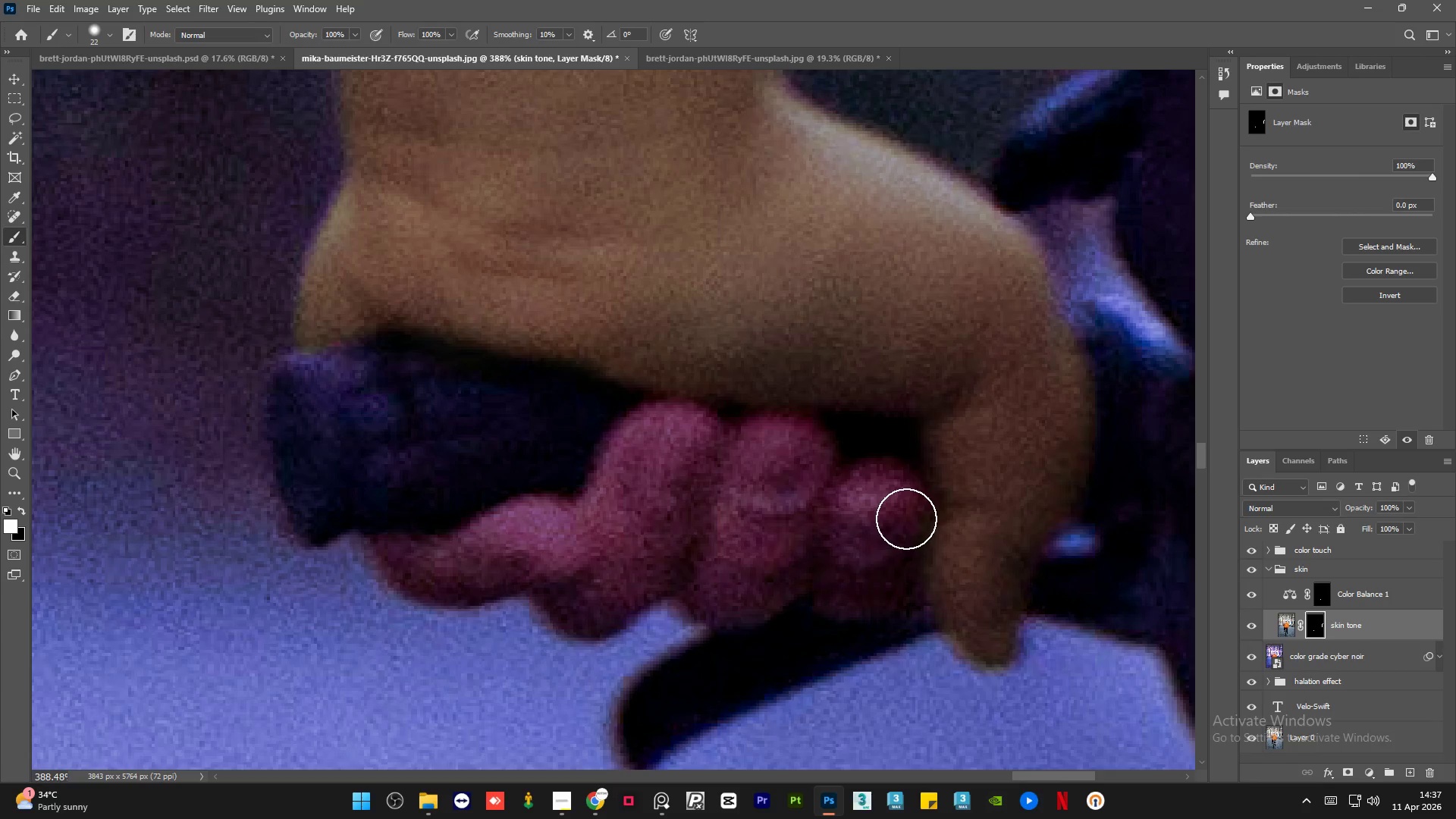 
left_click_drag(start_coordinate=[906, 519], to_coordinate=[878, 563])
 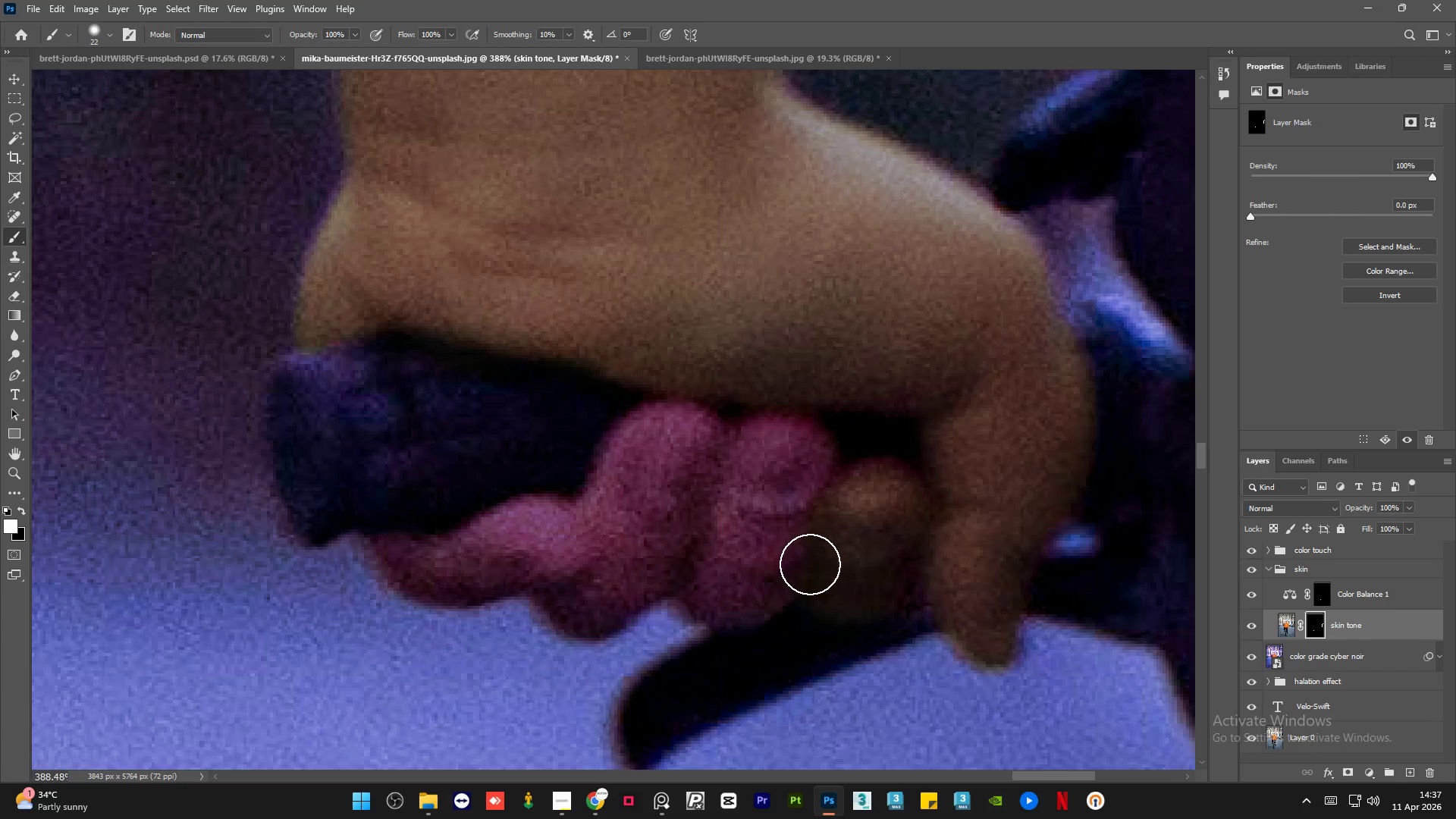 
left_click_drag(start_coordinate=[796, 574], to_coordinate=[704, 585])
 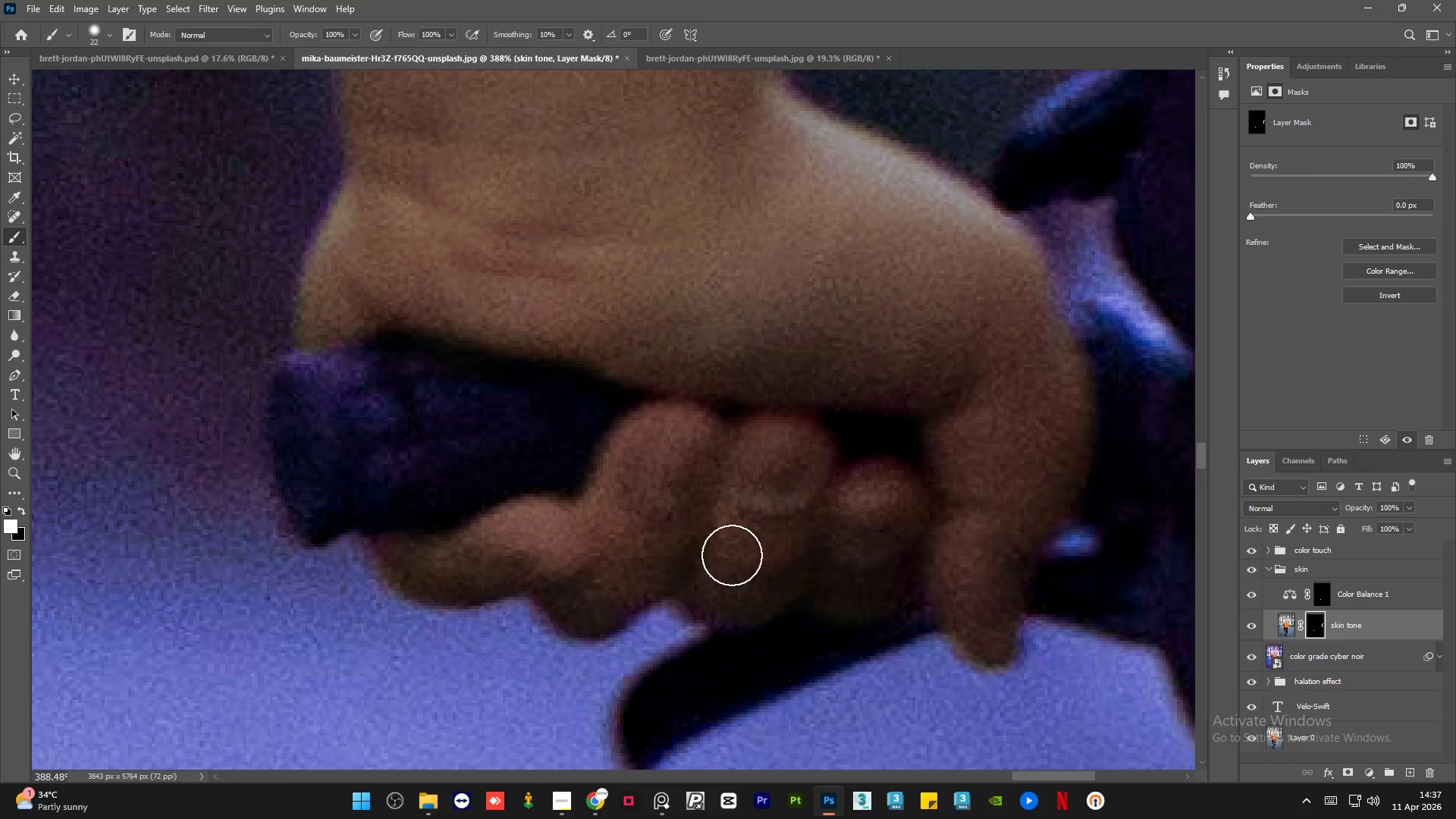 
hold_key(key=AltLeft, duration=1.5)
hold_key(key=AltLeft, duration=0.34)
scroll: coordinate [828, 504], scroll_direction: down, amount: 31.0
 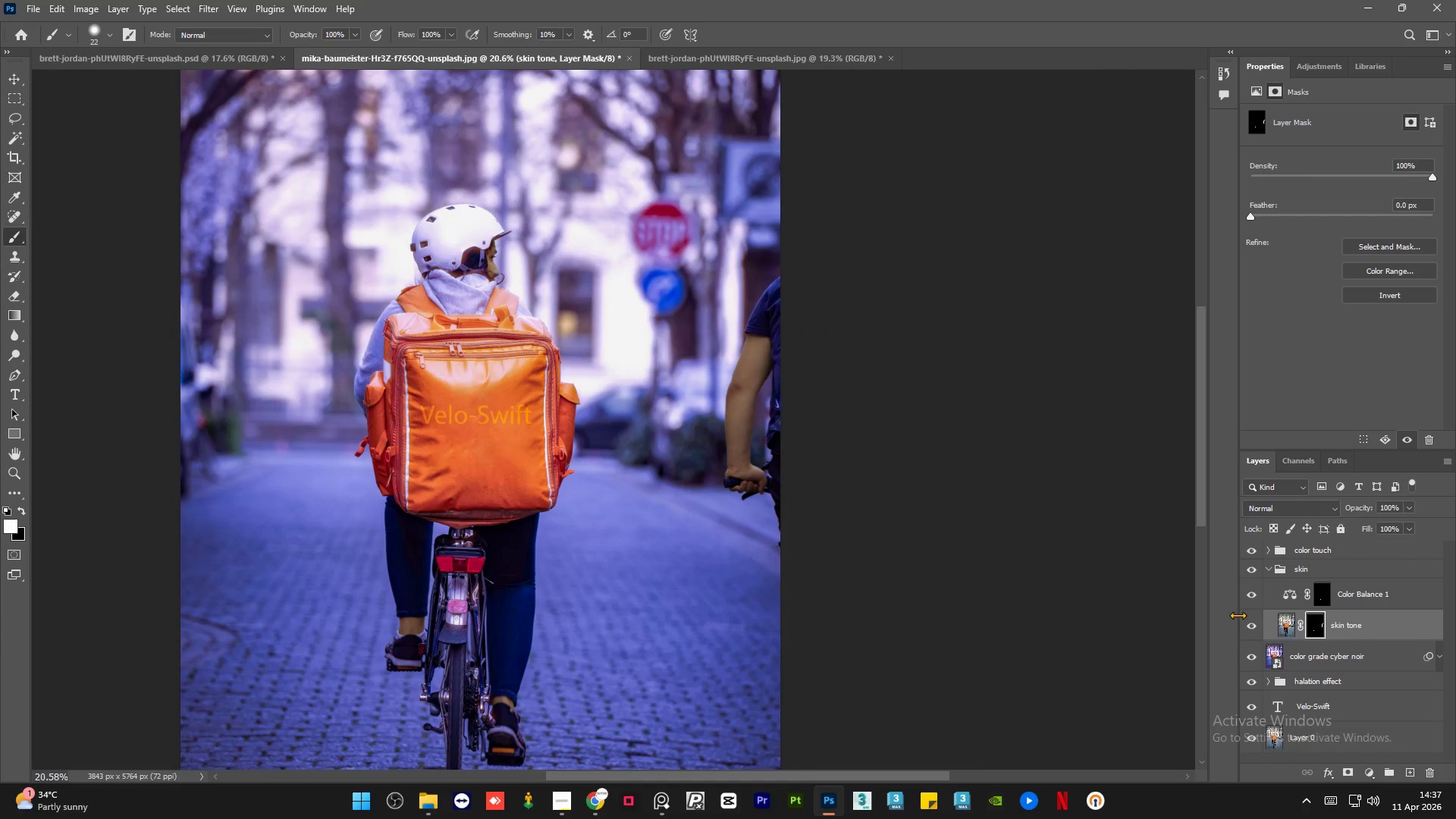 
hold_key(key=AltLeft, duration=1.41)
left_click_drag(start_coordinate=[1319, 628], to_coordinate=[1323, 601])
 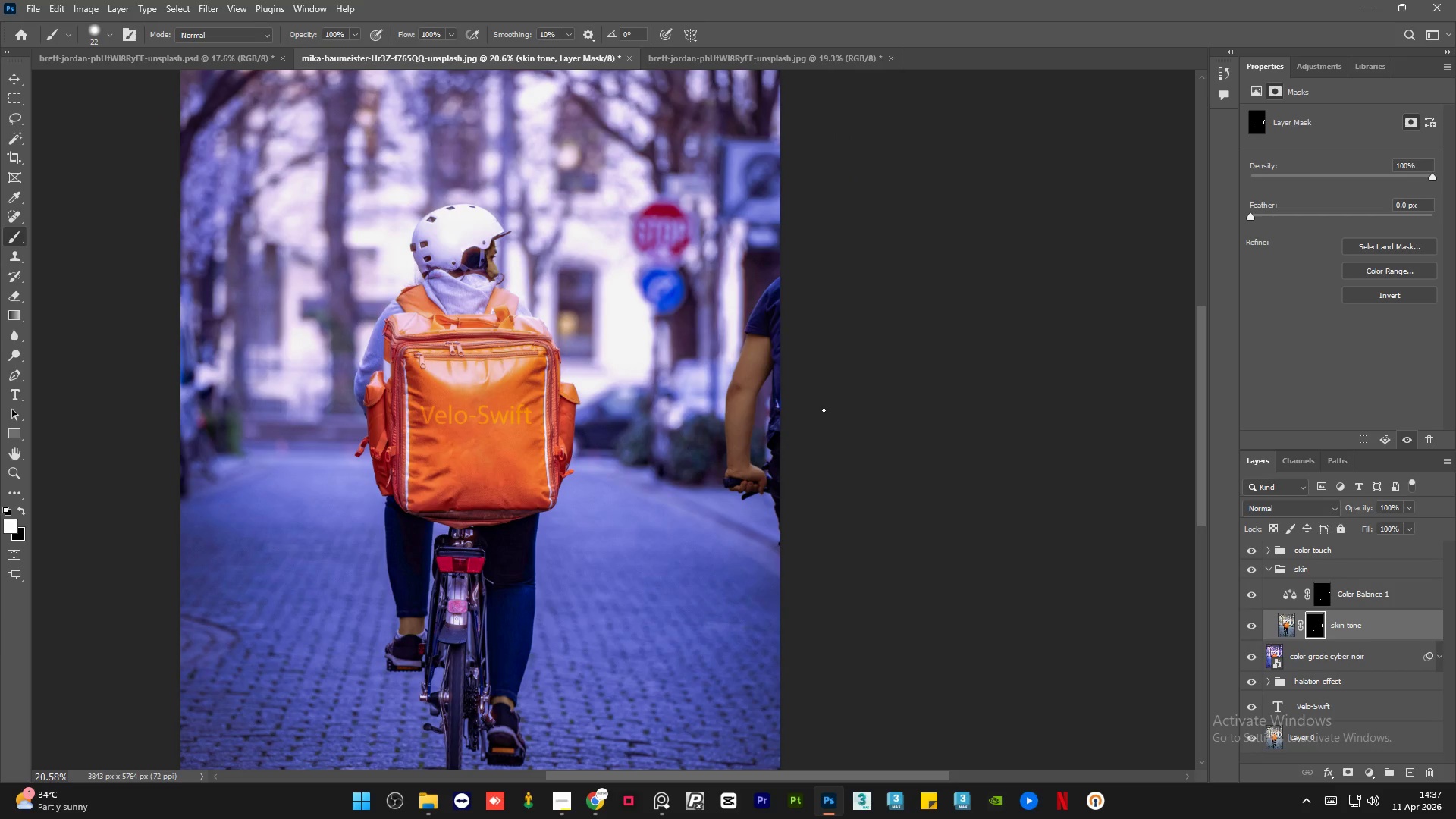 
hold_key(key=AltLeft, duration=1.5)
 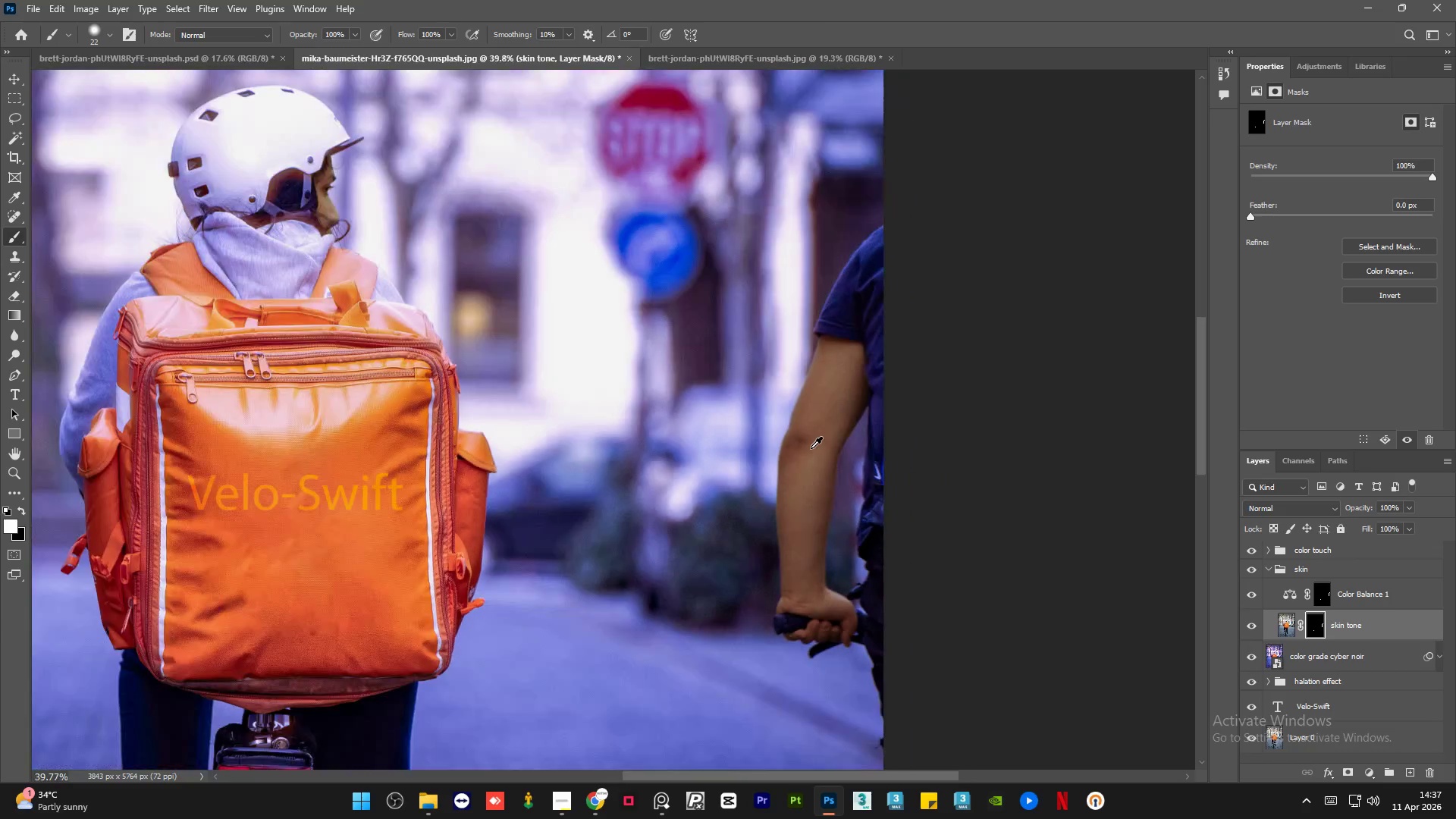 
hold_key(key=AltLeft, duration=1.52)
 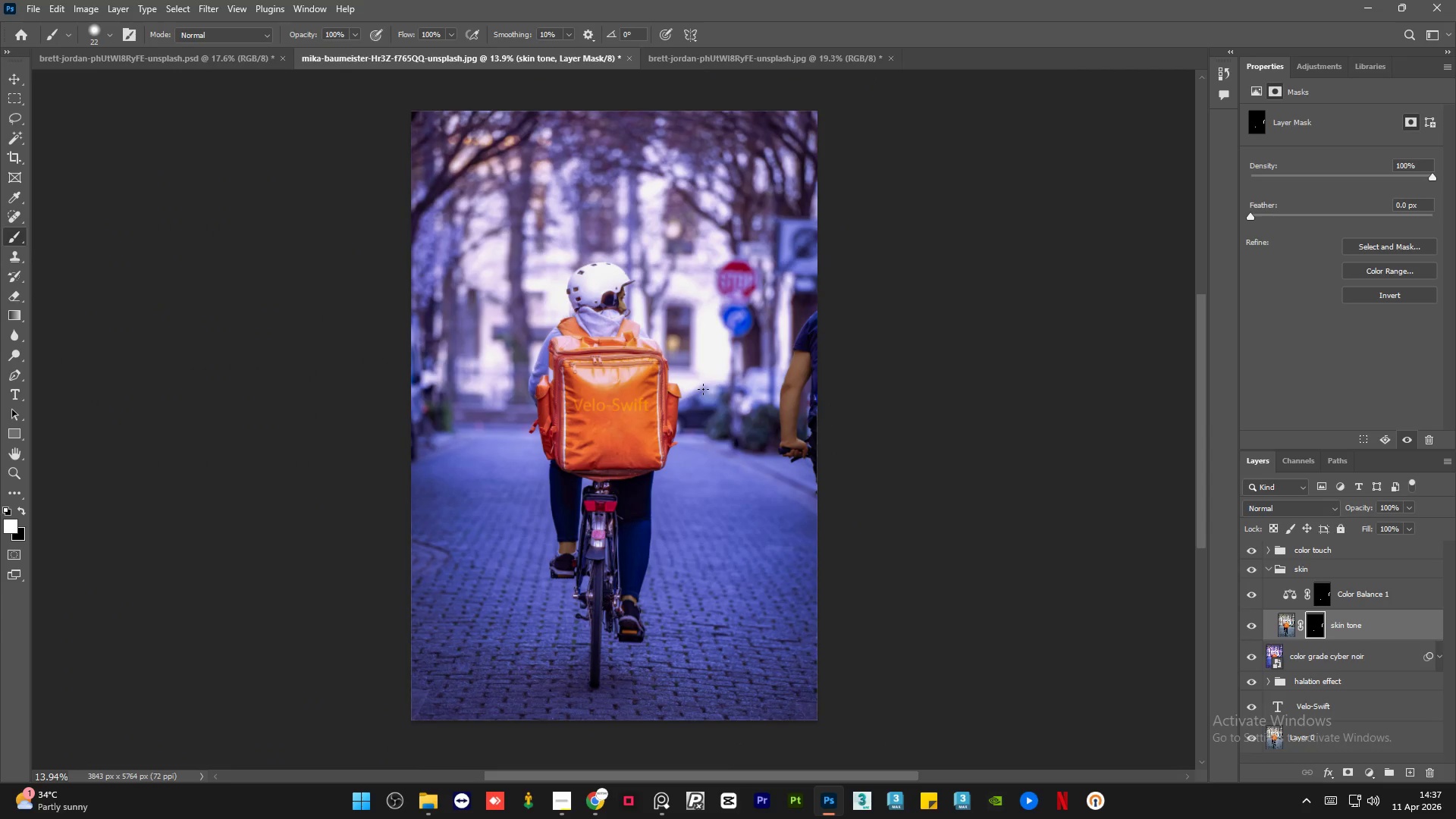 
scroll: coordinate [780, 460], scroll_direction: up, amount: 14.0
 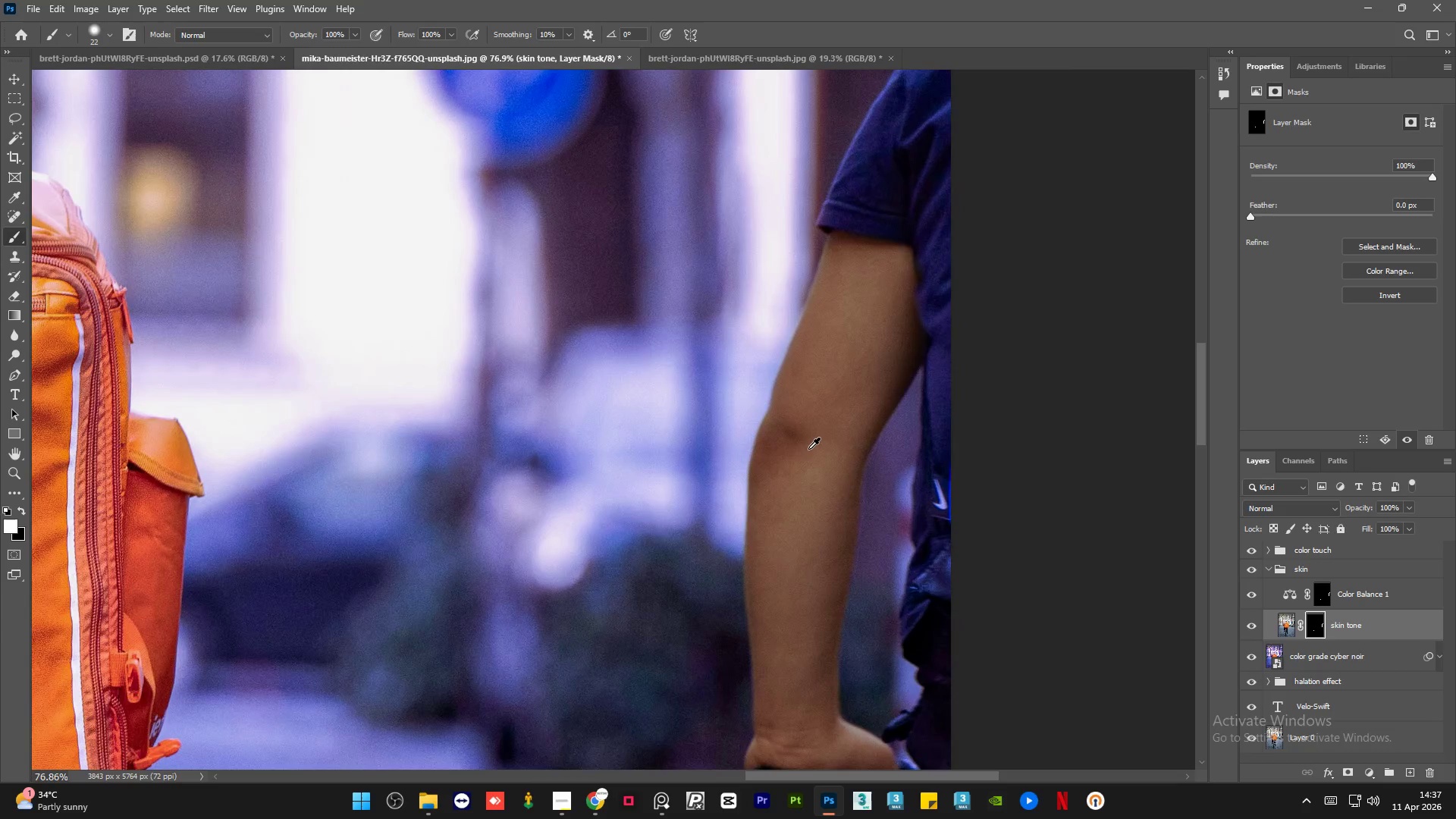 
key(Alt+AltLeft)
 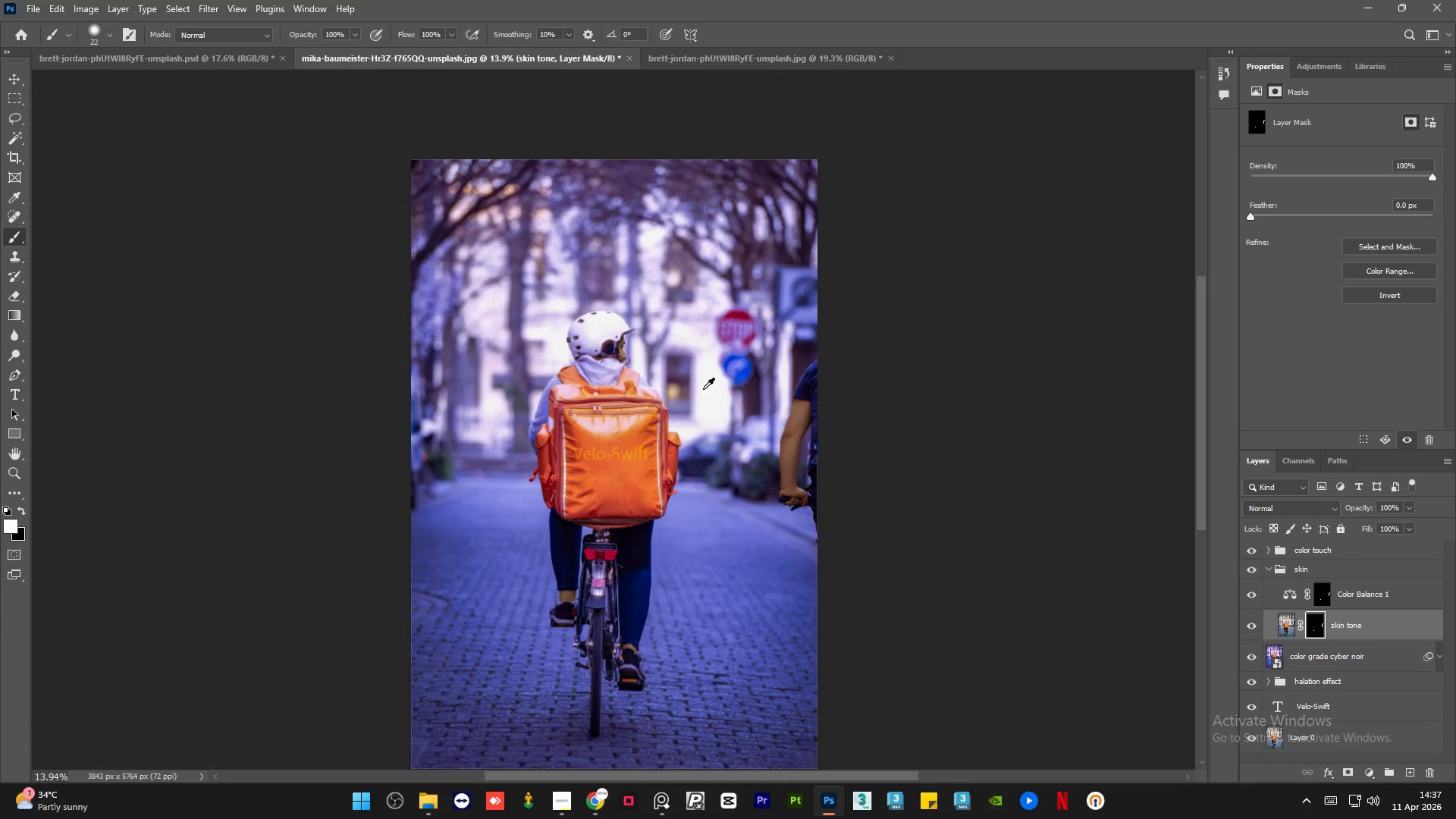 
key(Alt+AltLeft)
 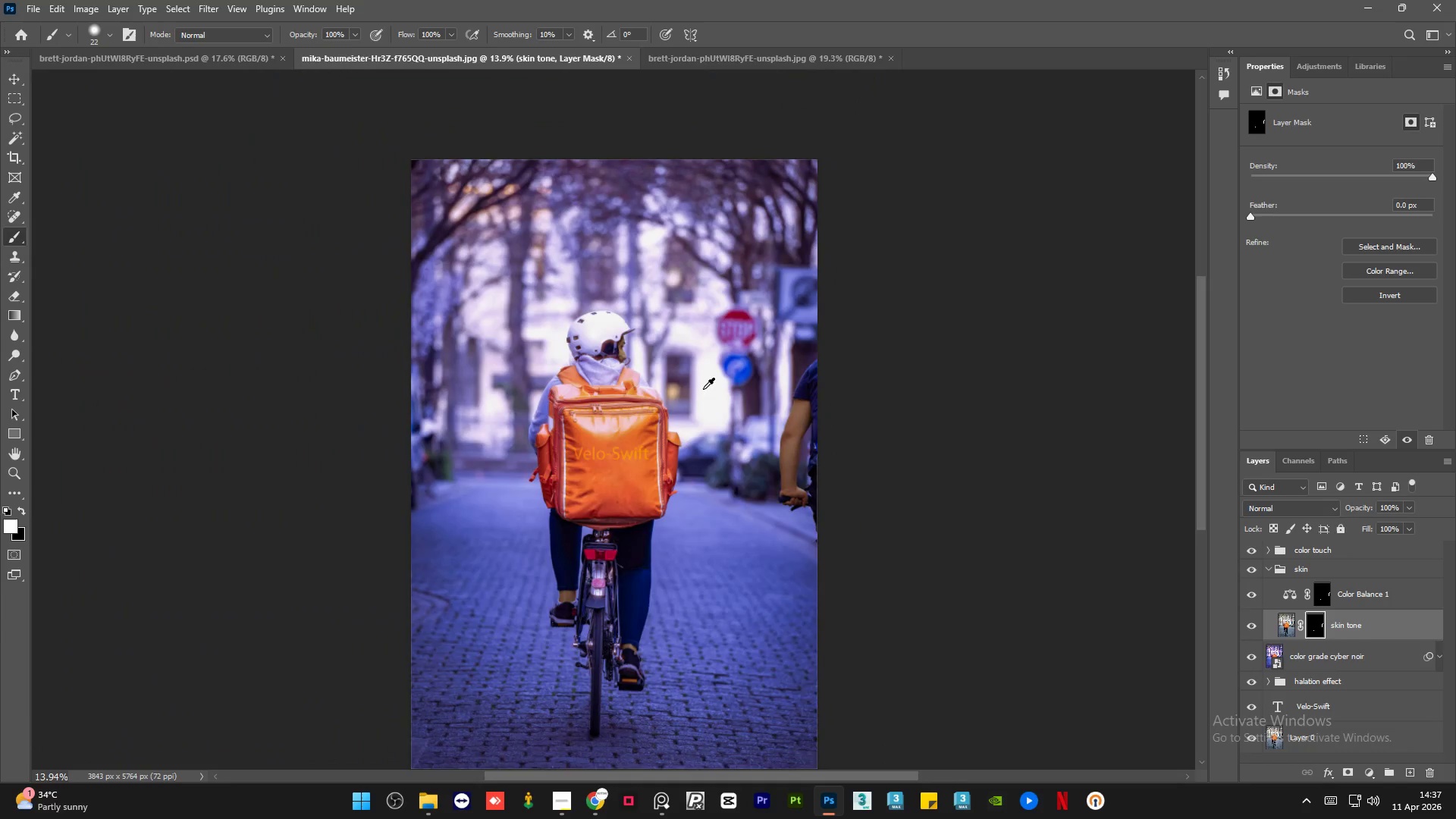 
key(Alt+AltLeft)
 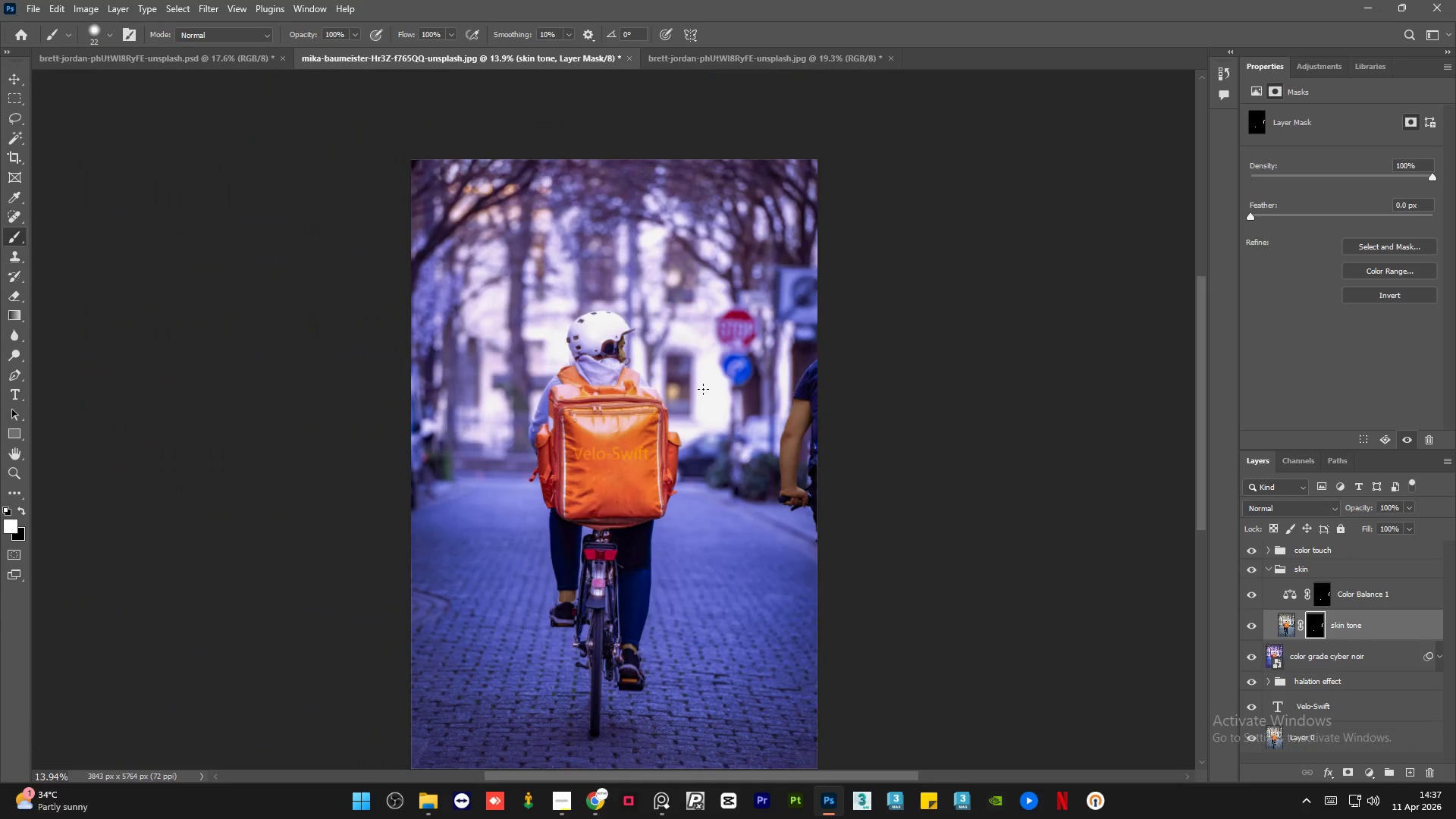 
key(Alt+AltLeft)
 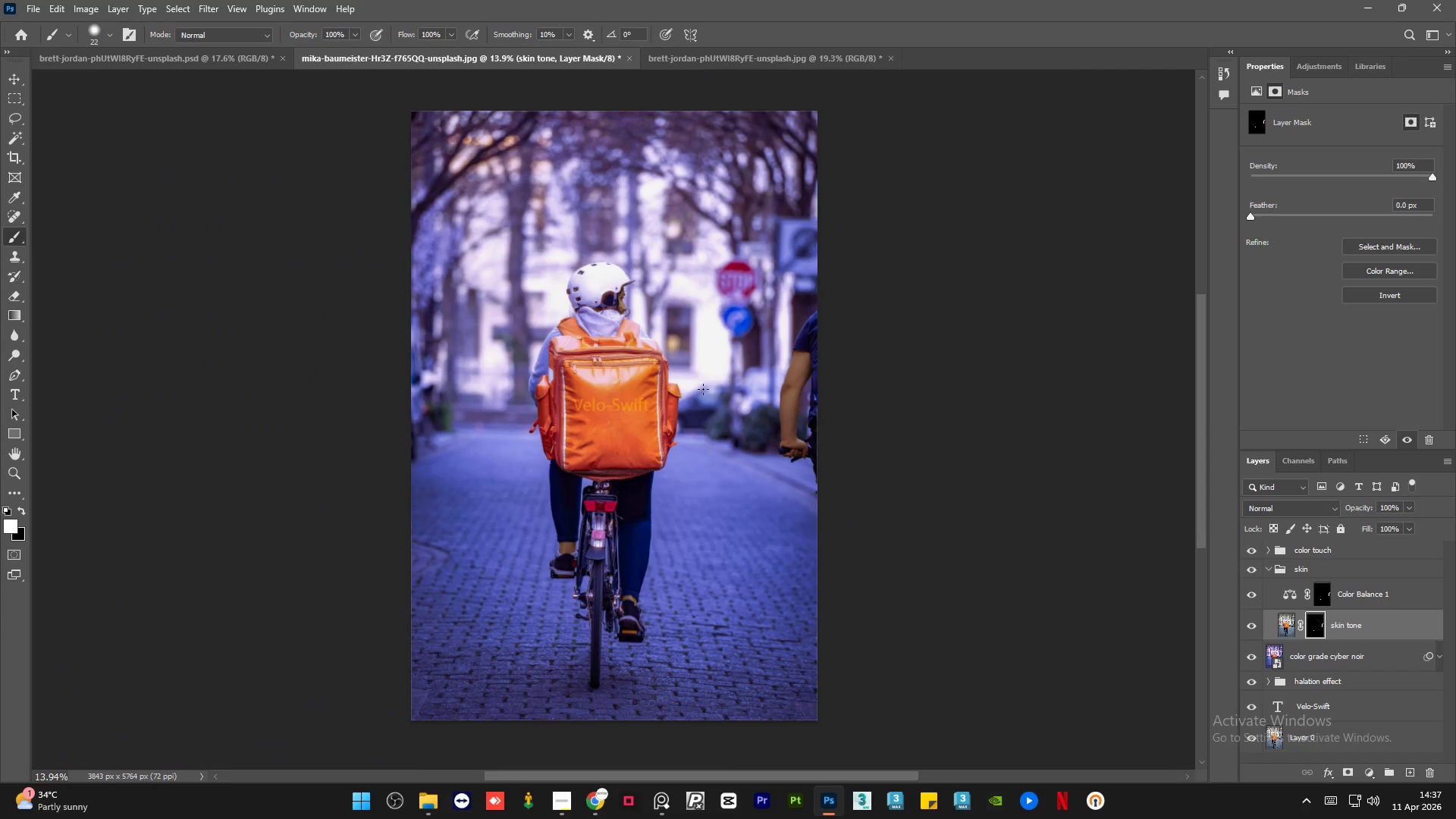 
scroll: coordinate [703, 389], scroll_direction: down, amount: 22.0
 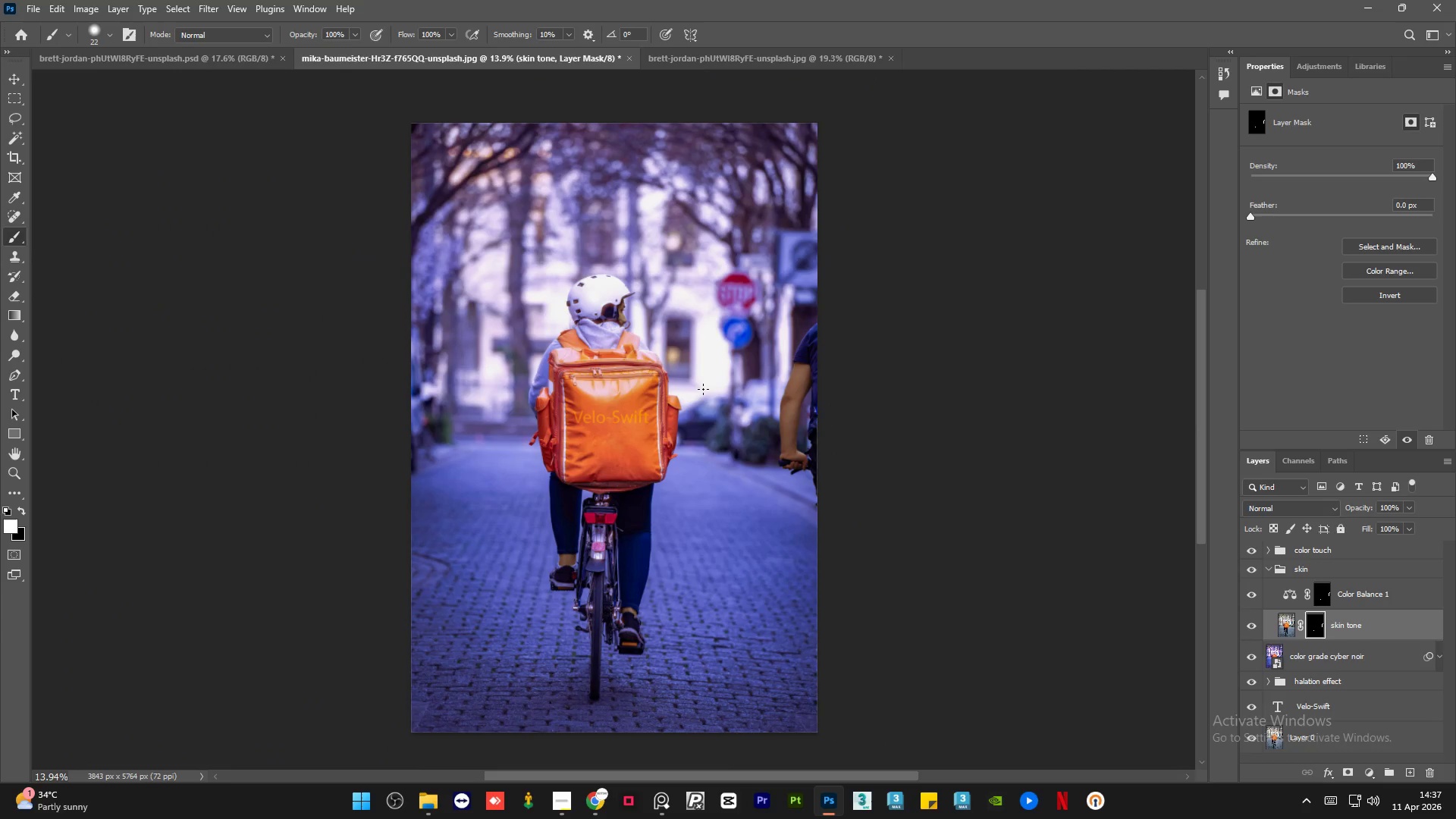 
scroll: coordinate [703, 389], scroll_direction: up, amount: 1.0
 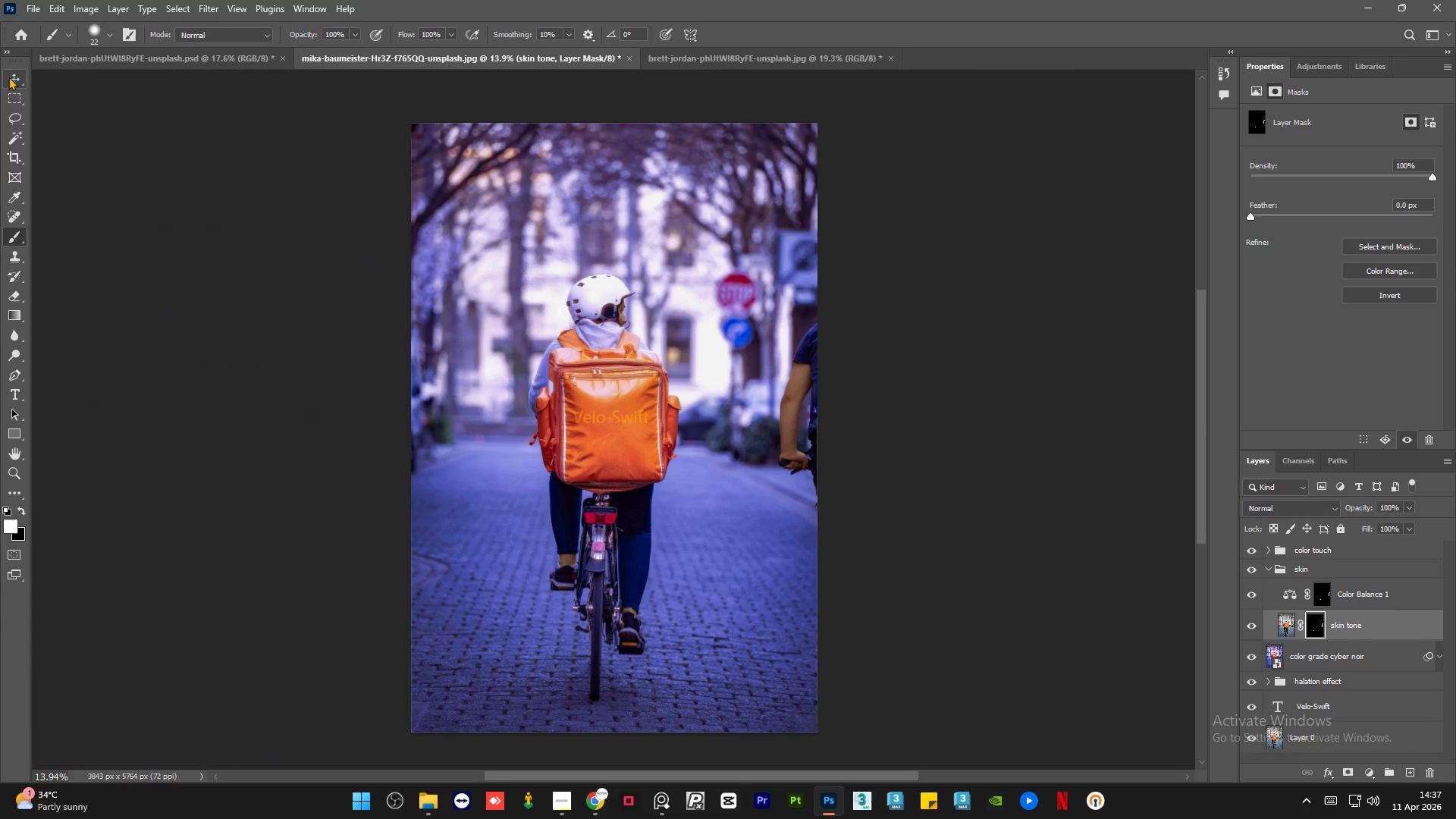 
double_click([121, 215])
 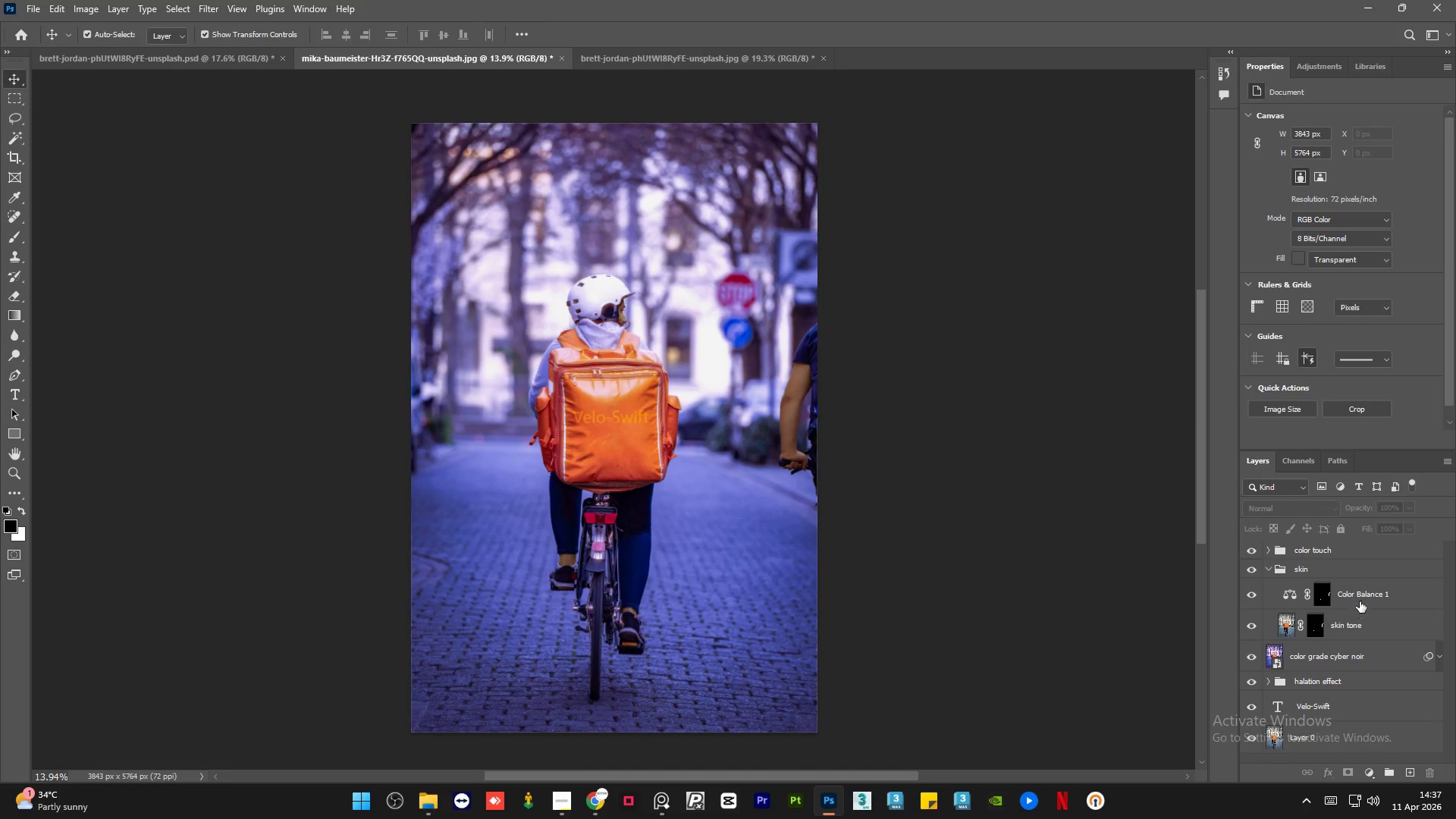 
left_click([1370, 577])
 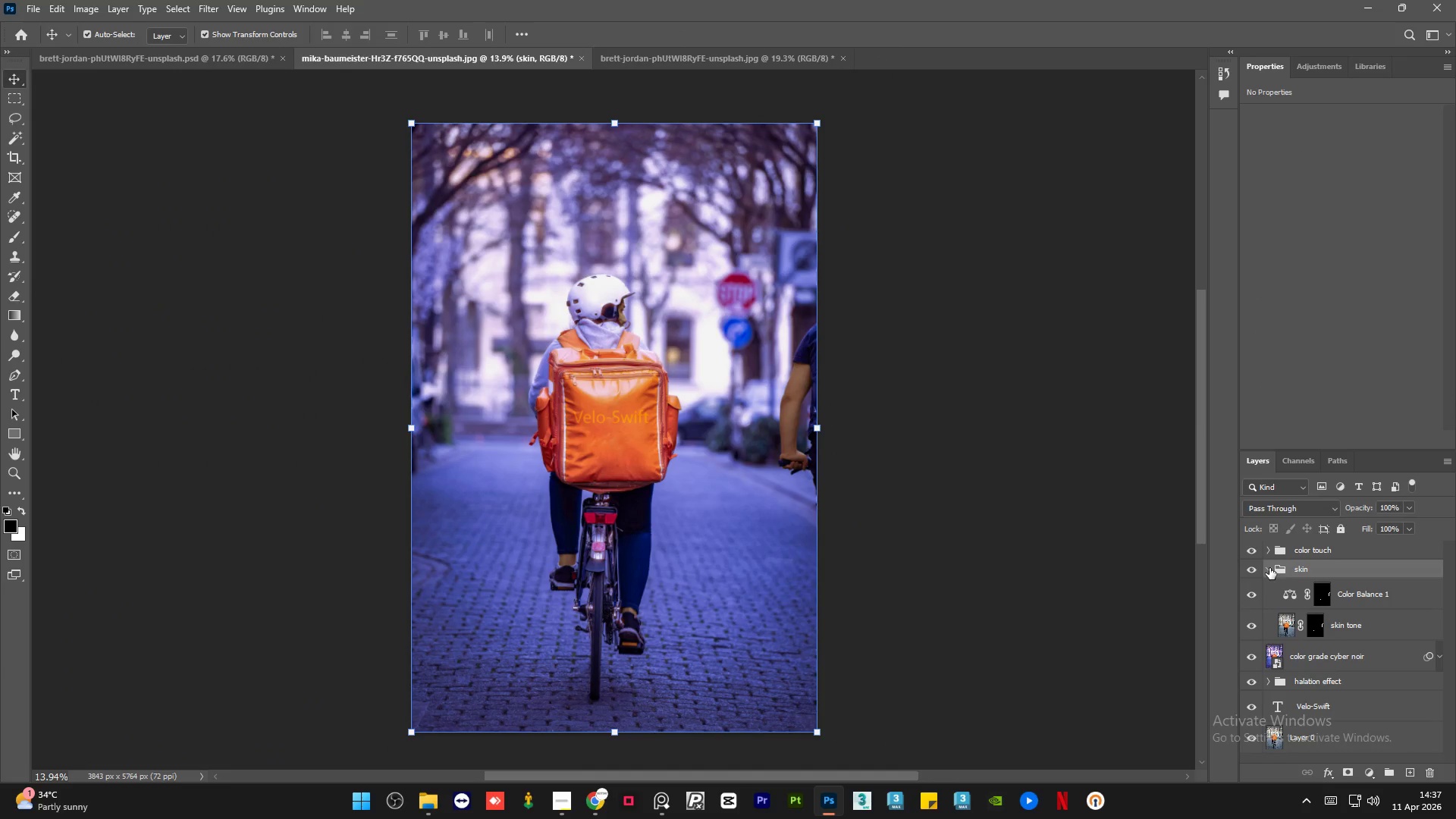 
left_click([1267, 571])
 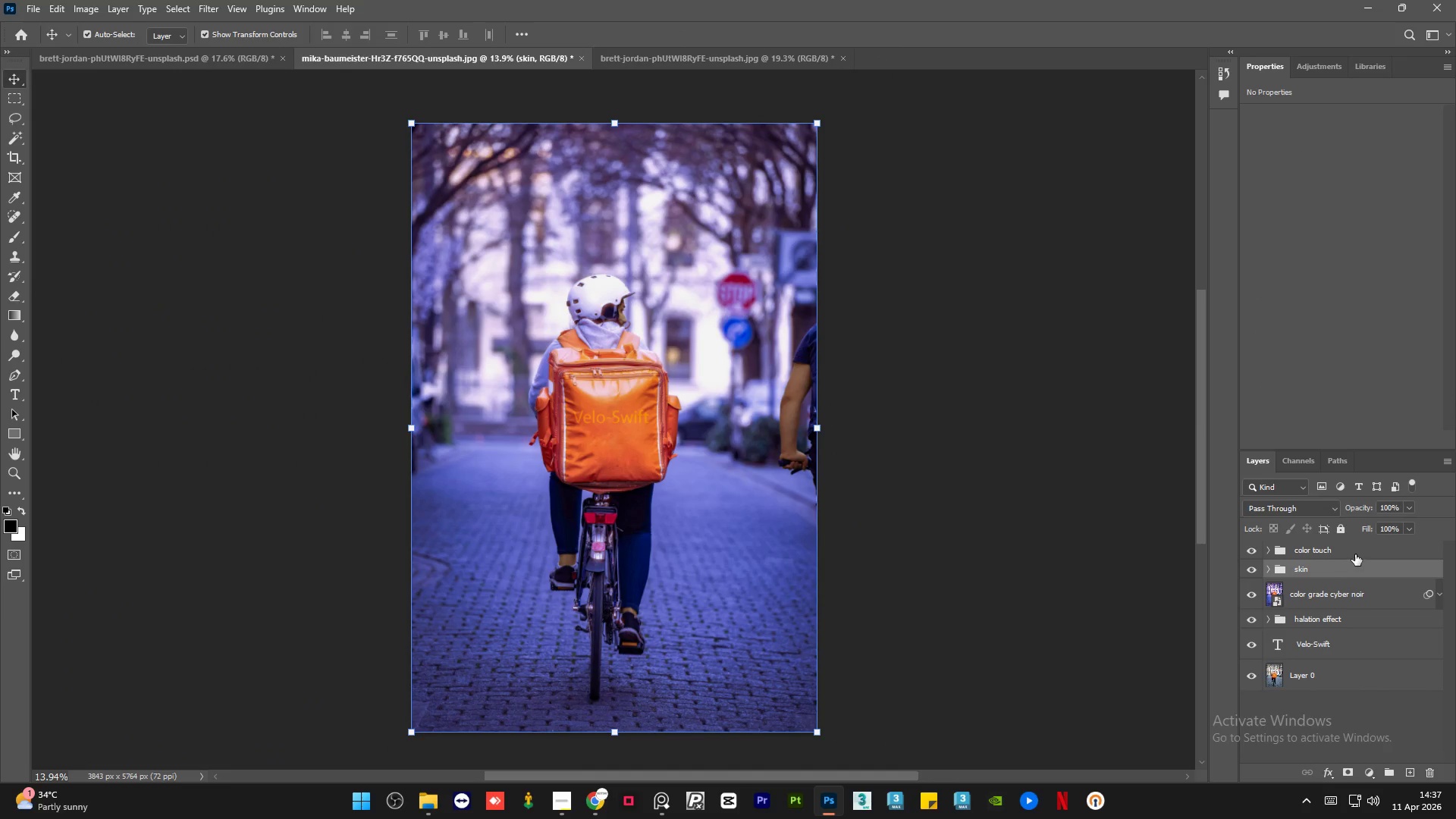 
left_click([1355, 554])
 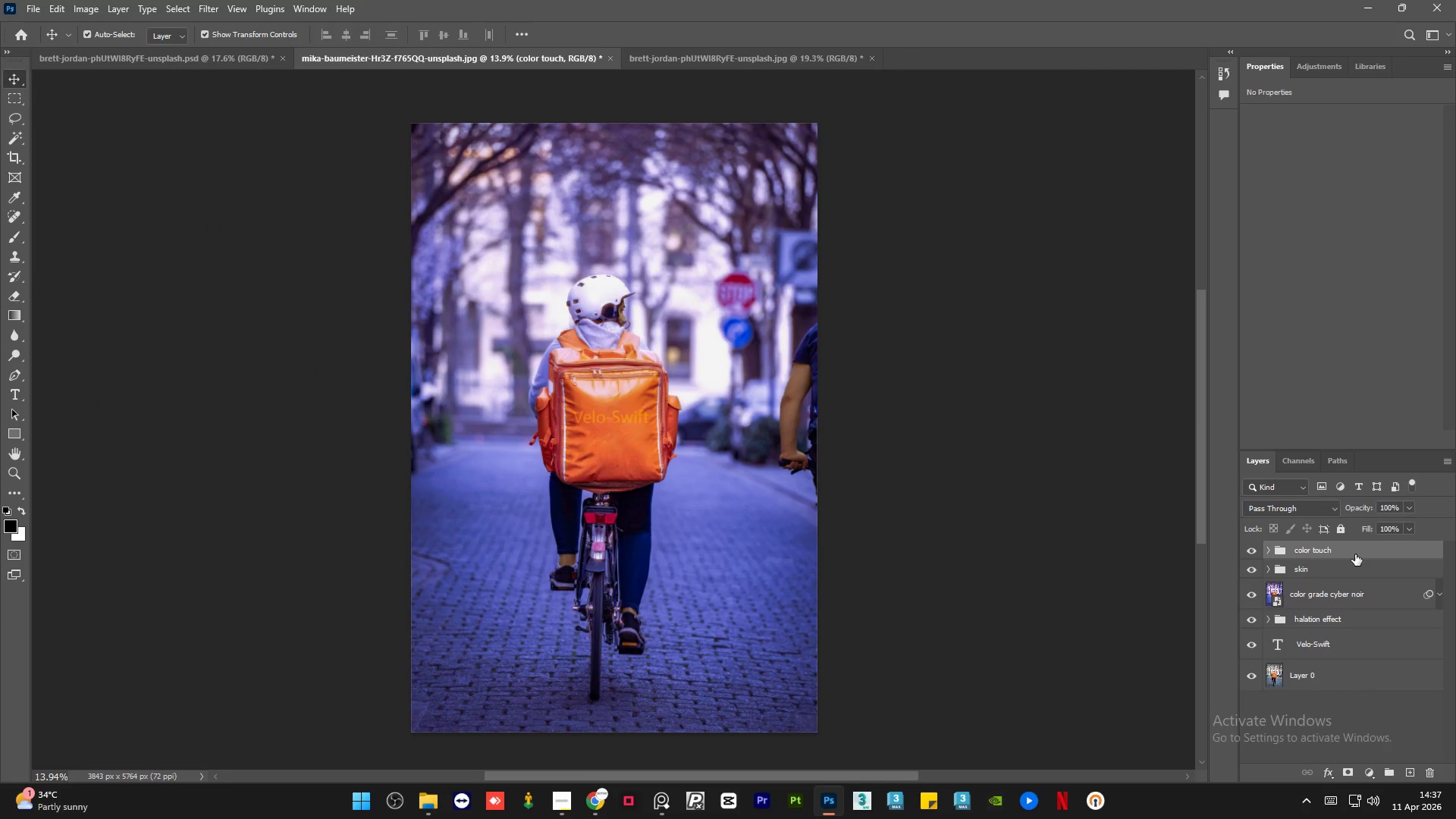 
wait(15.83)
 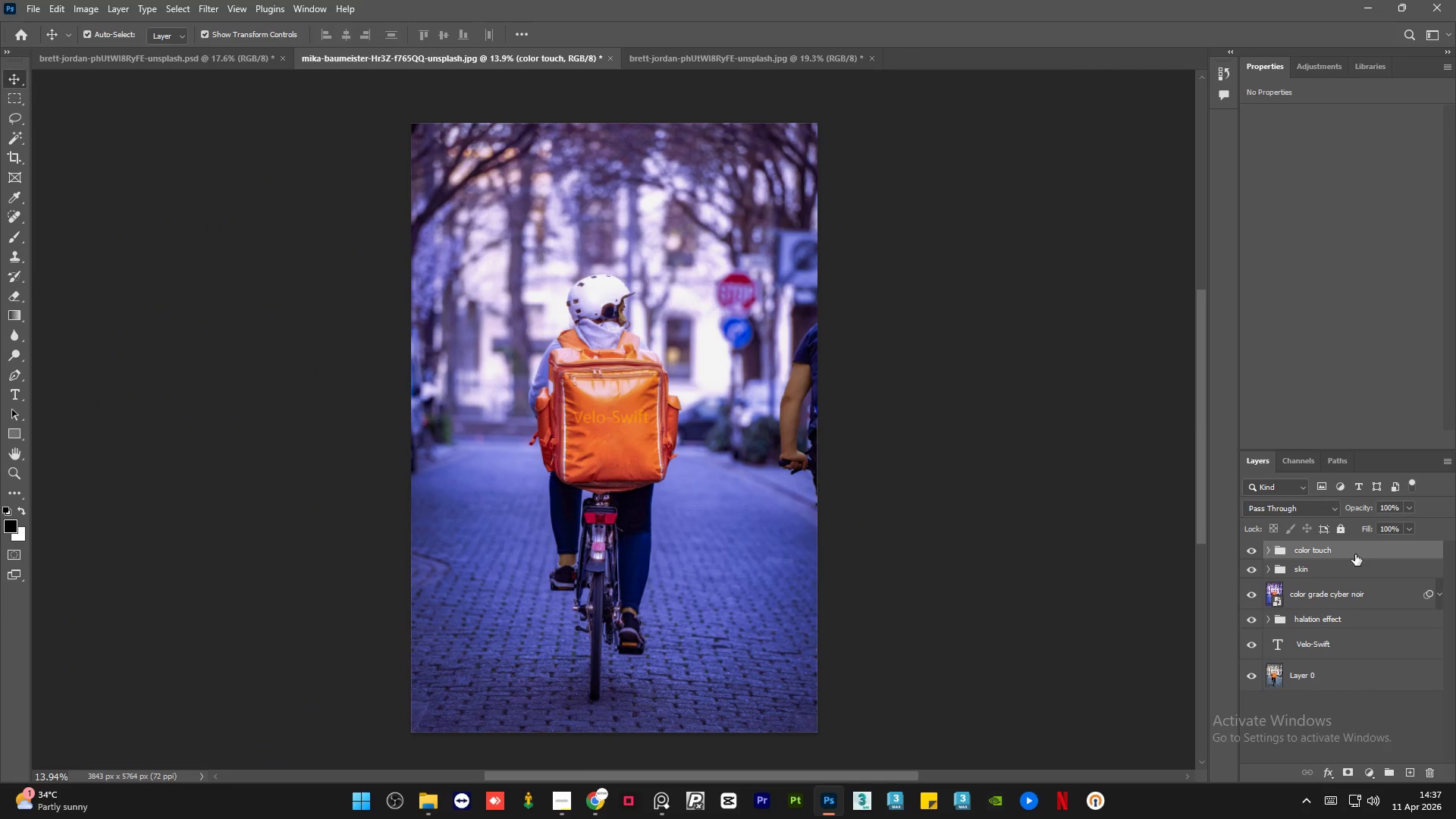 
left_click([422, 804])
 